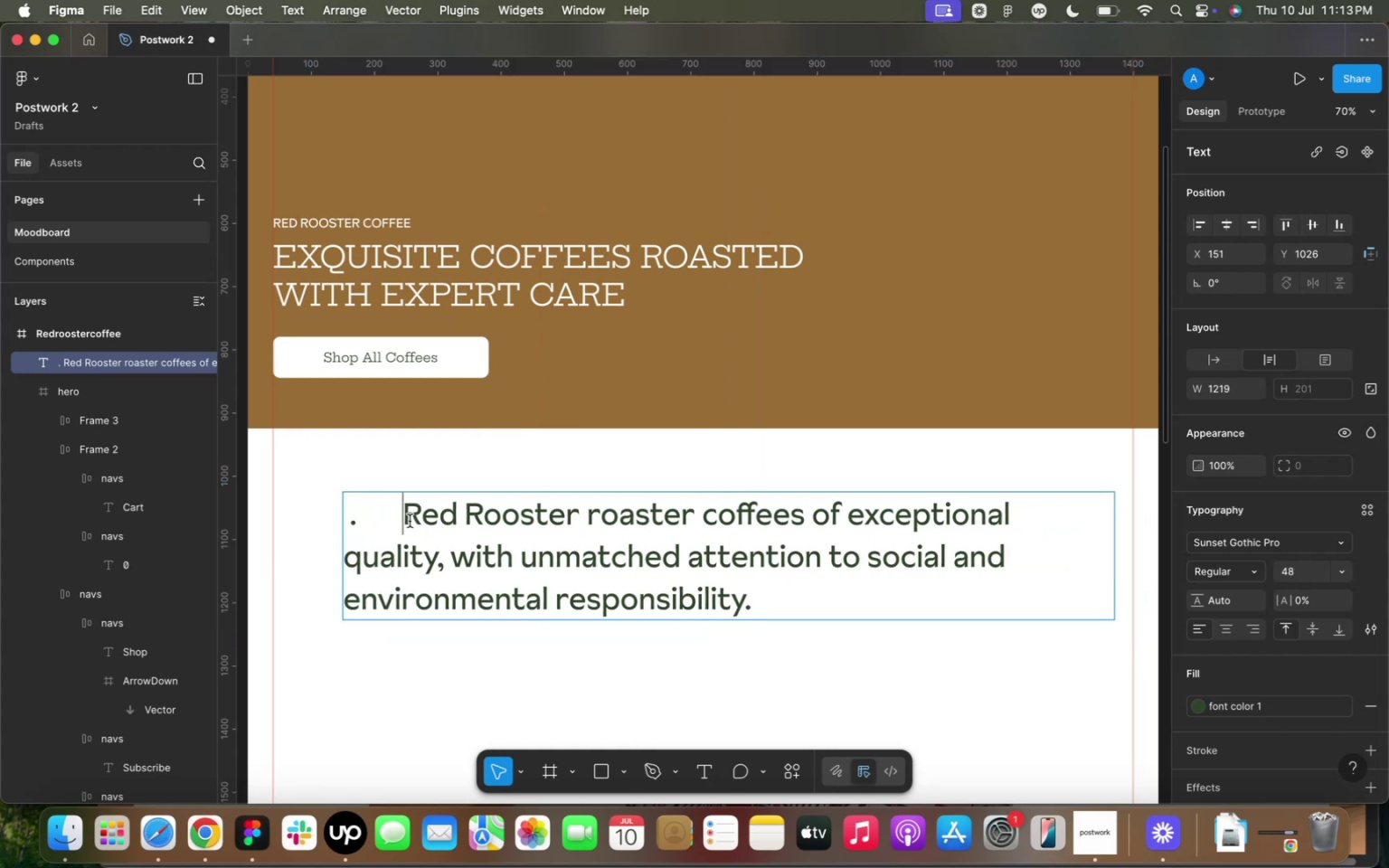 
key(Space)
 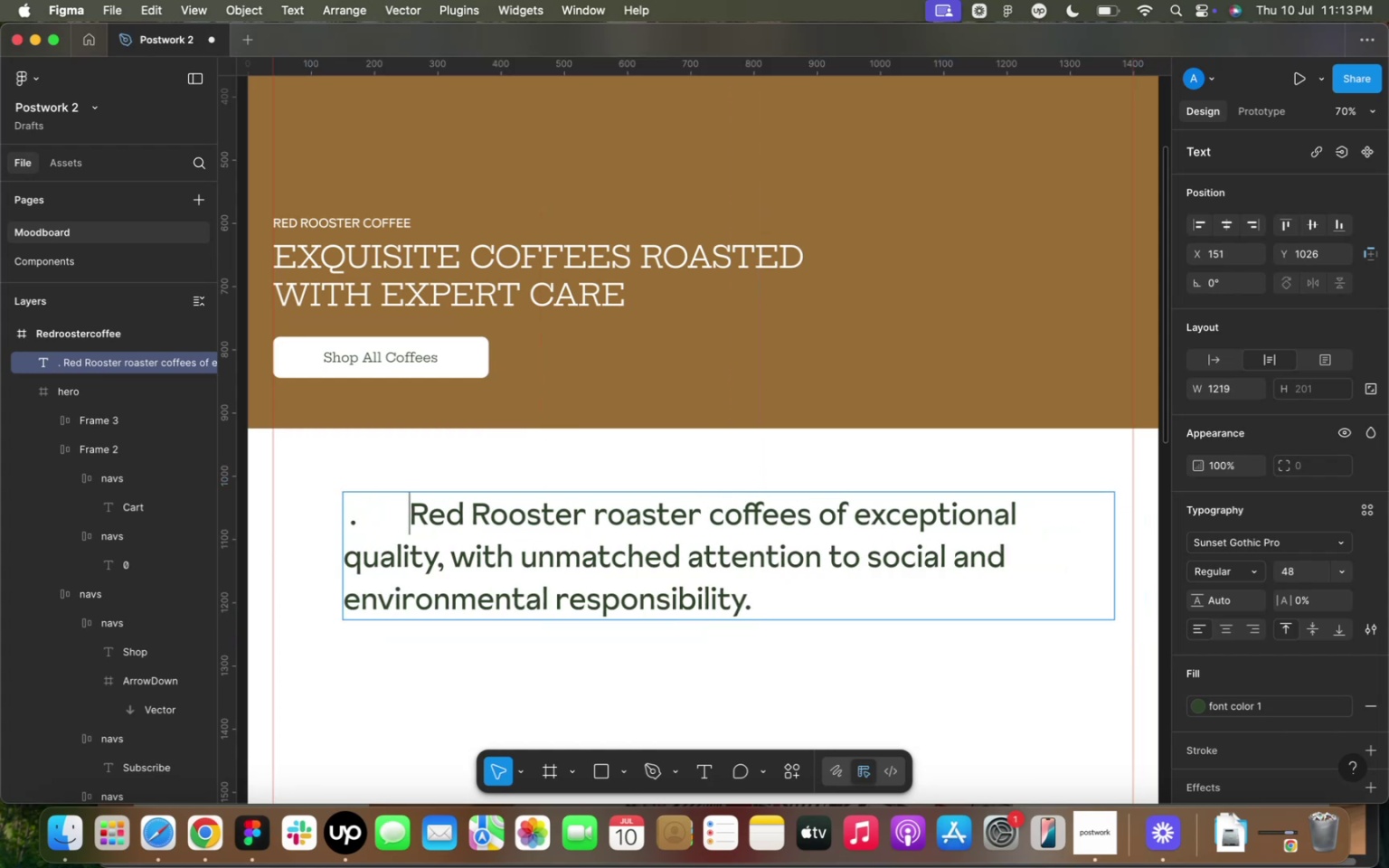 
key(Space)
 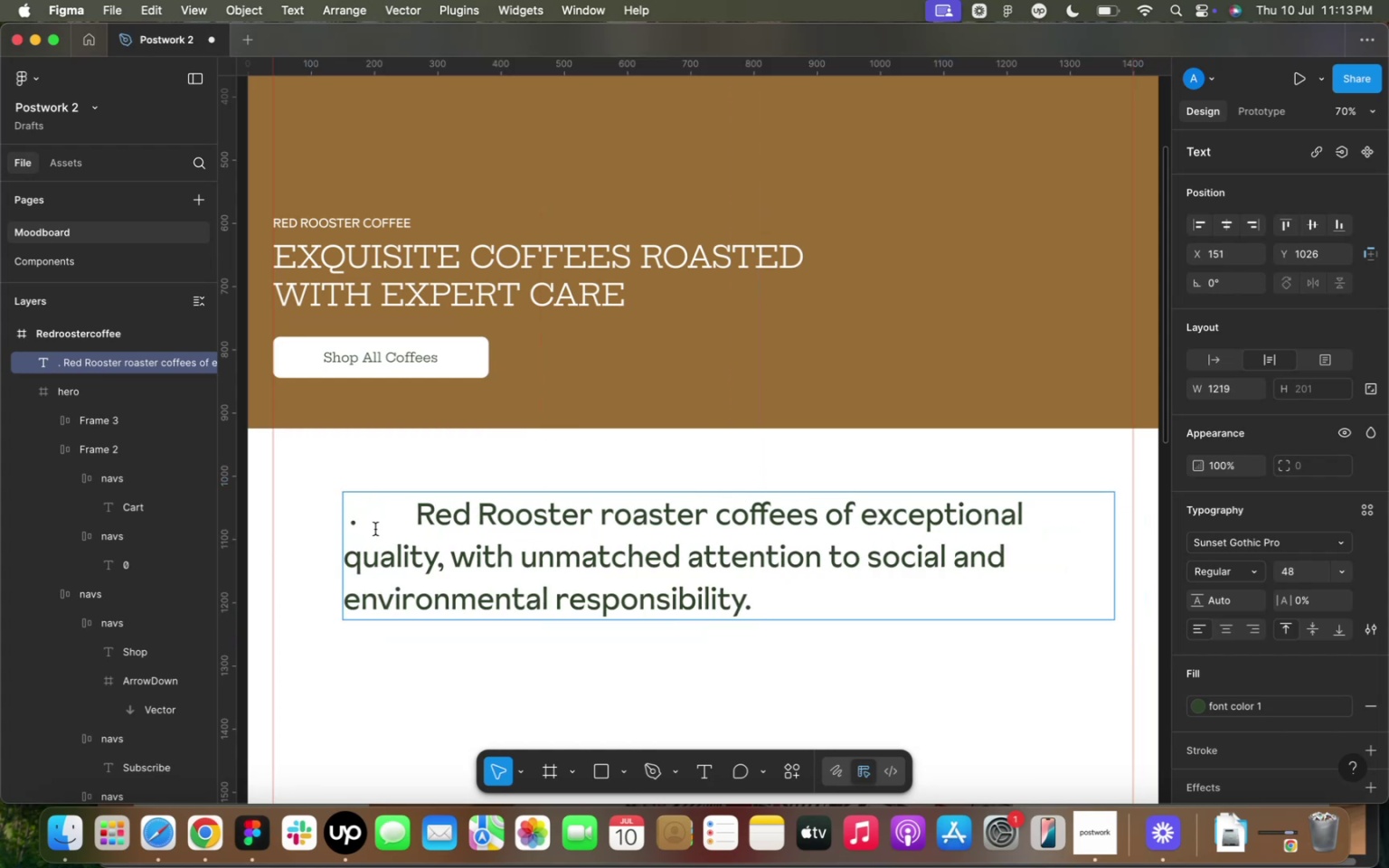 
key(Space)
 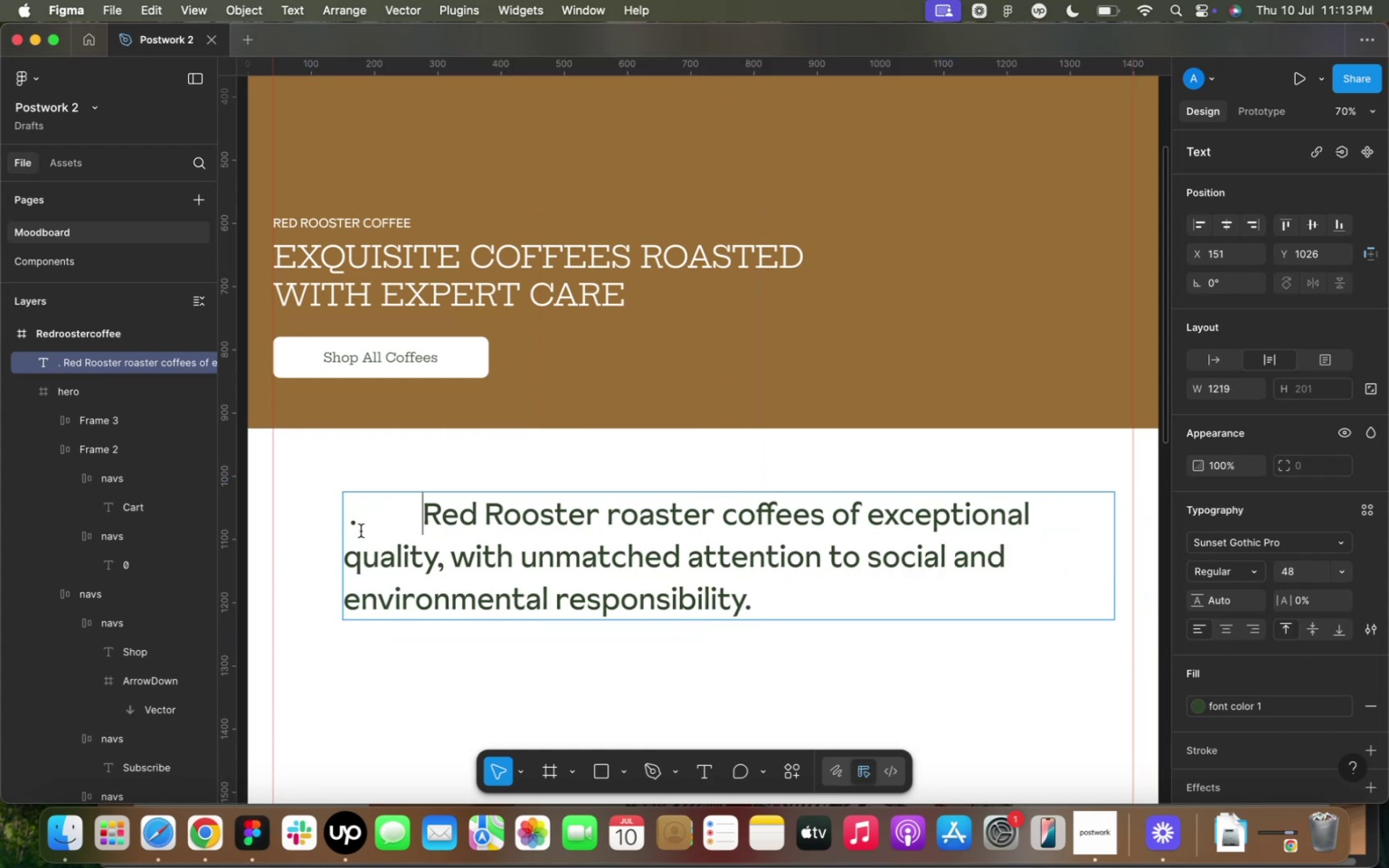 
key(Space)
 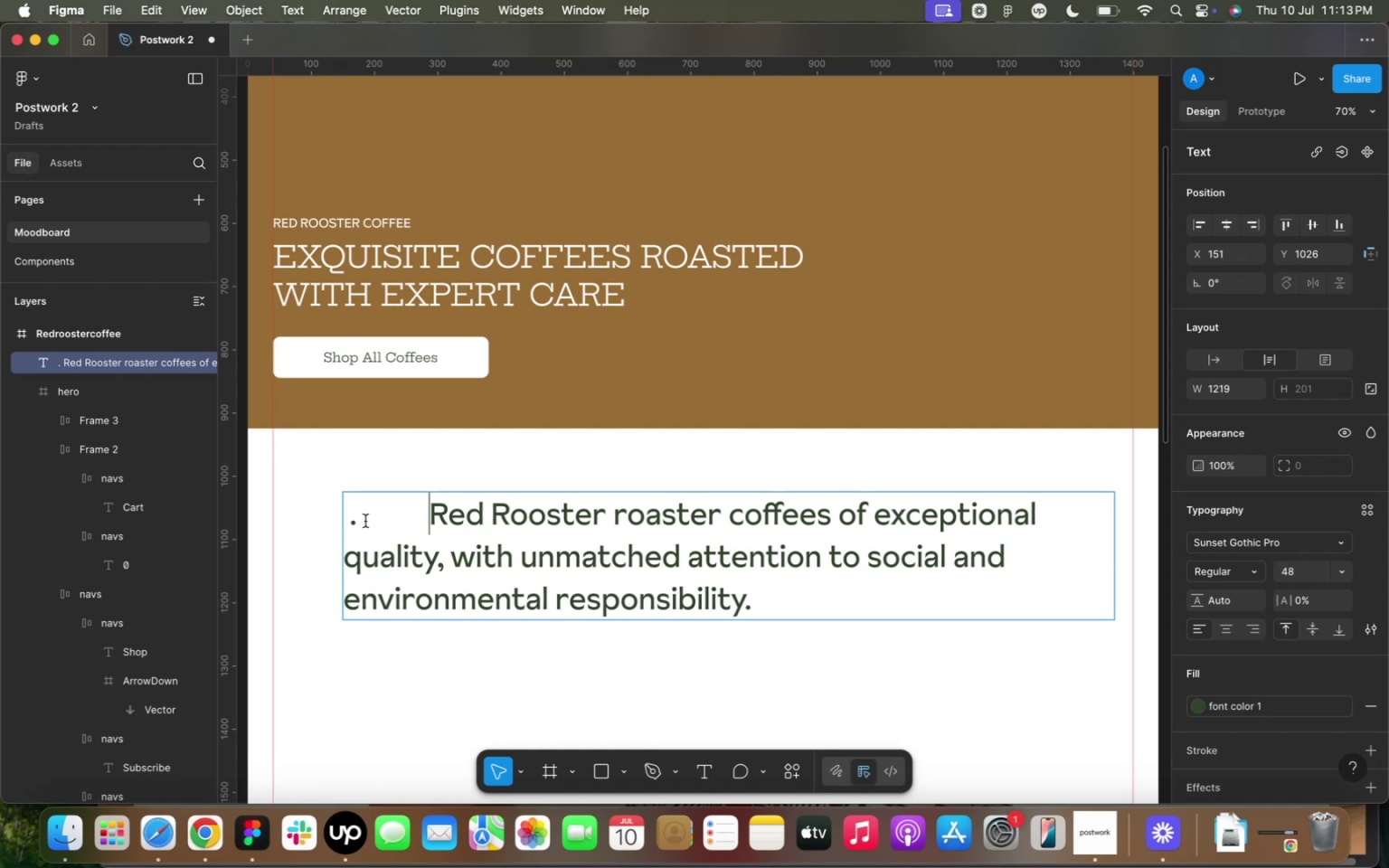 
left_click([365, 520])
 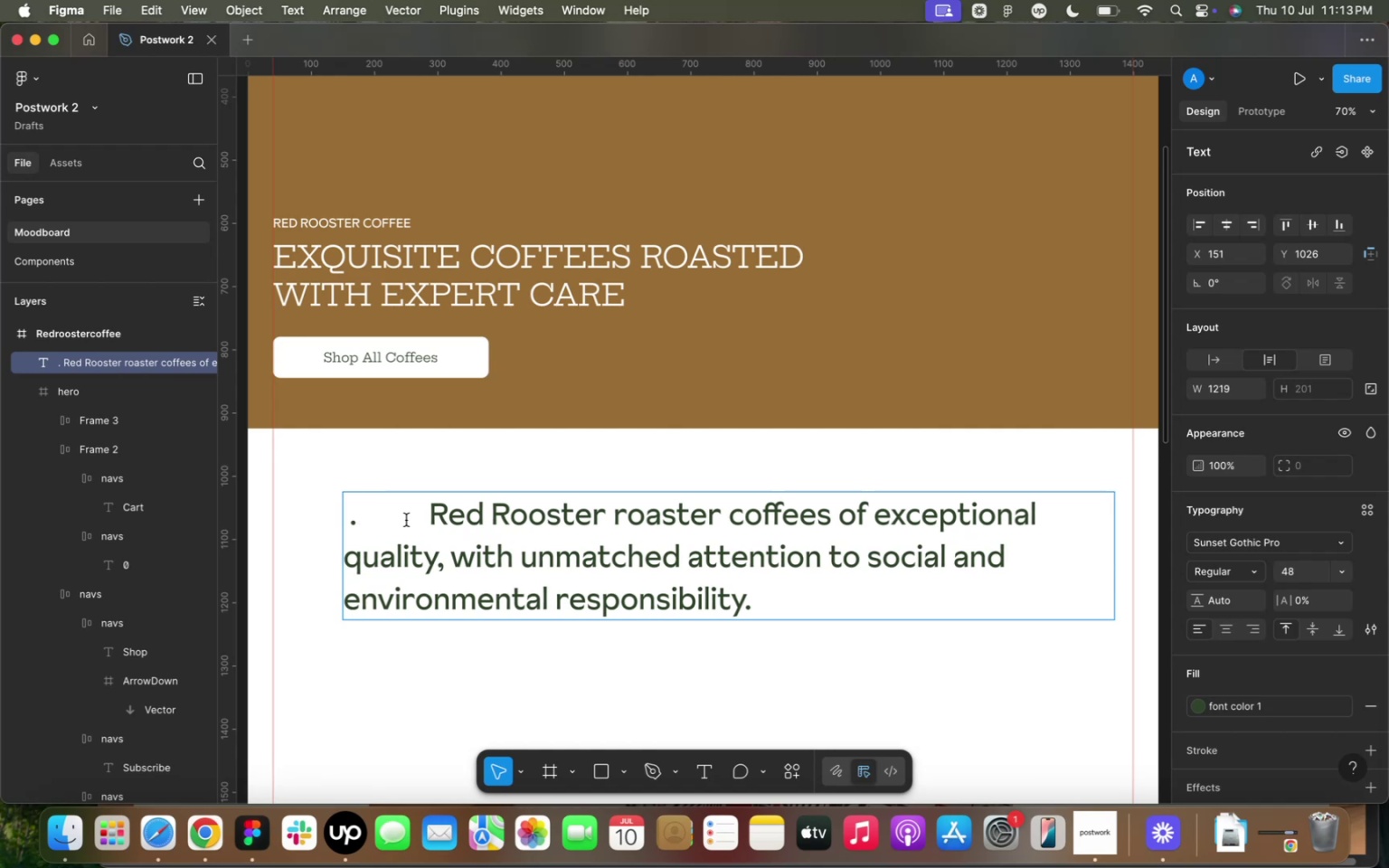 
key(Backspace)
 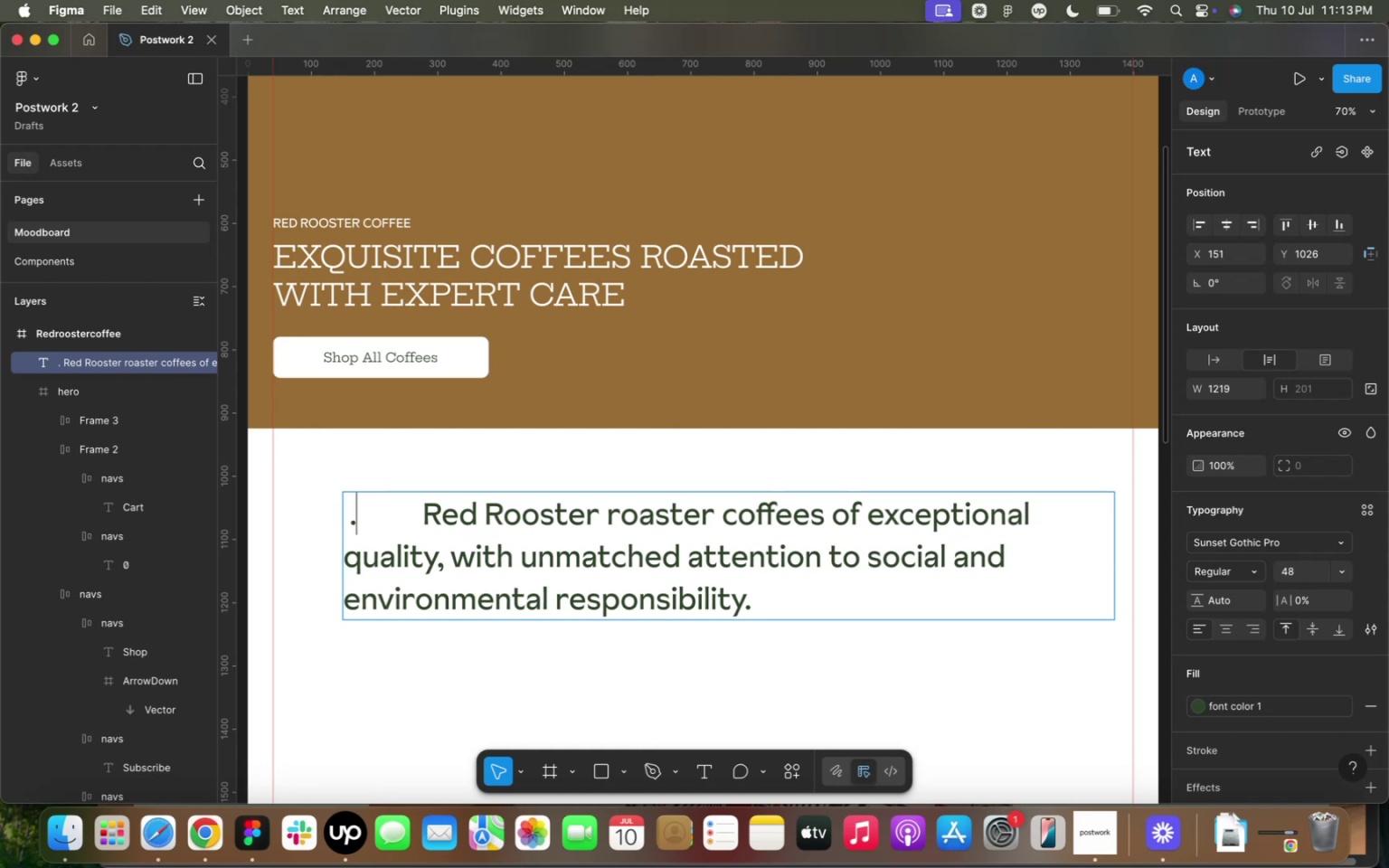 
key(Backspace)
 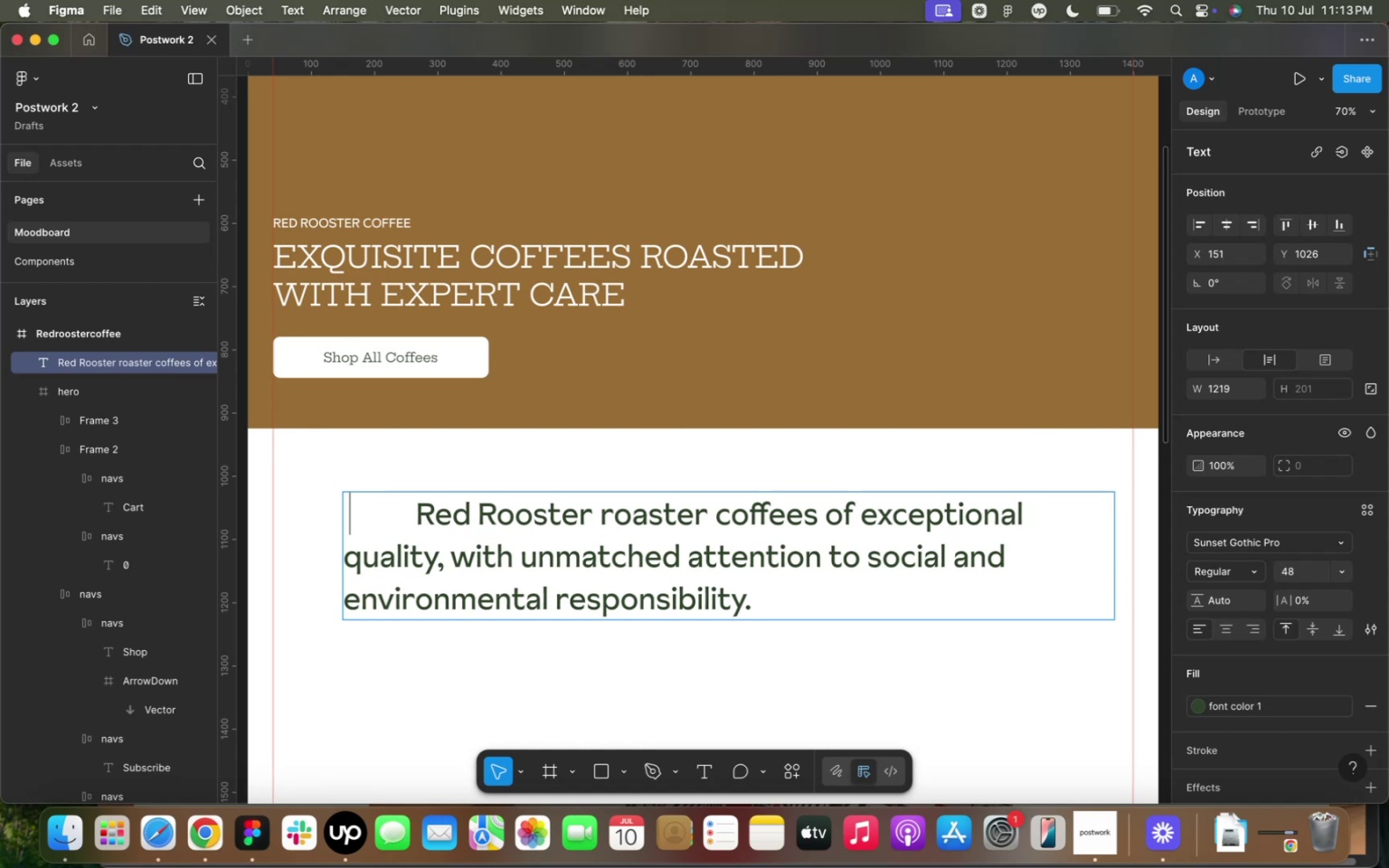 
key(Backspace)
 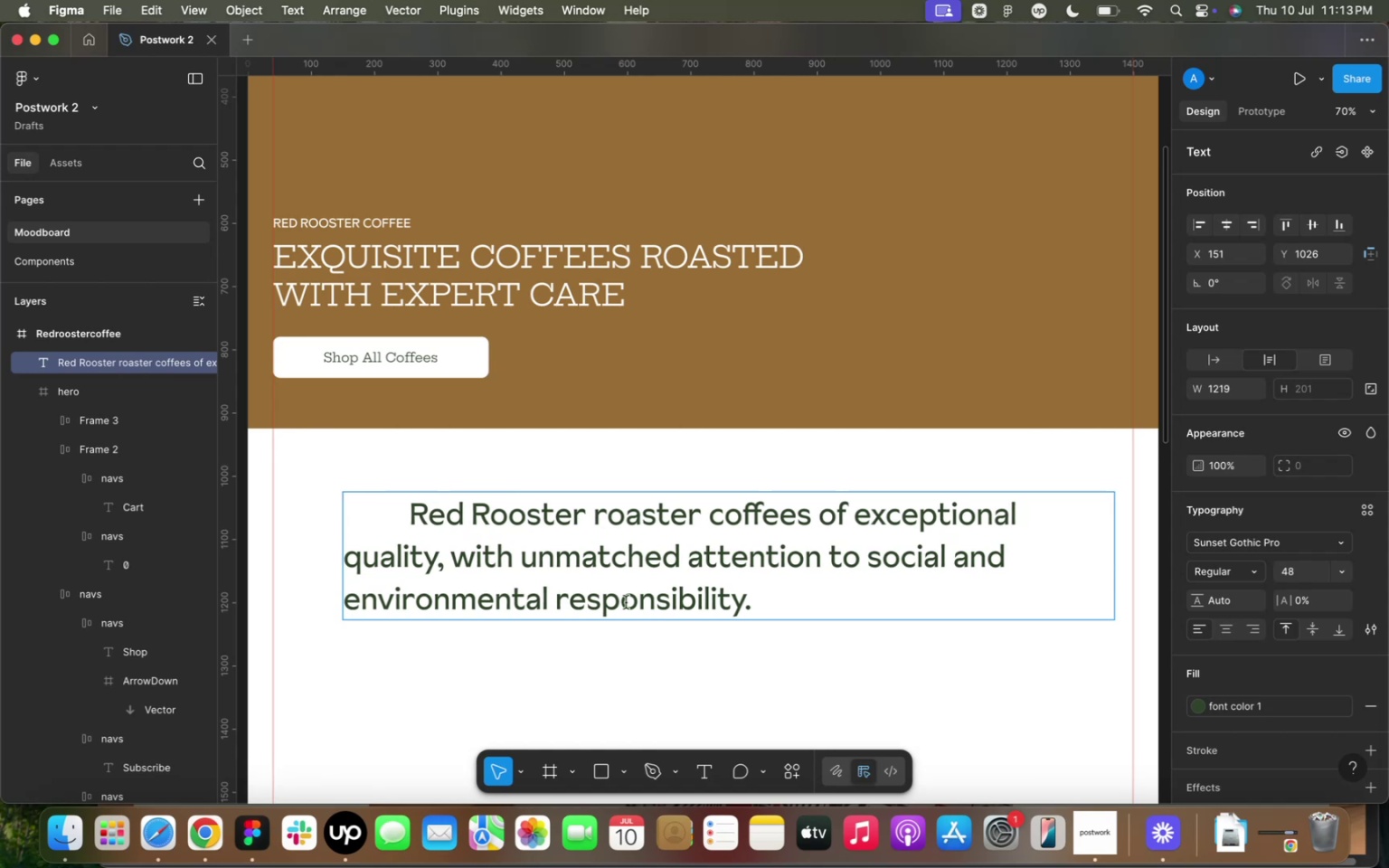 
left_click([740, 639])
 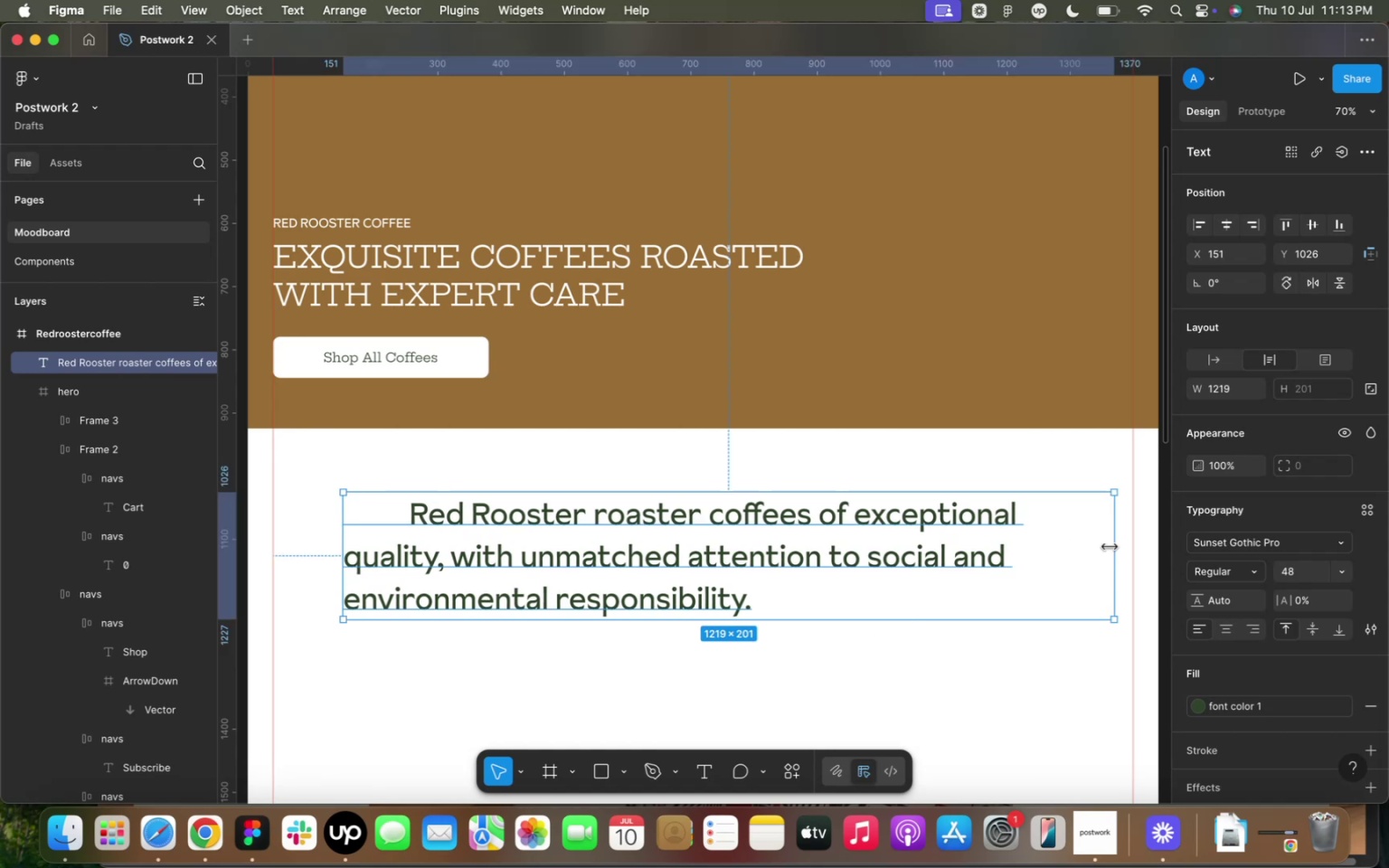 
left_click_drag(start_coordinate=[1110, 547], to_coordinate=[1120, 539])
 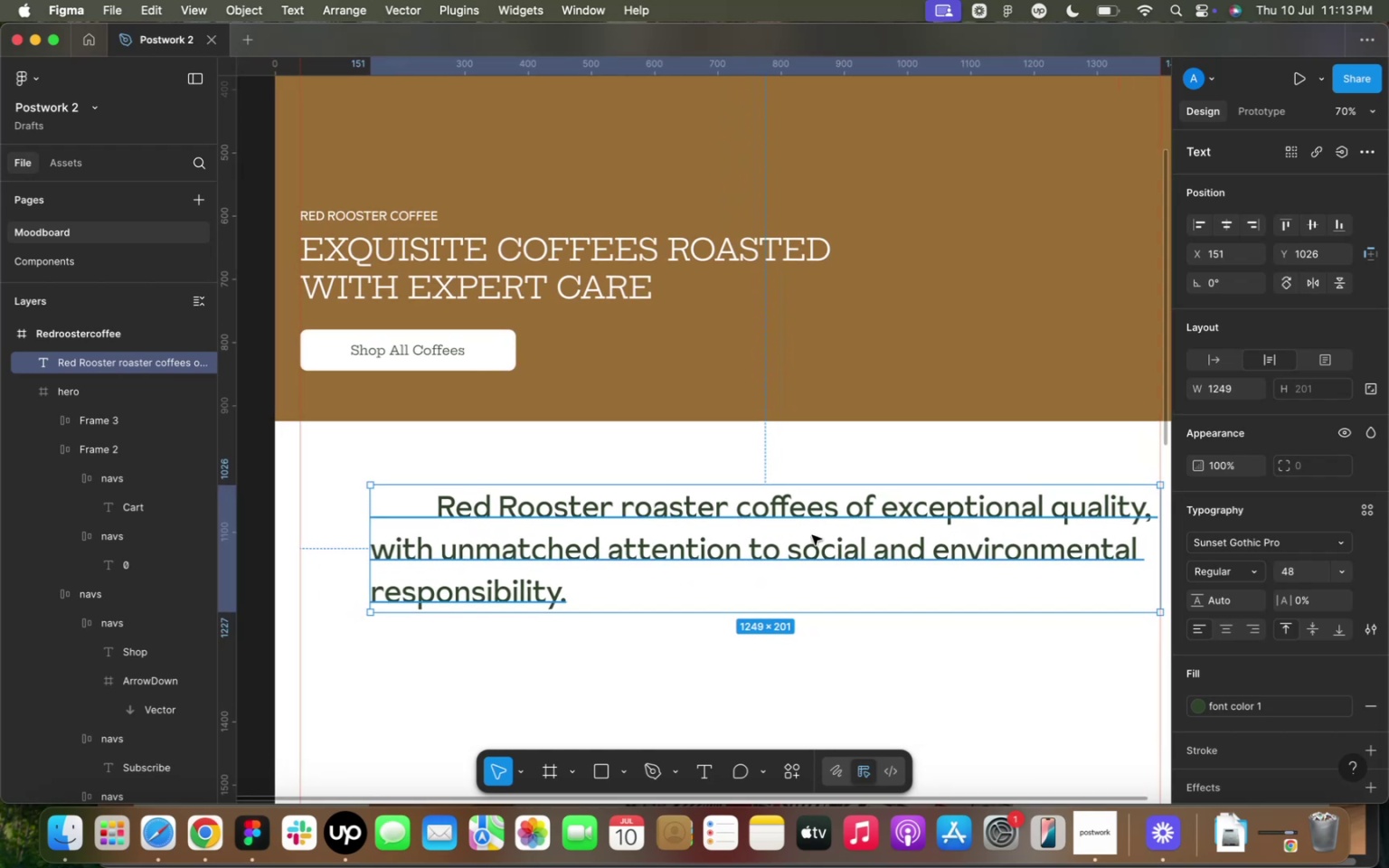 
left_click_drag(start_coordinate=[706, 524], to_coordinate=[708, 509])
 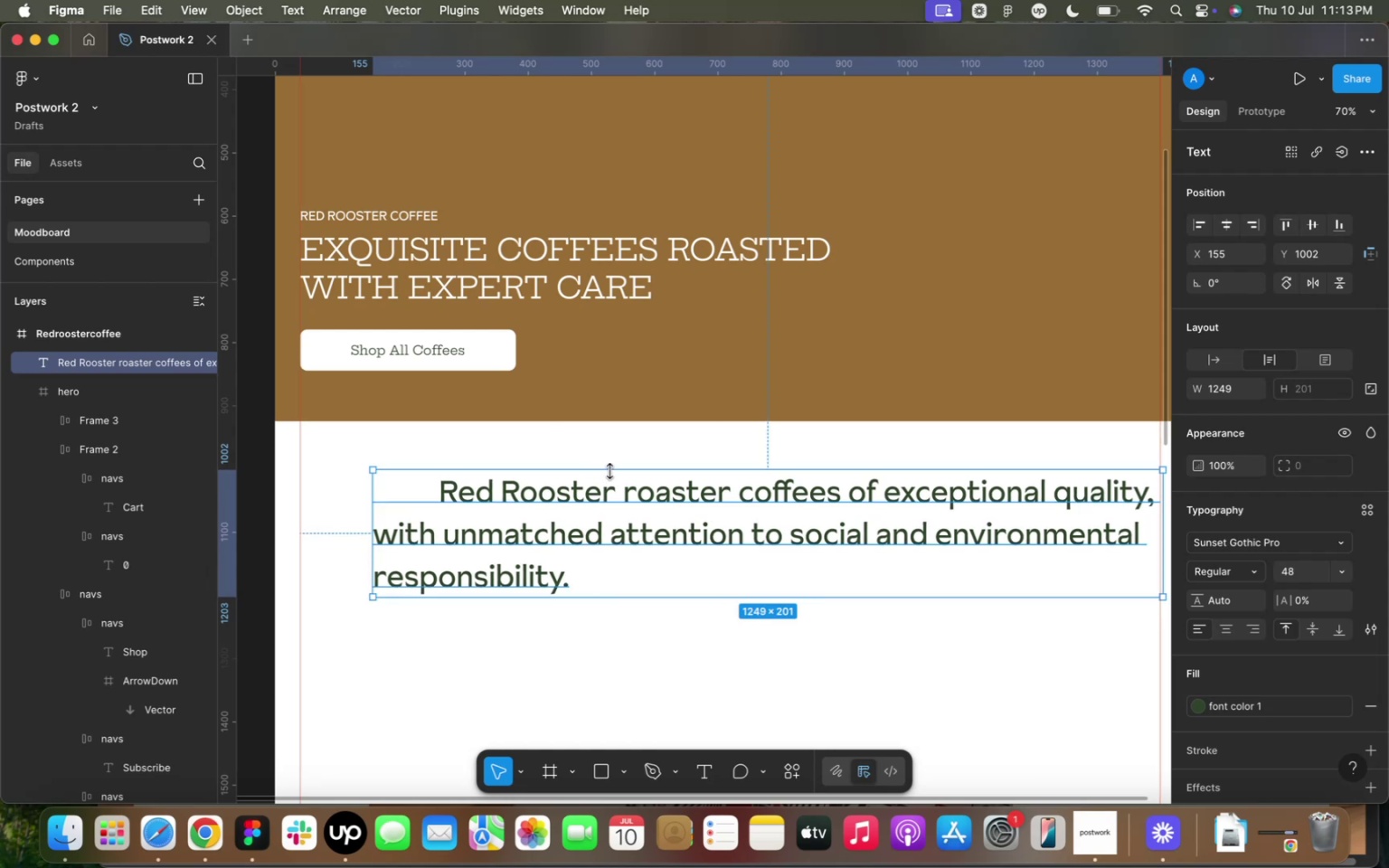 
scroll: coordinate [610, 471], scroll_direction: down, amount: 3.0
 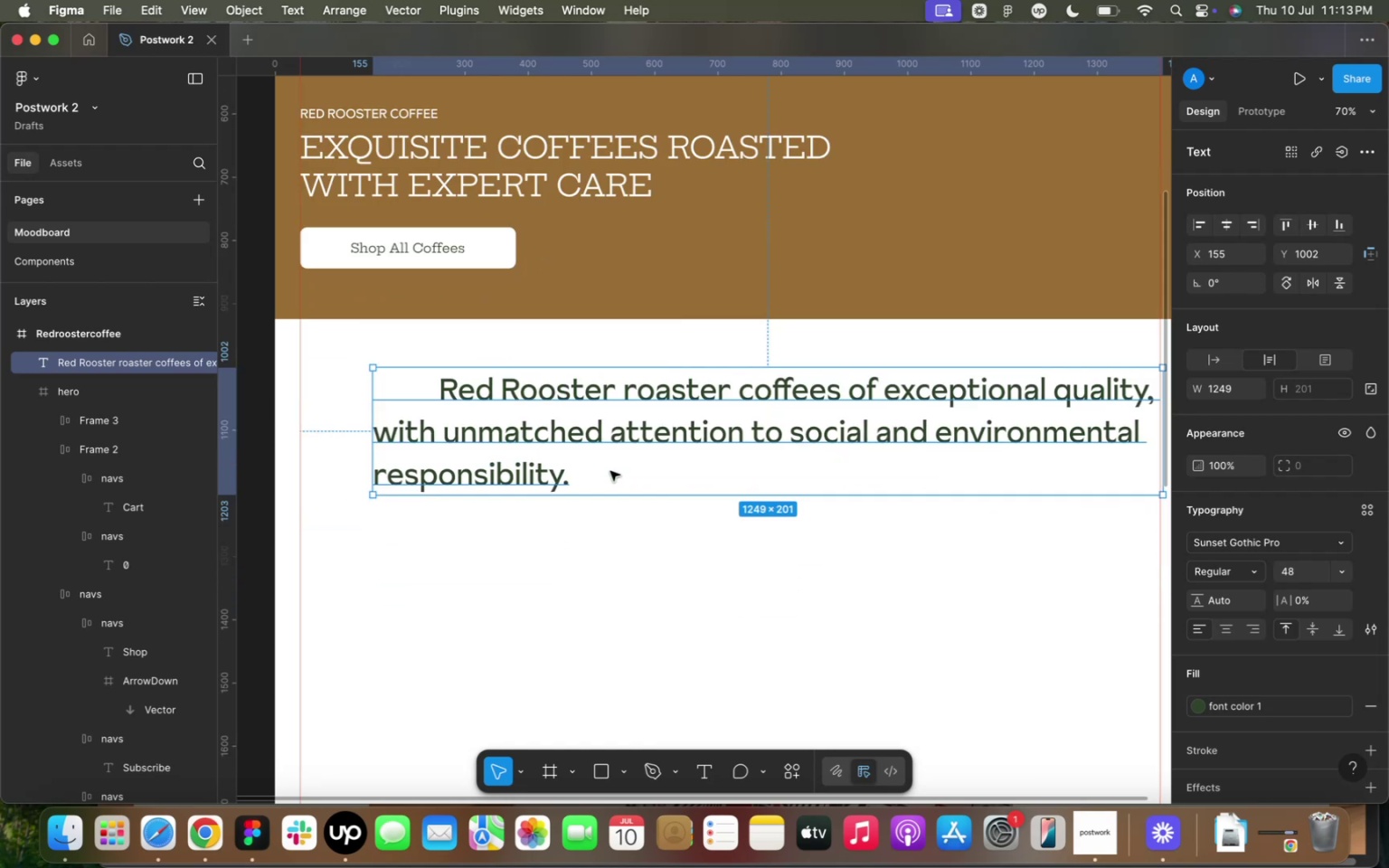 
scroll: coordinate [610, 471], scroll_direction: up, amount: 4.0
 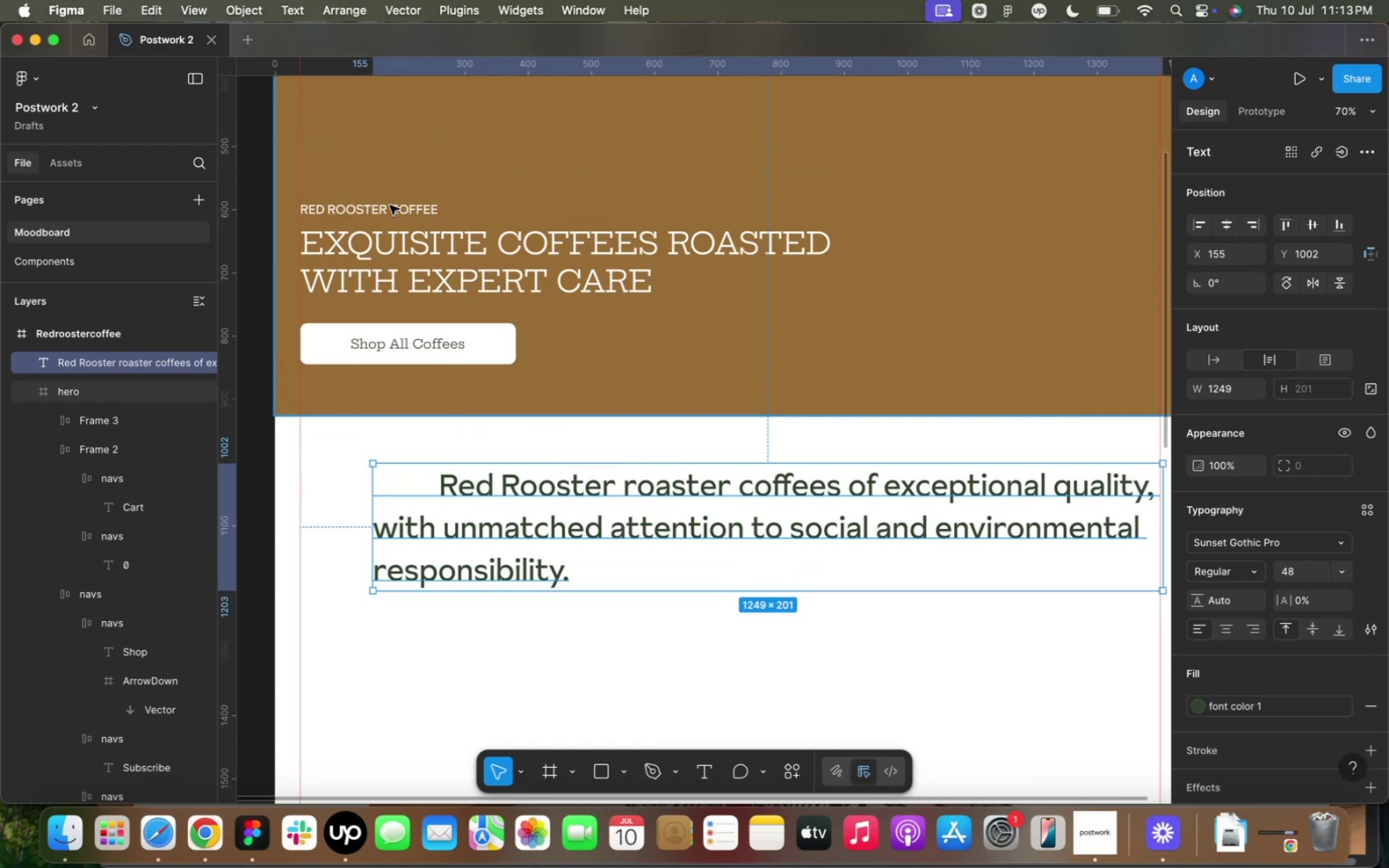 
left_click([534, 521])
 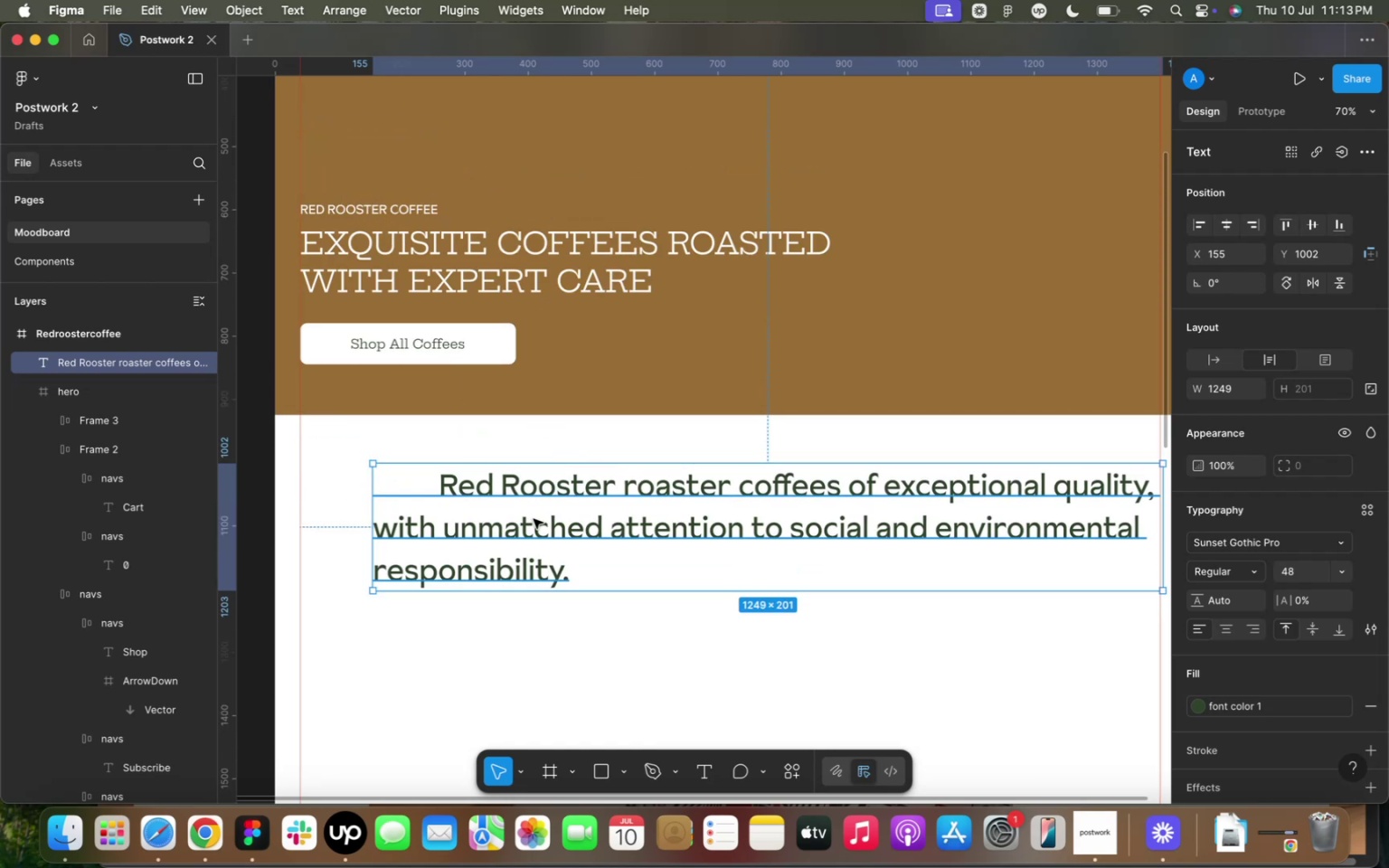 
key(Meta+D)
 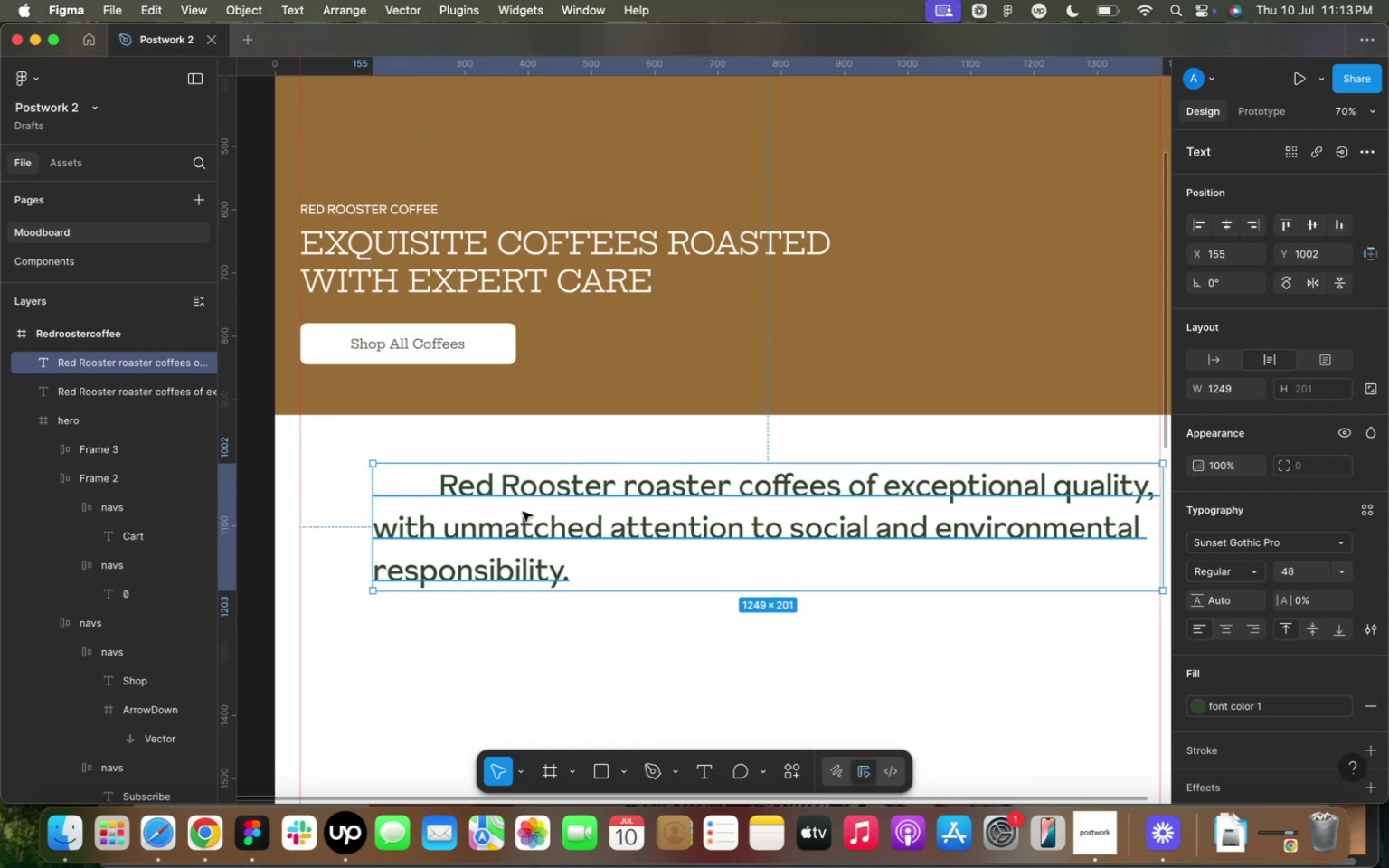 
left_click_drag(start_coordinate=[522, 512], to_coordinate=[698, 593])
 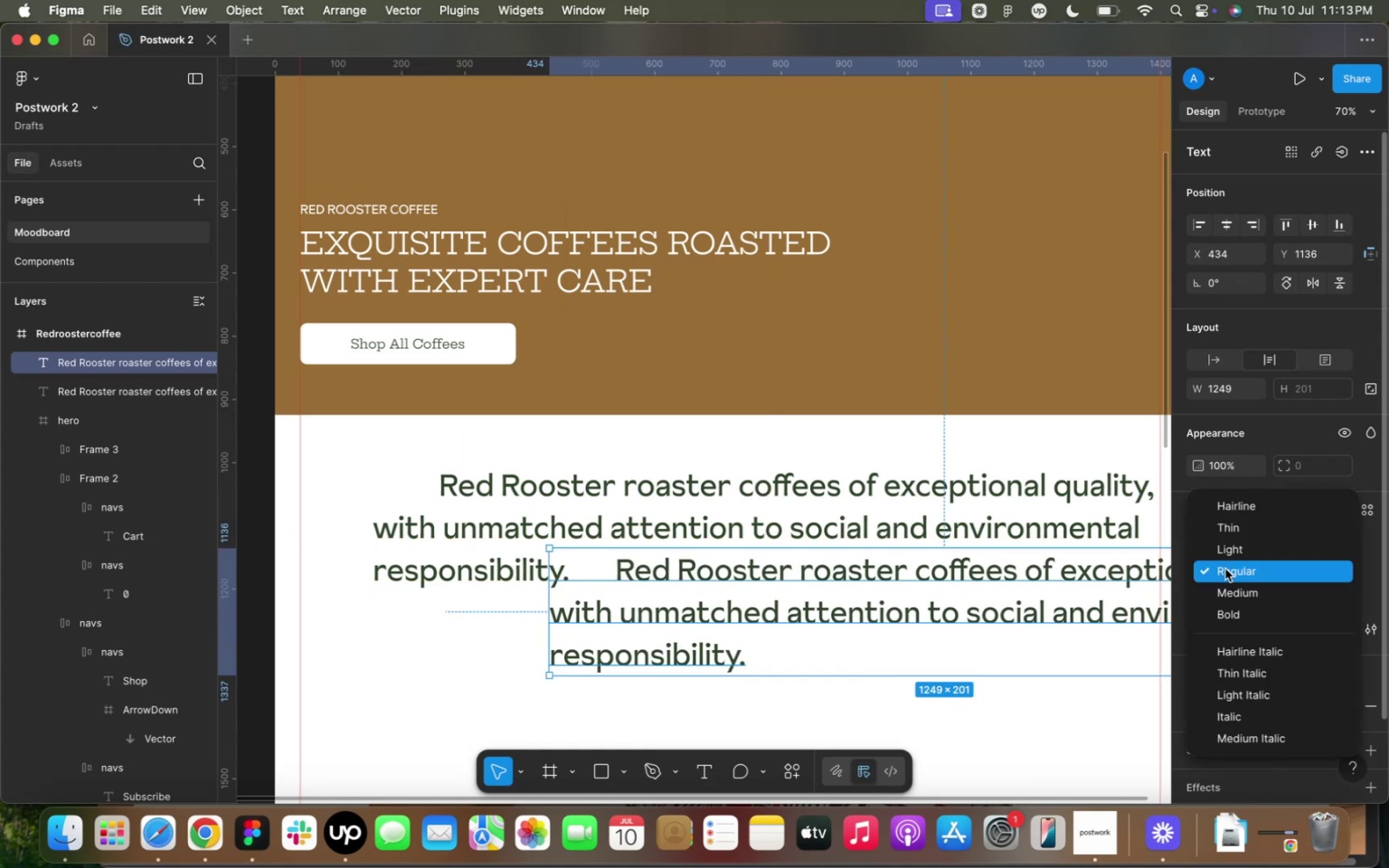 
left_click([1226, 570])
 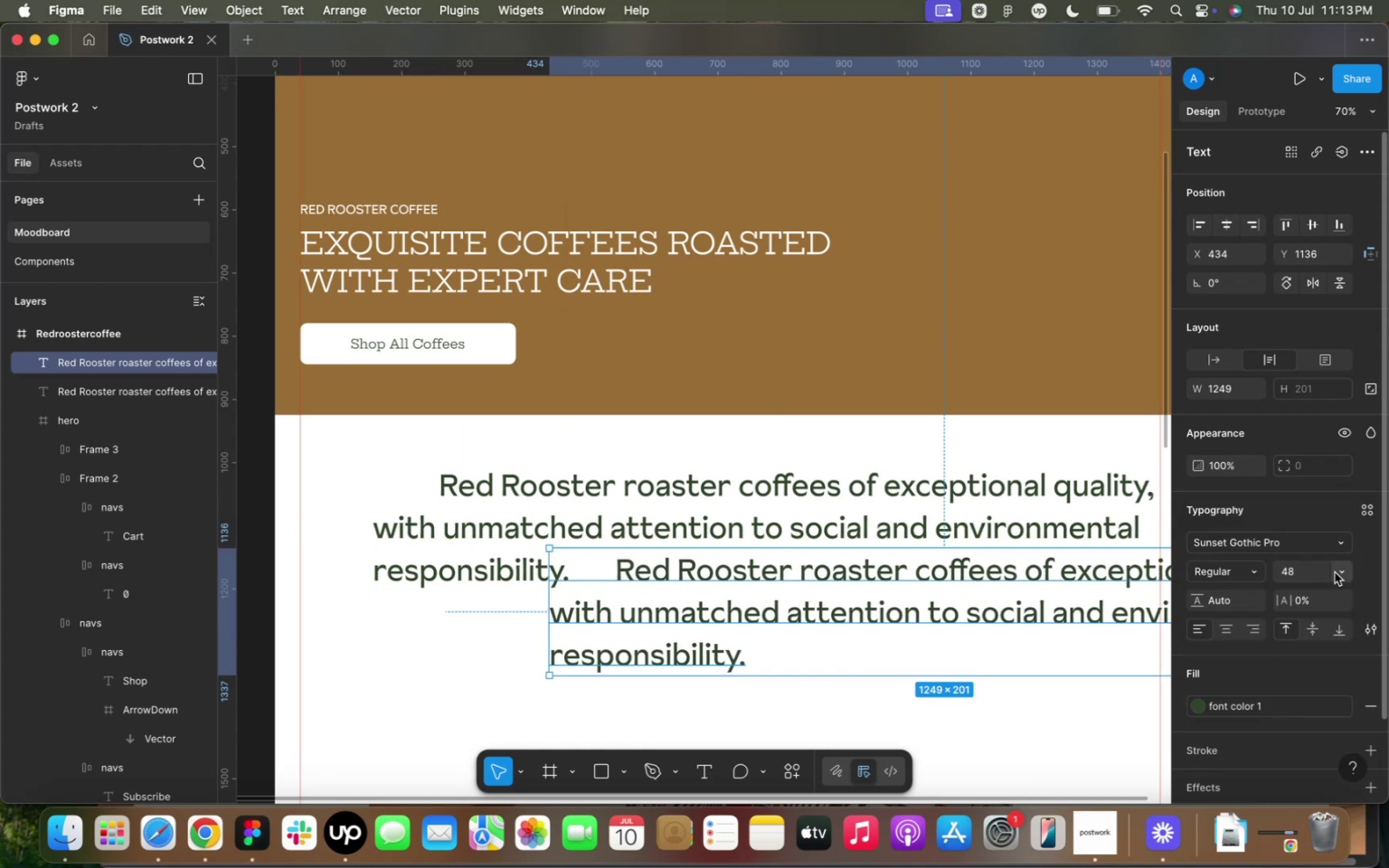 
left_click([1341, 574])
 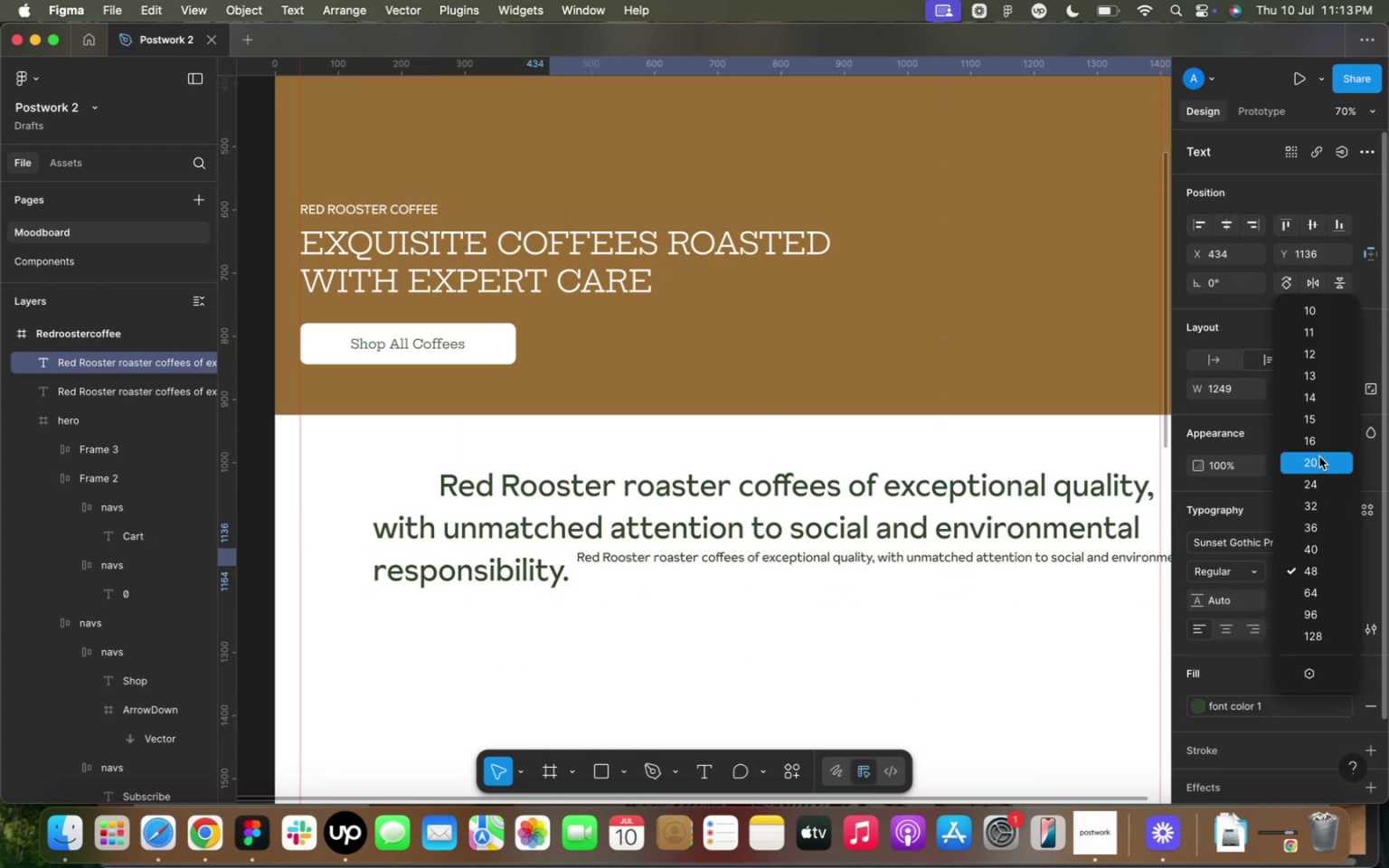 
left_click([1319, 457])
 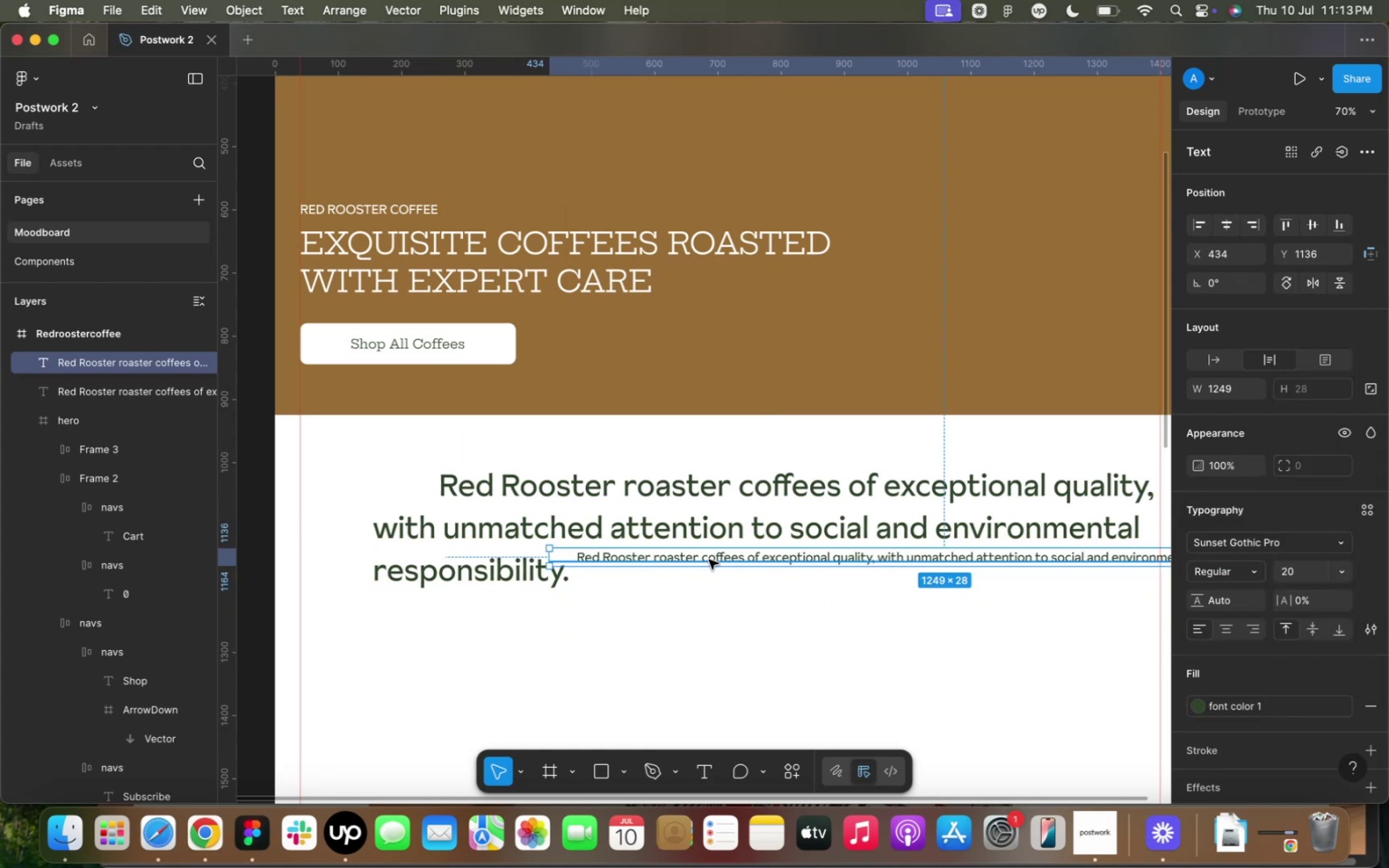 
double_click([709, 560])
 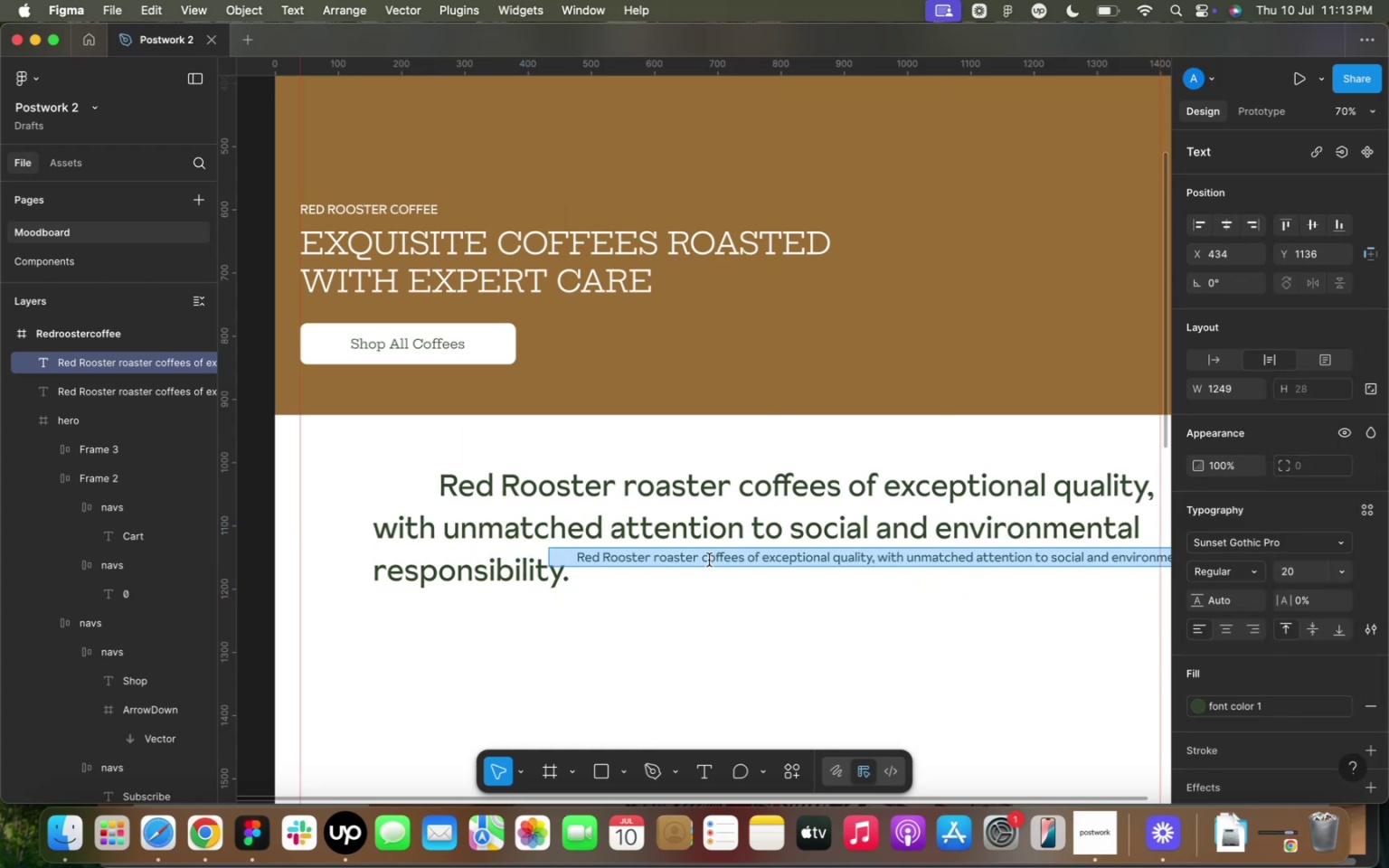 
type(NEW ARRIVALS)
 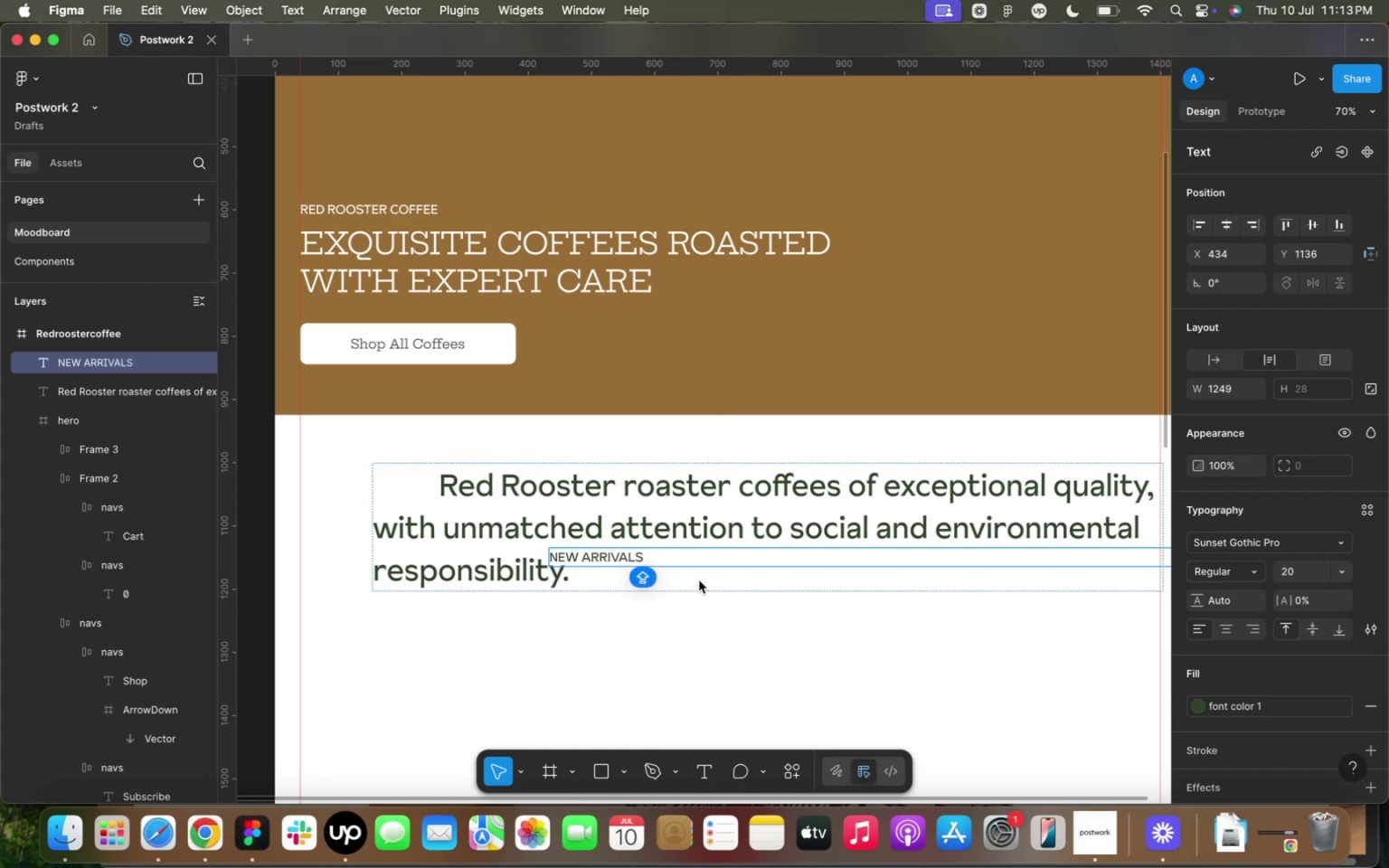 
left_click([685, 590])
 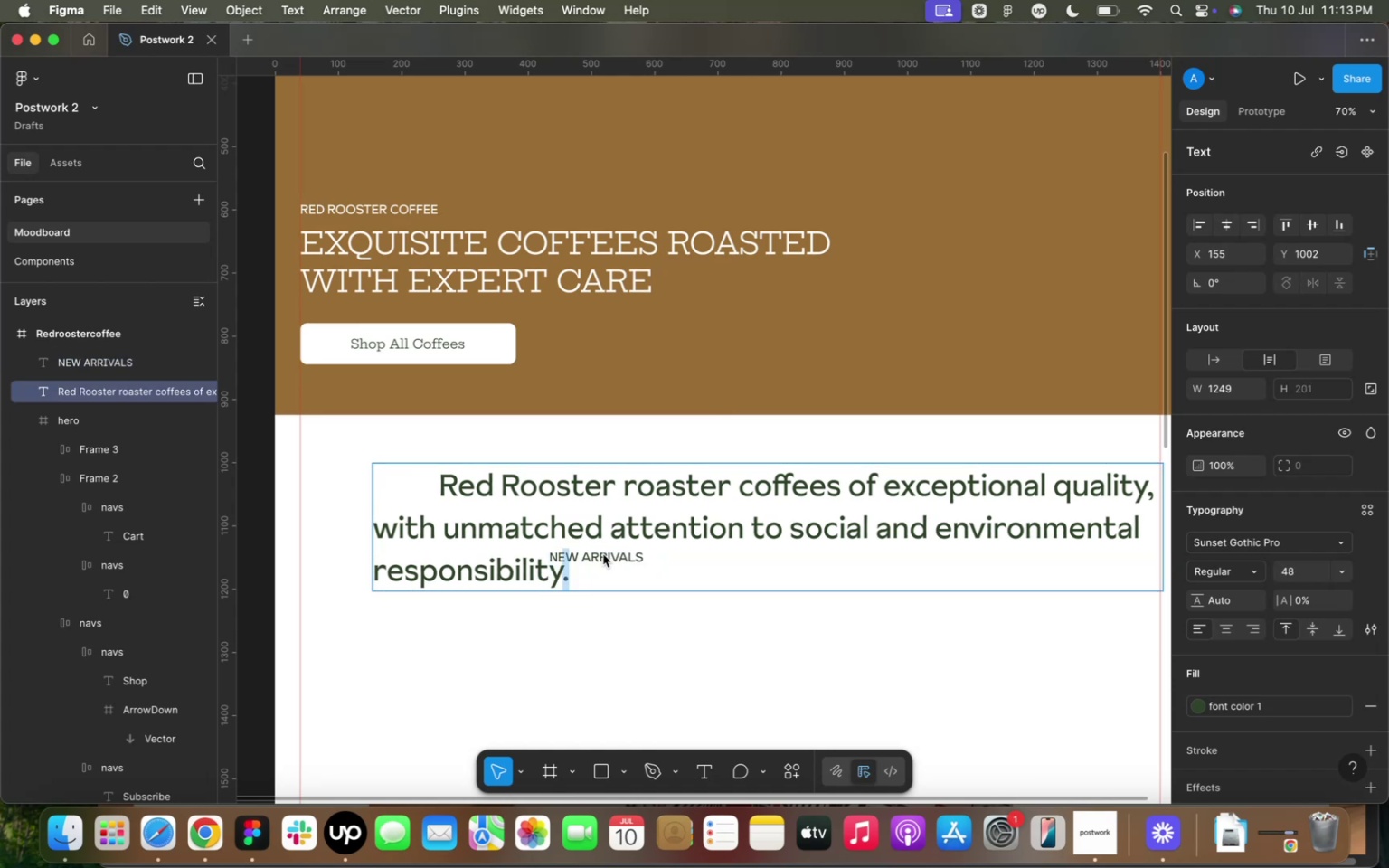 
left_click([611, 601])
 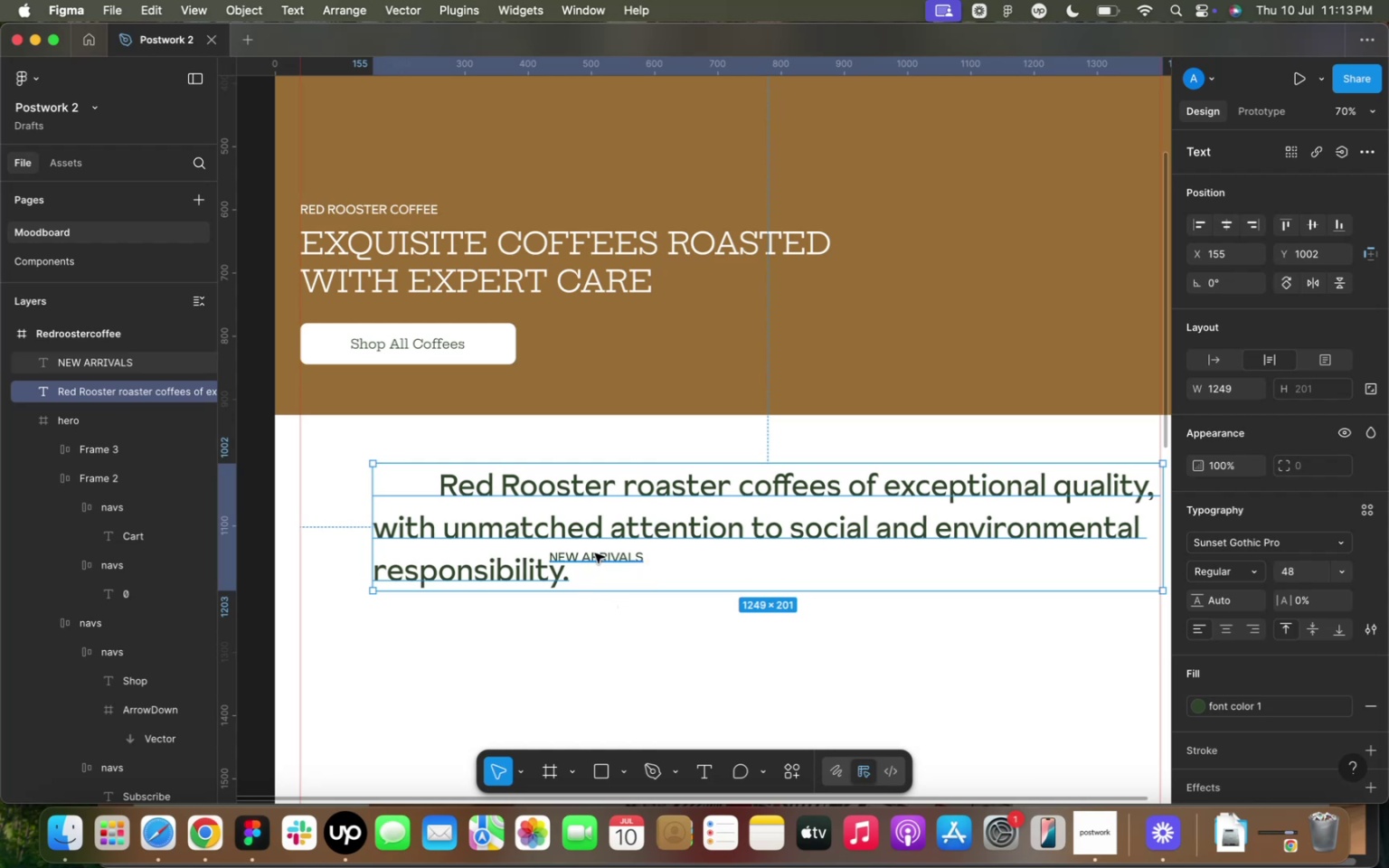 
left_click([596, 553])
 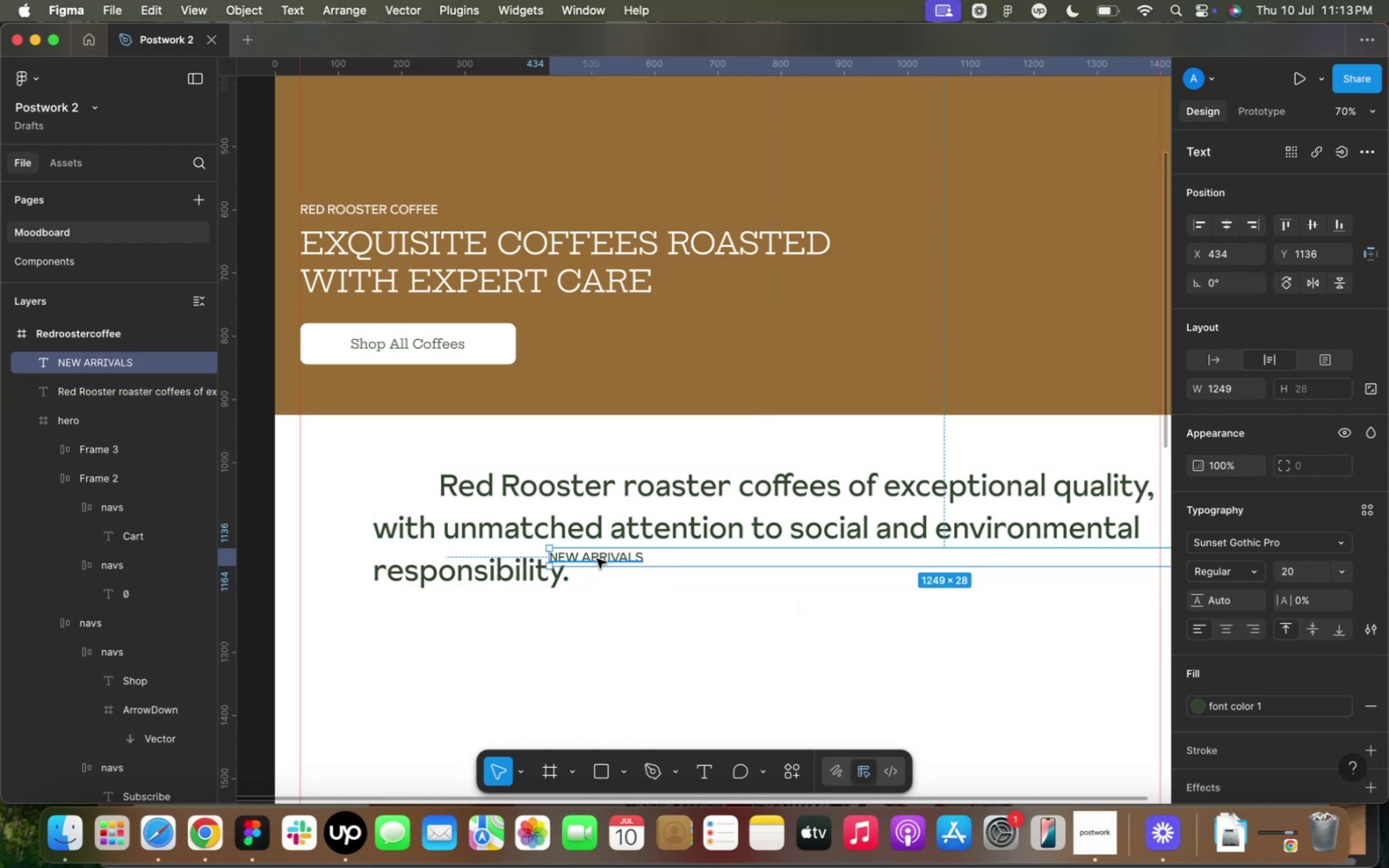 
left_click_drag(start_coordinate=[597, 559], to_coordinate=[628, 571])
 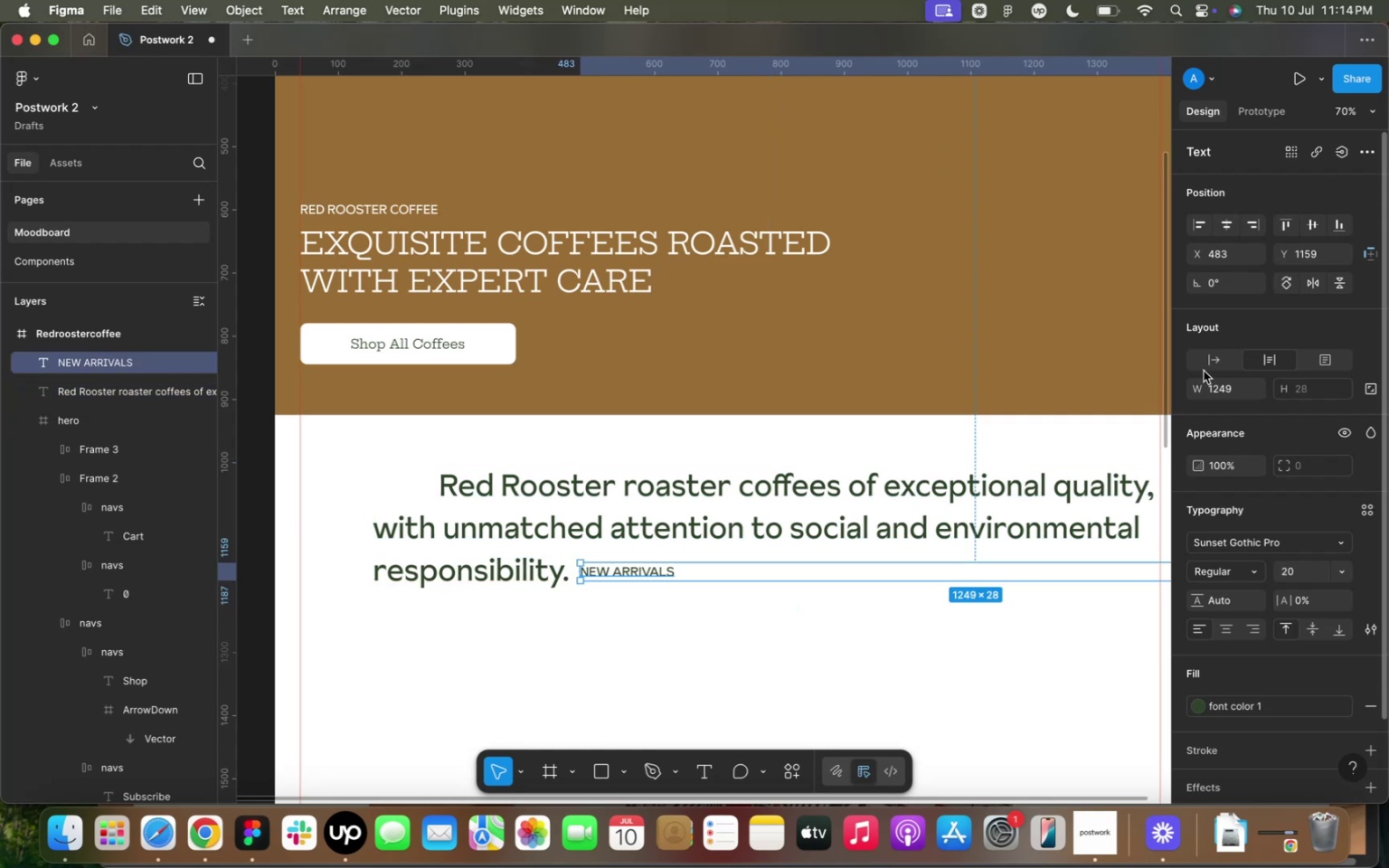 
left_click([1210, 368])
 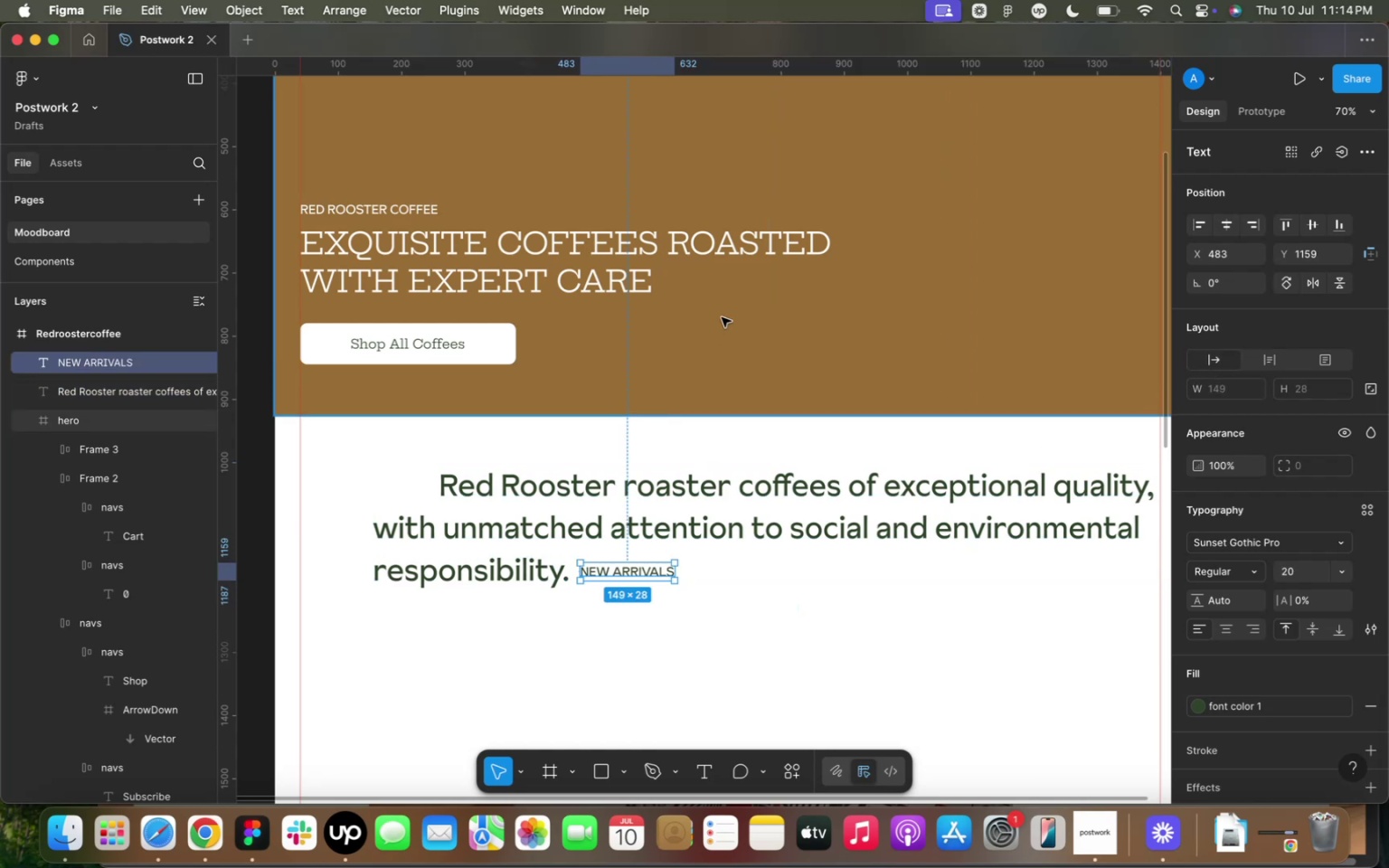 
scroll: coordinate [734, 346], scroll_direction: up, amount: 15.0
 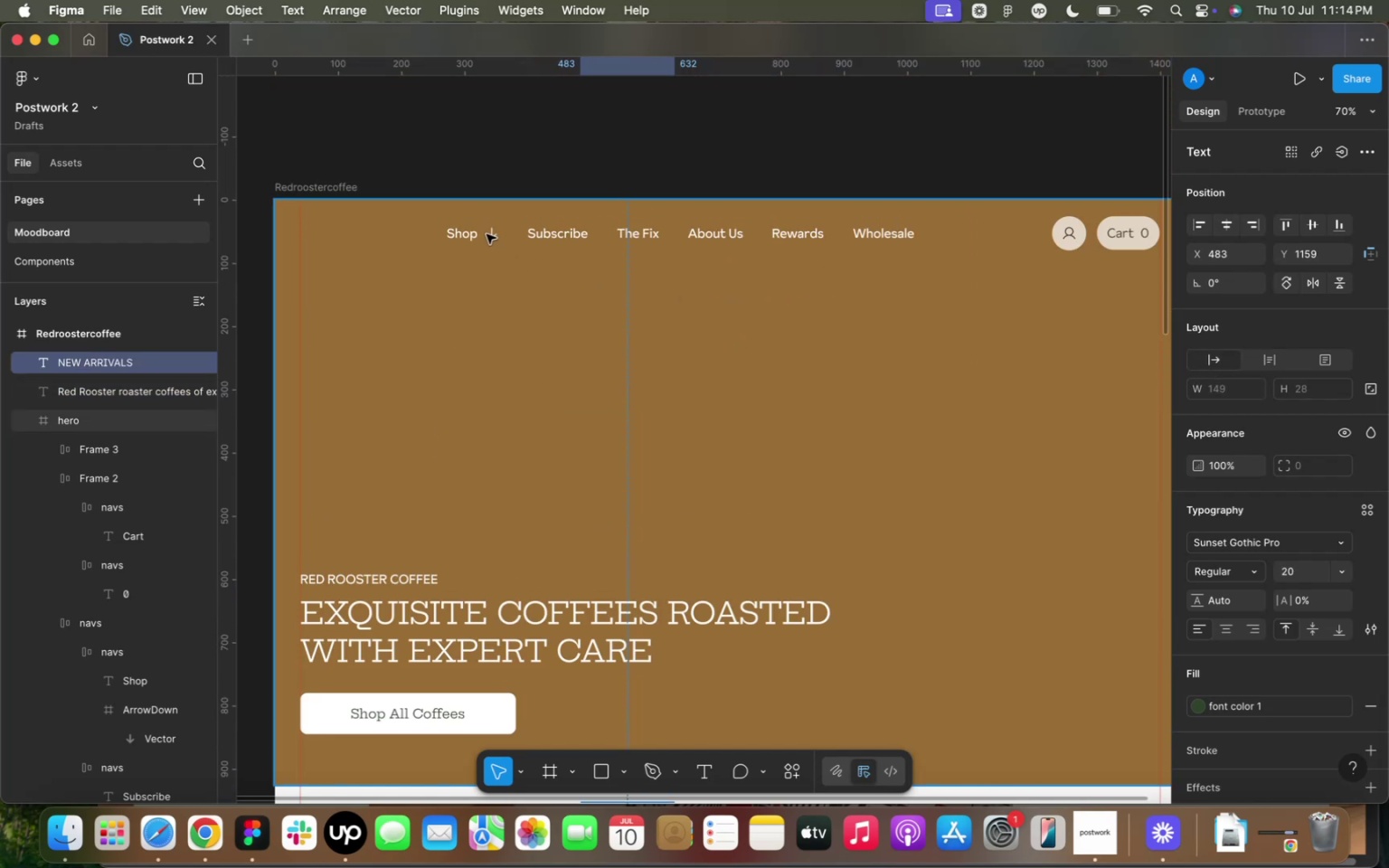 
double_click([487, 234])
 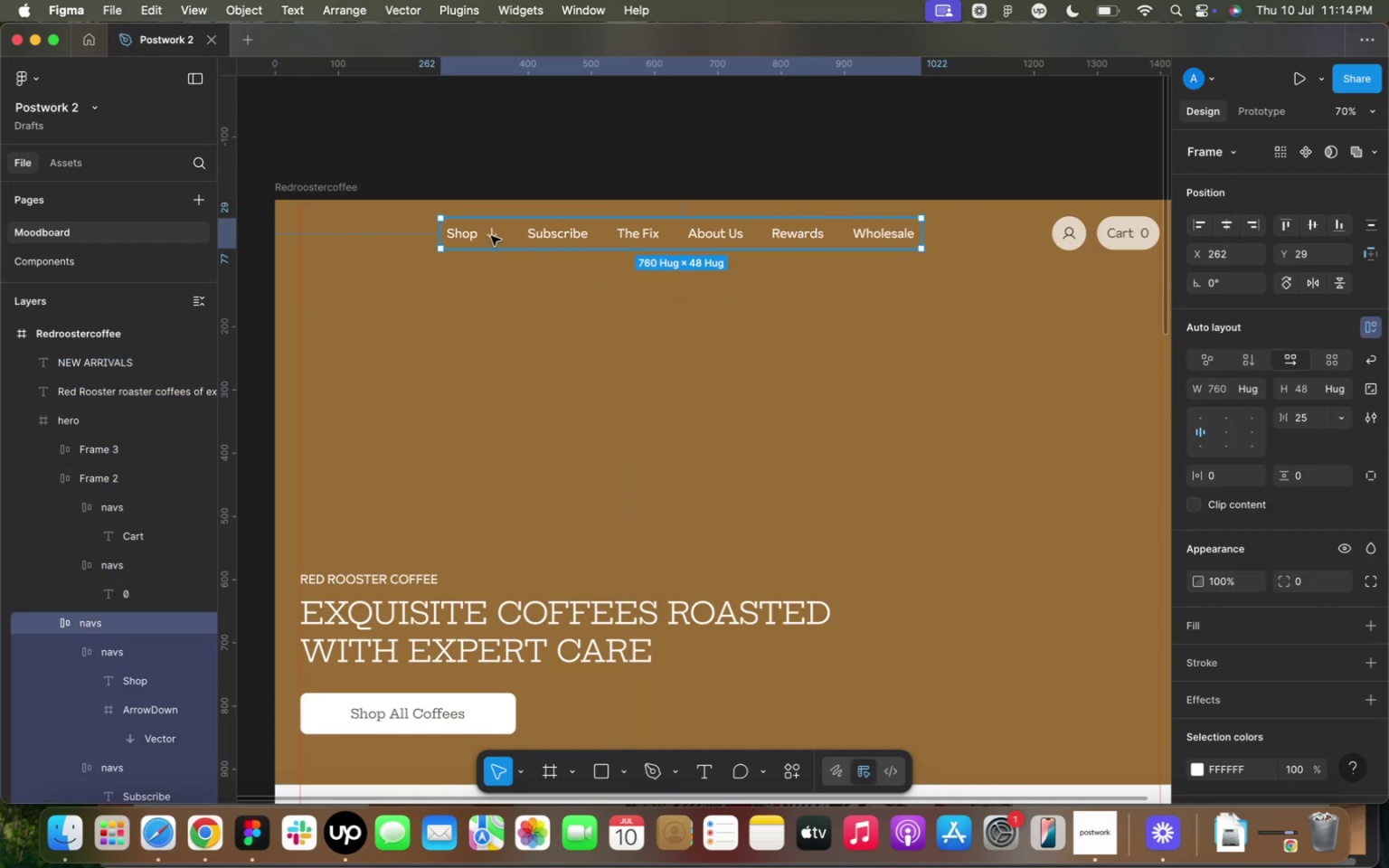 
double_click([491, 236])
 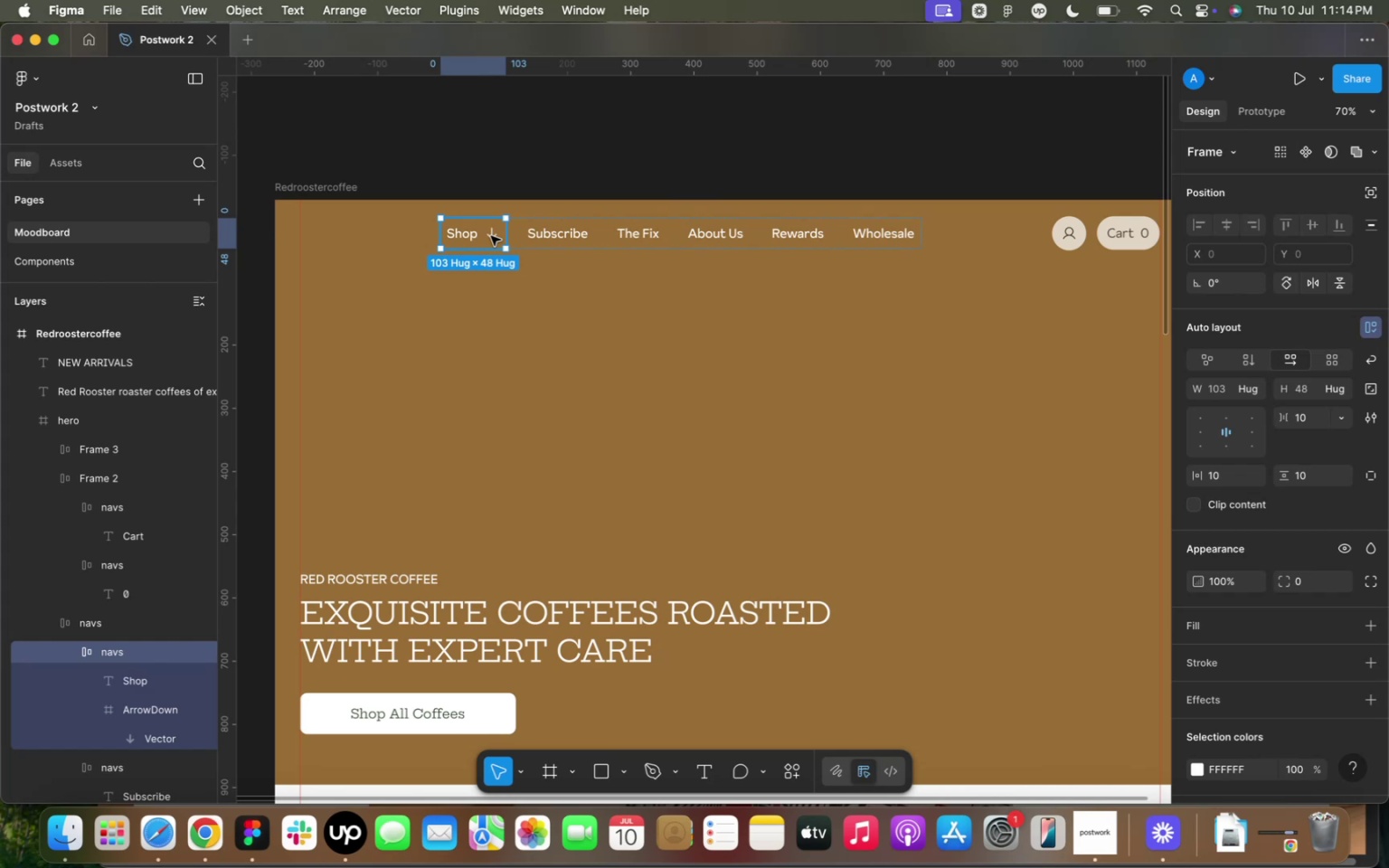 
double_click([491, 236])
 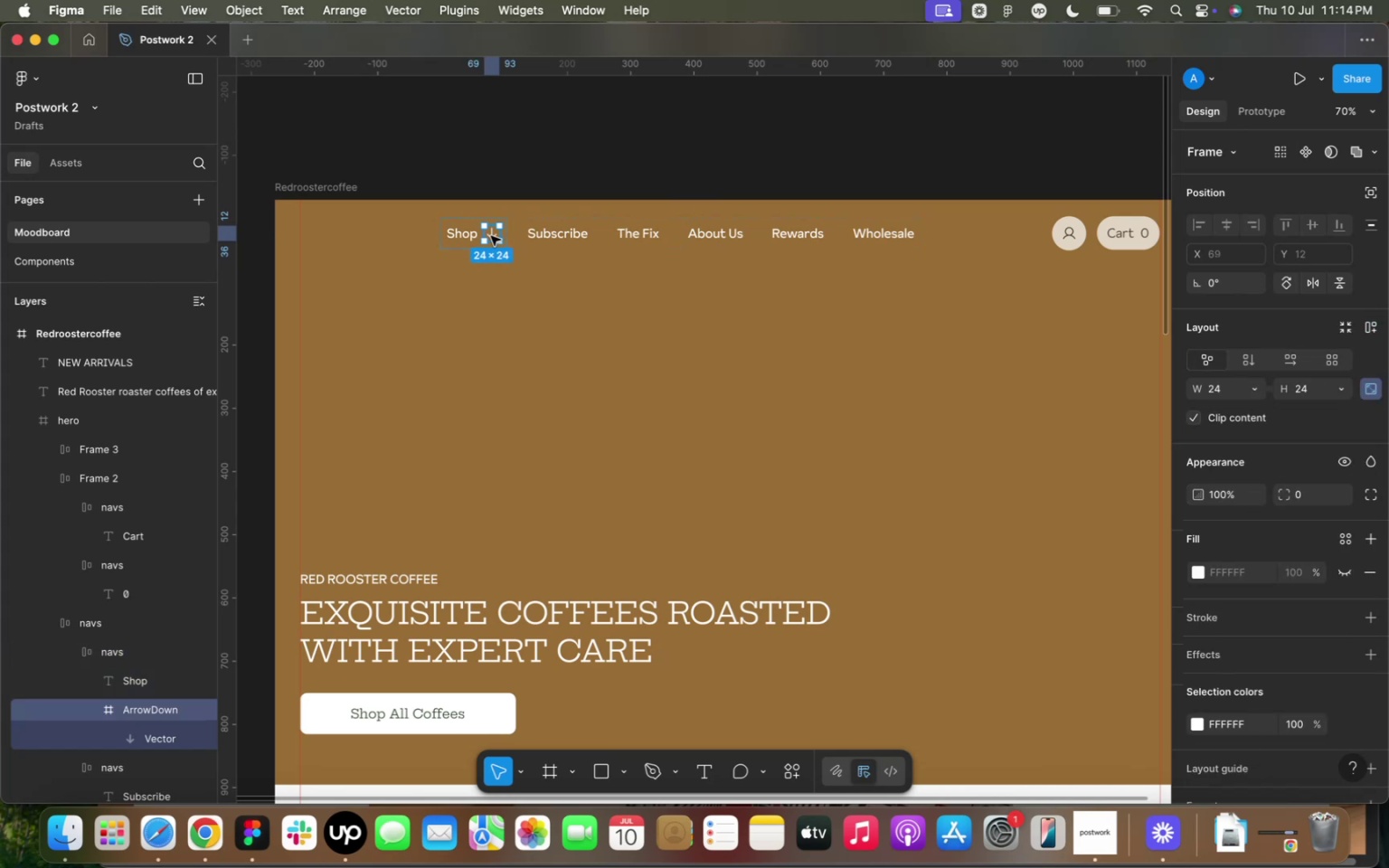 
key(Meta+D)
 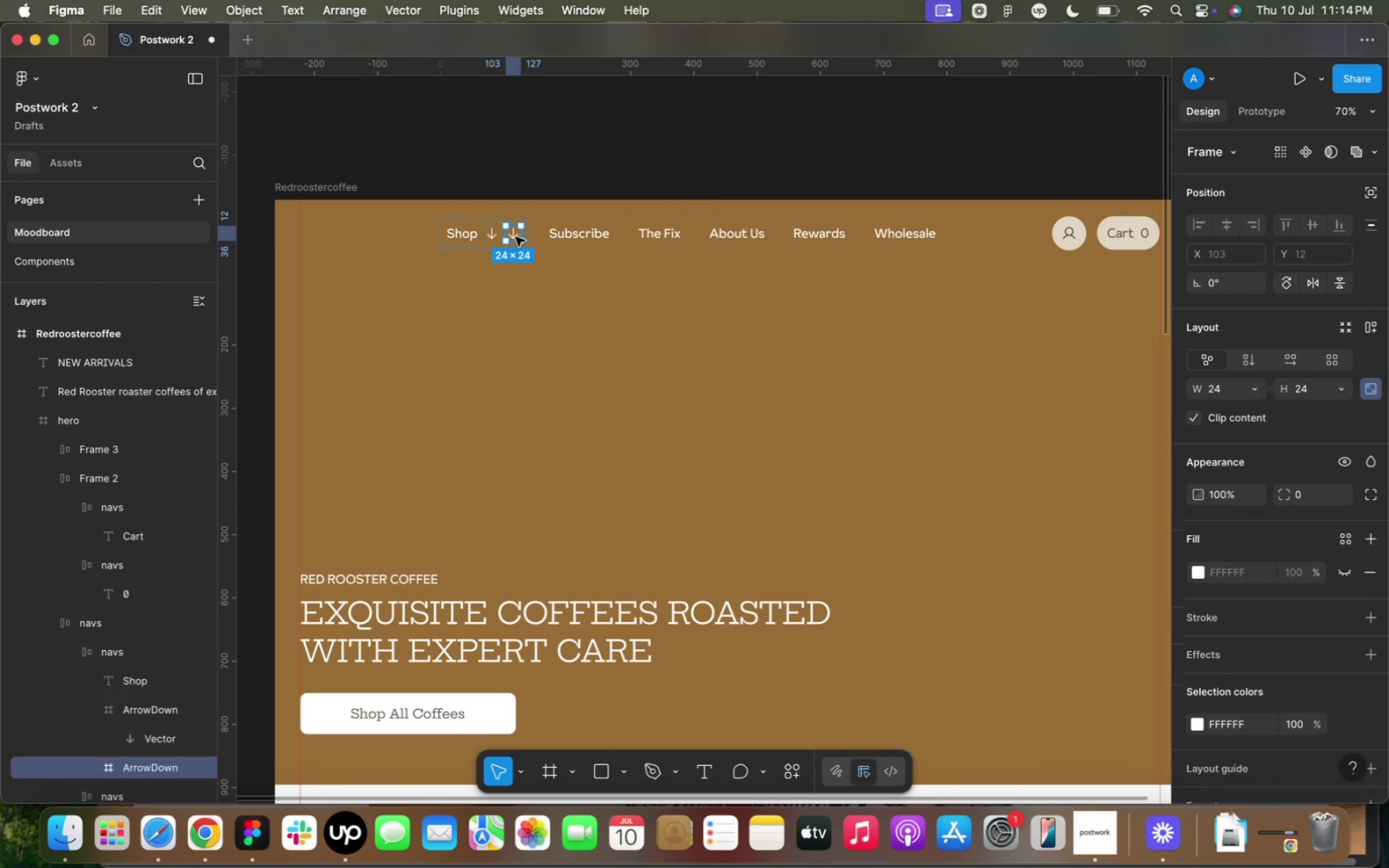 
left_click_drag(start_coordinate=[515, 236], to_coordinate=[712, 716])
 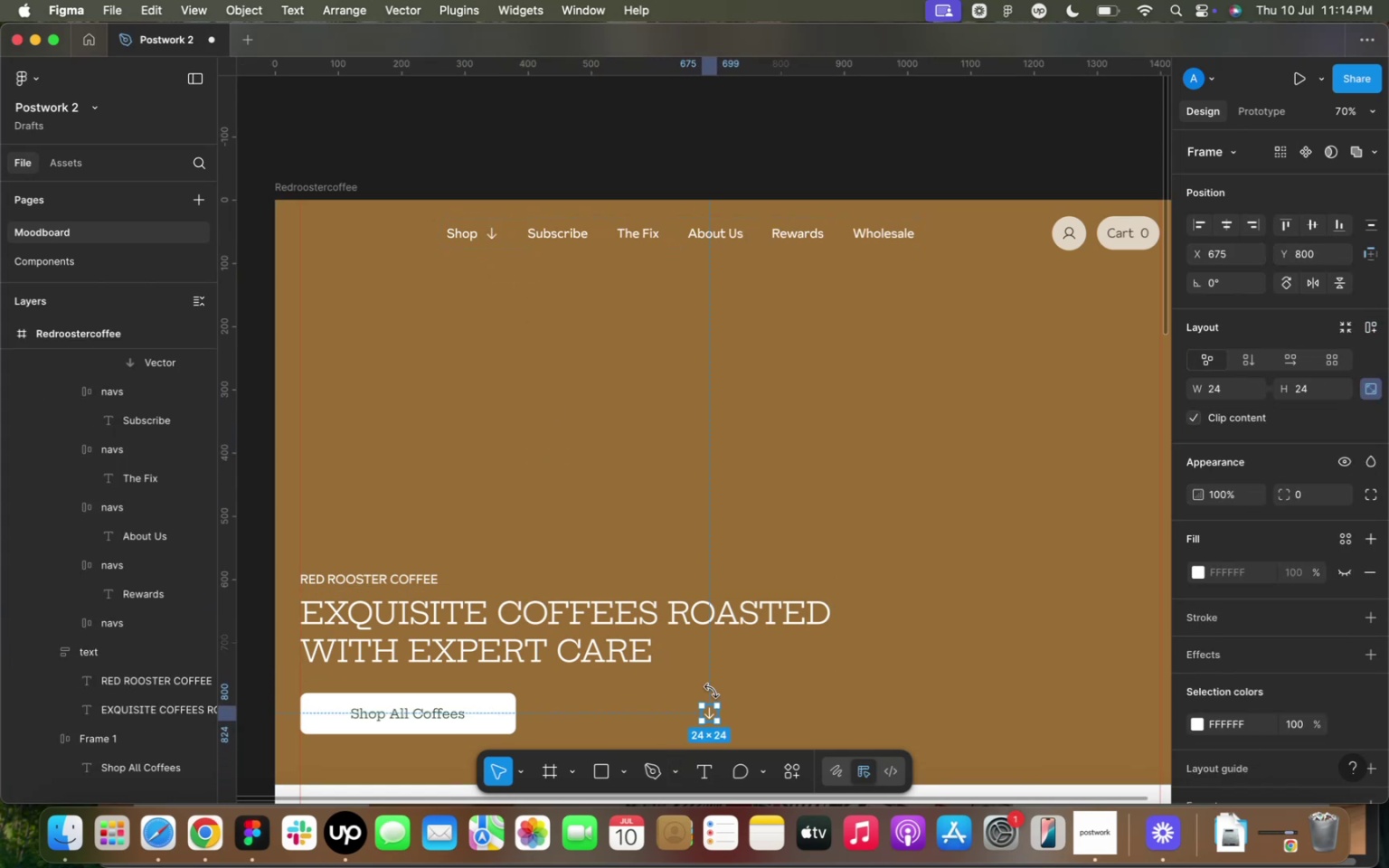 
scroll: coordinate [712, 691], scroll_direction: down, amount: 19.0
 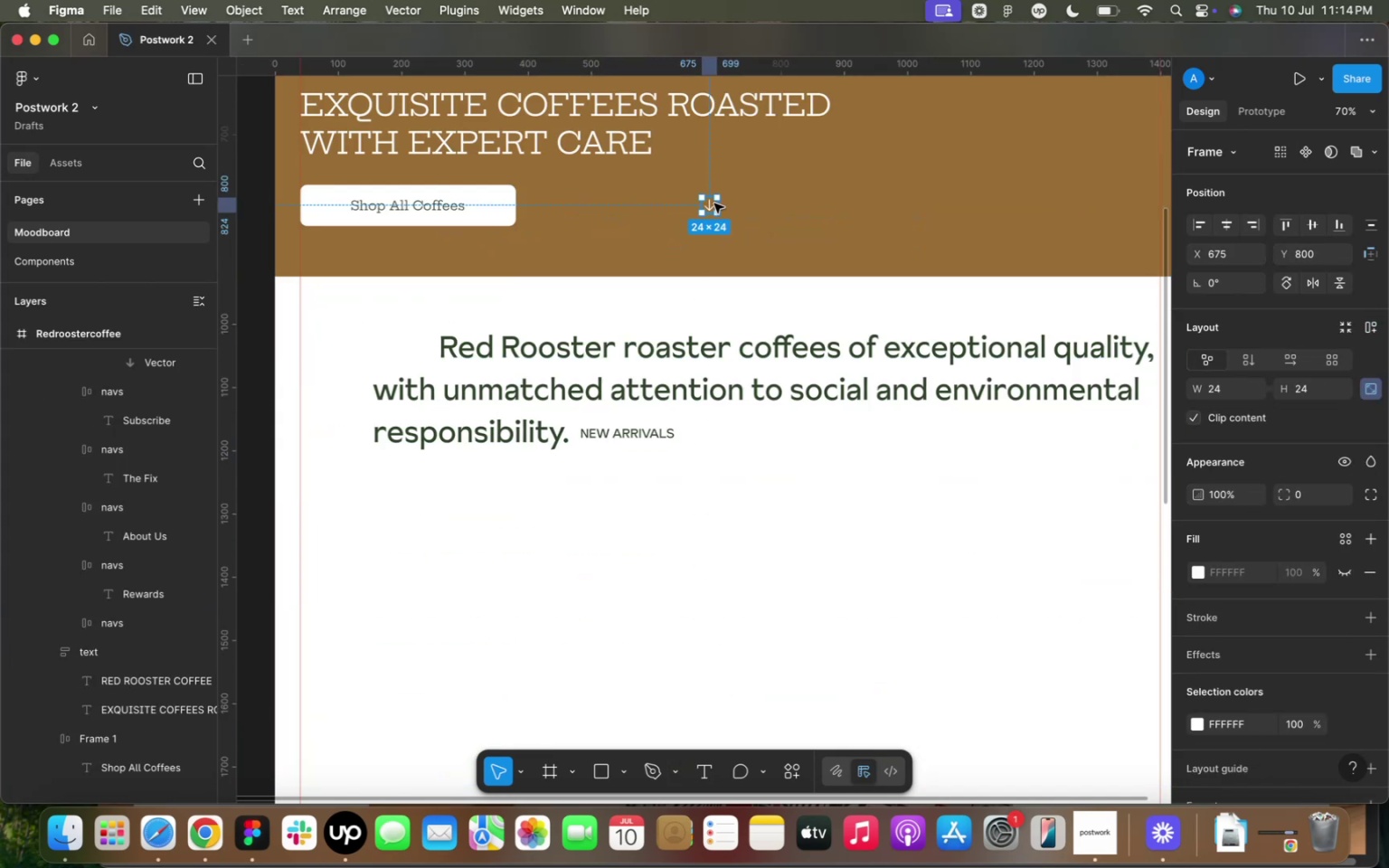 
left_click_drag(start_coordinate=[710, 206], to_coordinate=[693, 434])
 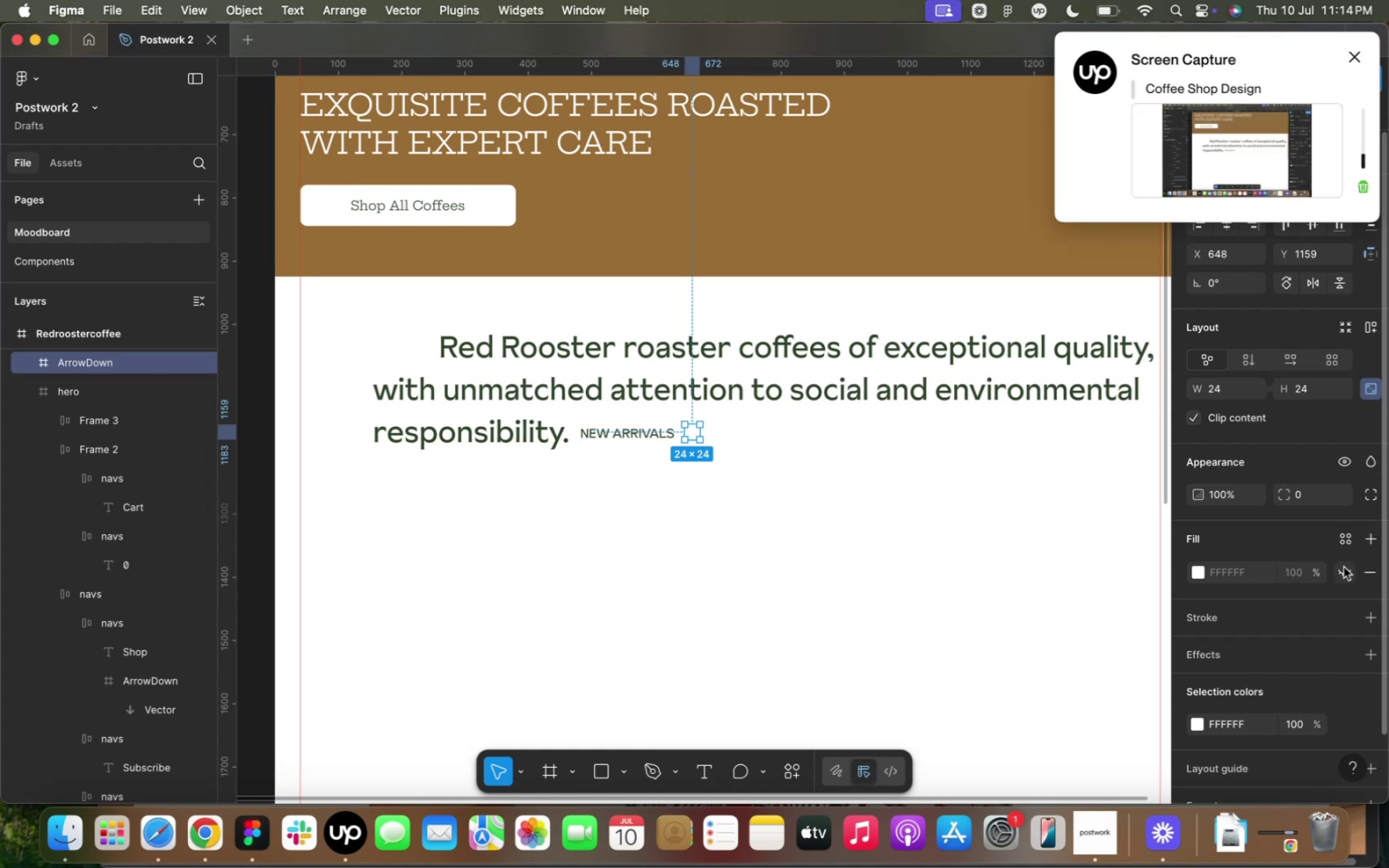 
left_click([1346, 544])
 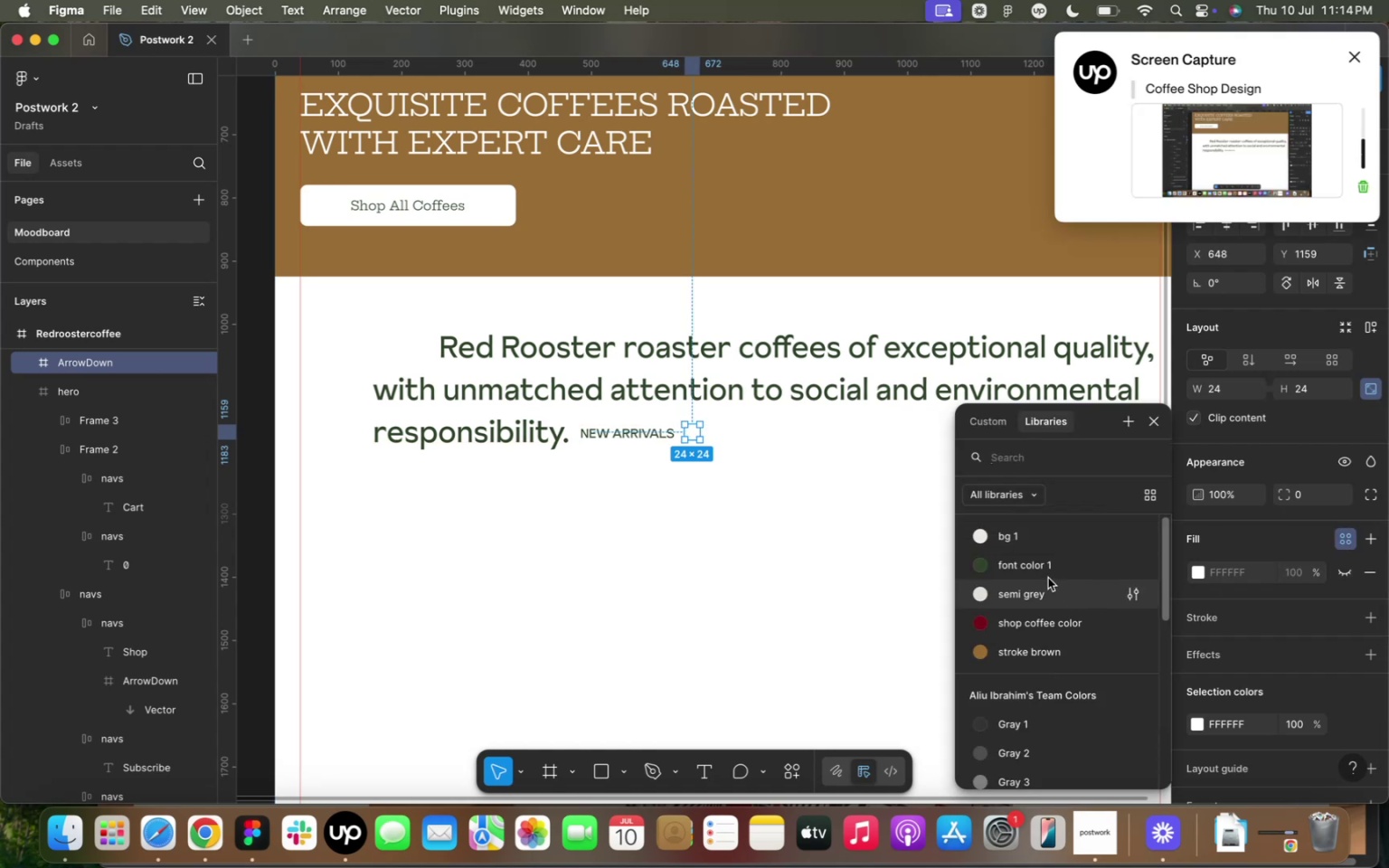 
left_click([1045, 568])
 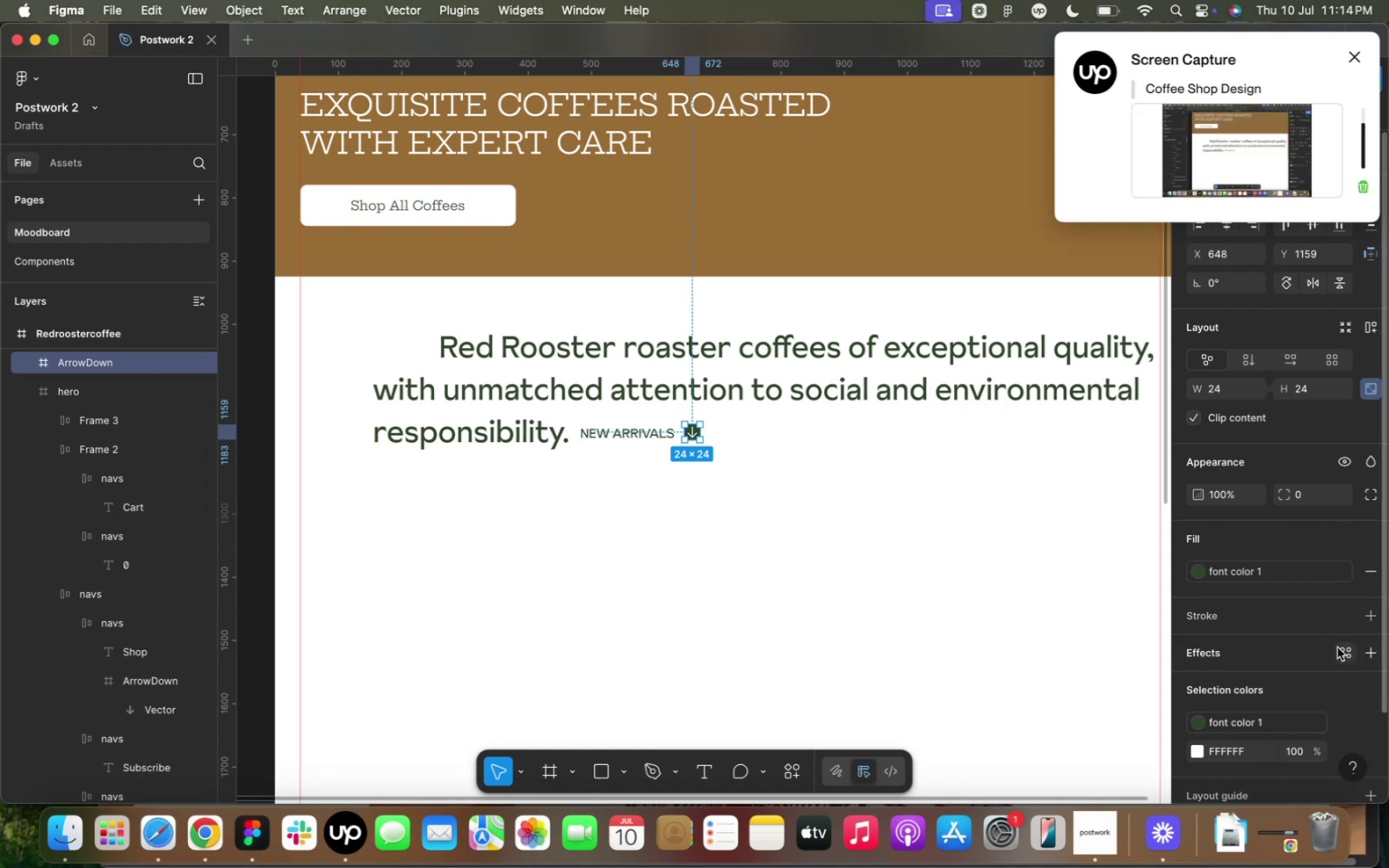 
key(Meta+Z)
 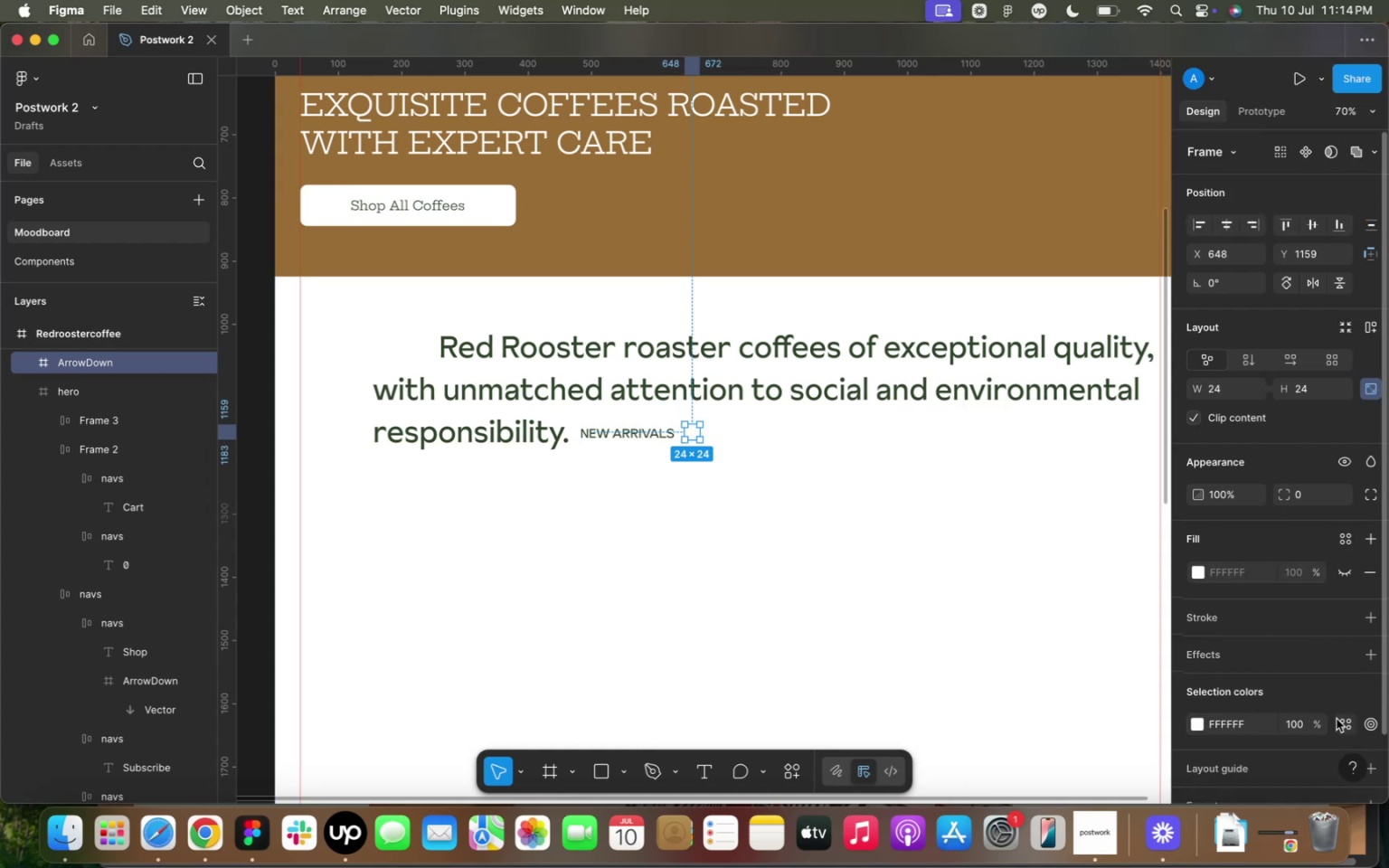 
left_click([1340, 726])
 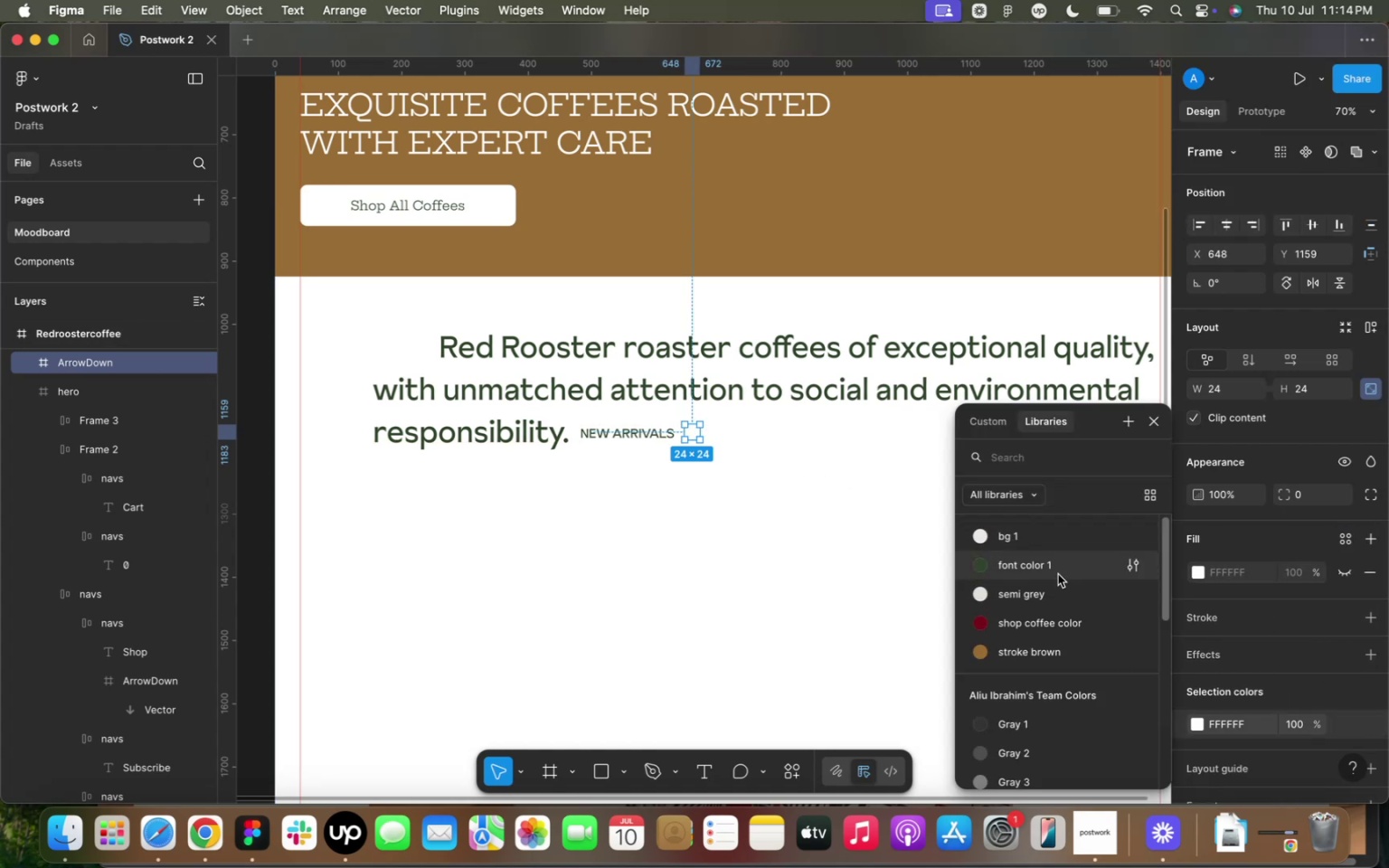 
left_click([1055, 569])
 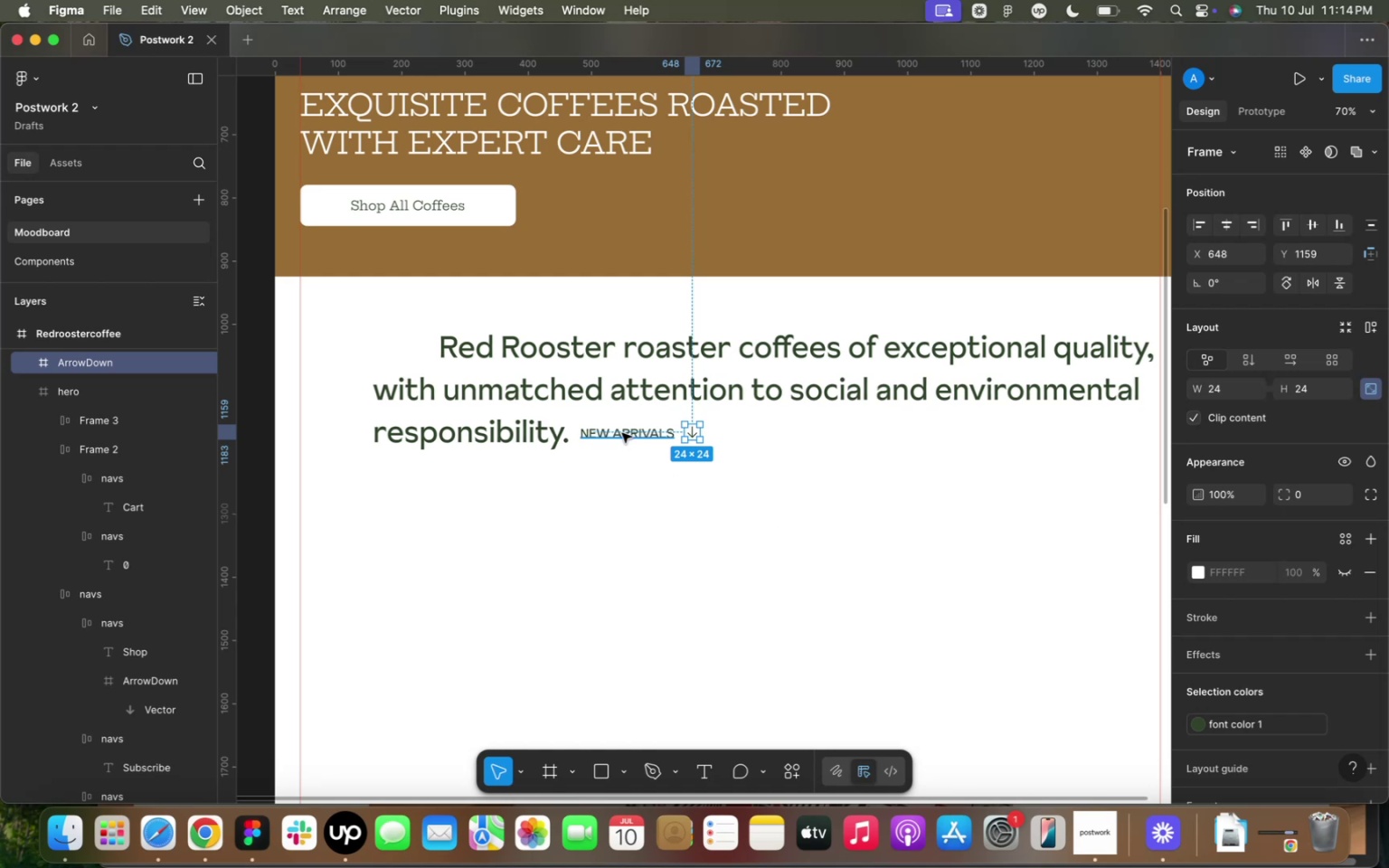 
hold_key(key=Z, duration=0.32)
 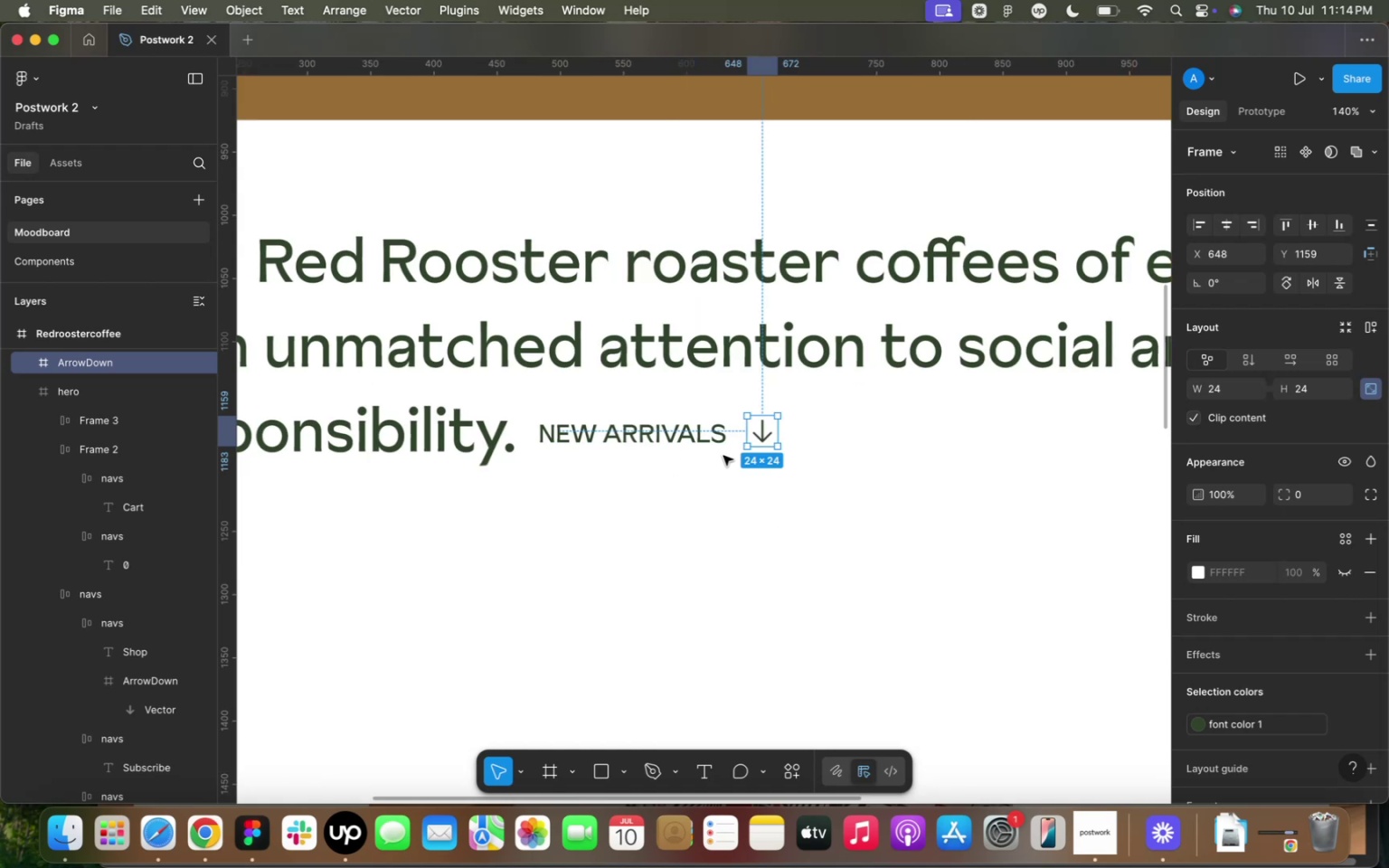 
left_click([622, 433])
 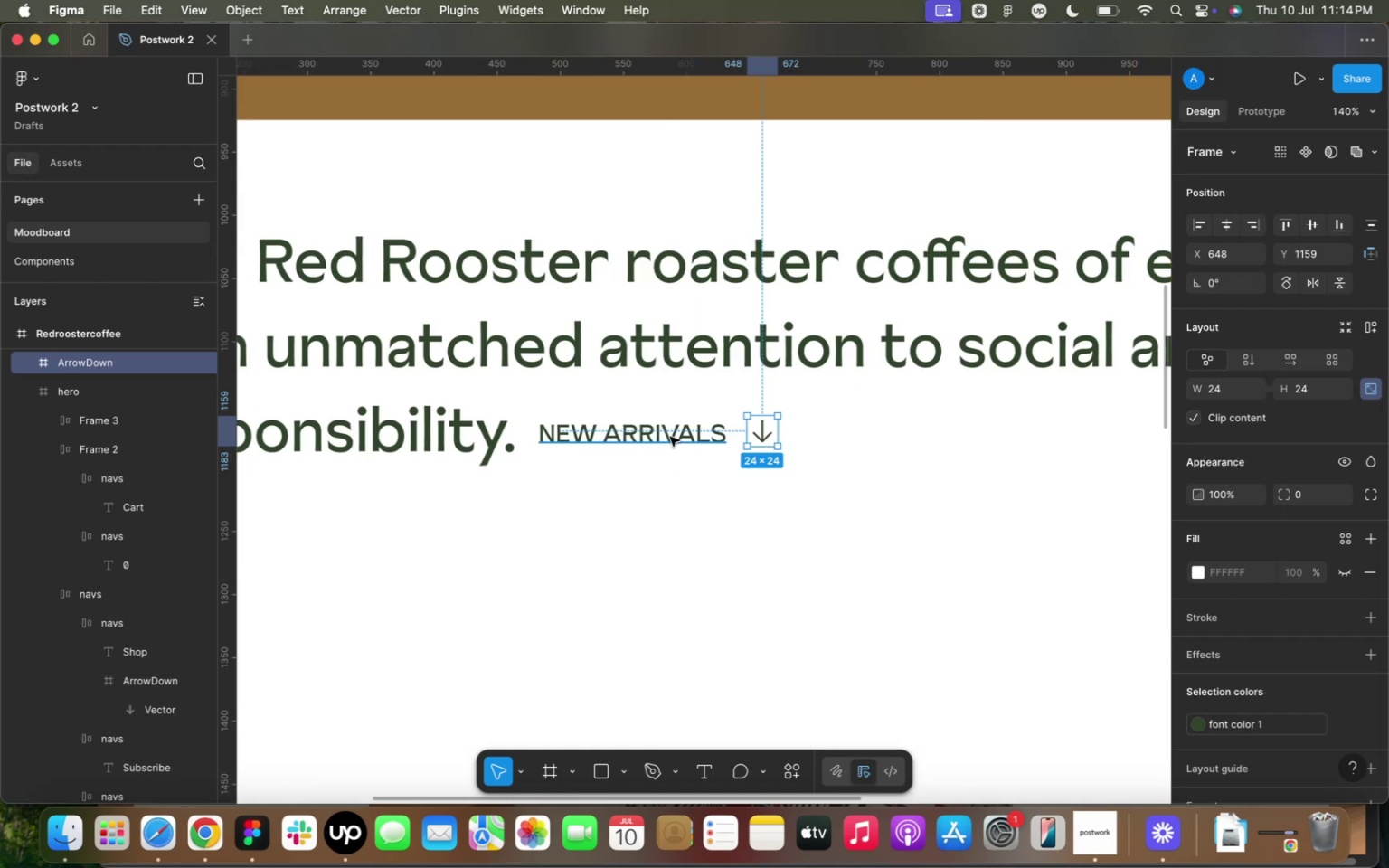 
hold_key(key=Z, duration=0.62)
 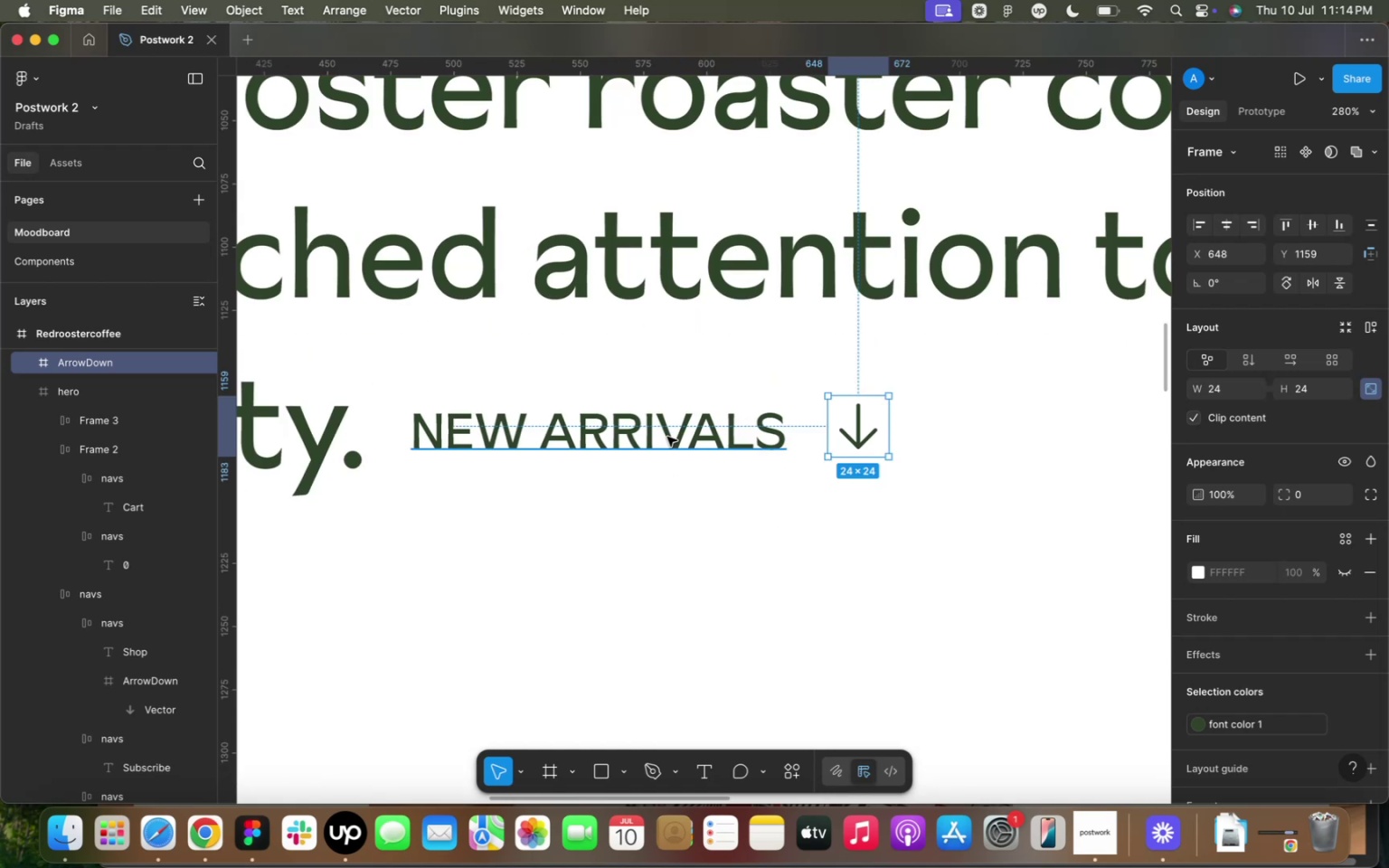 
left_click([667, 437])
 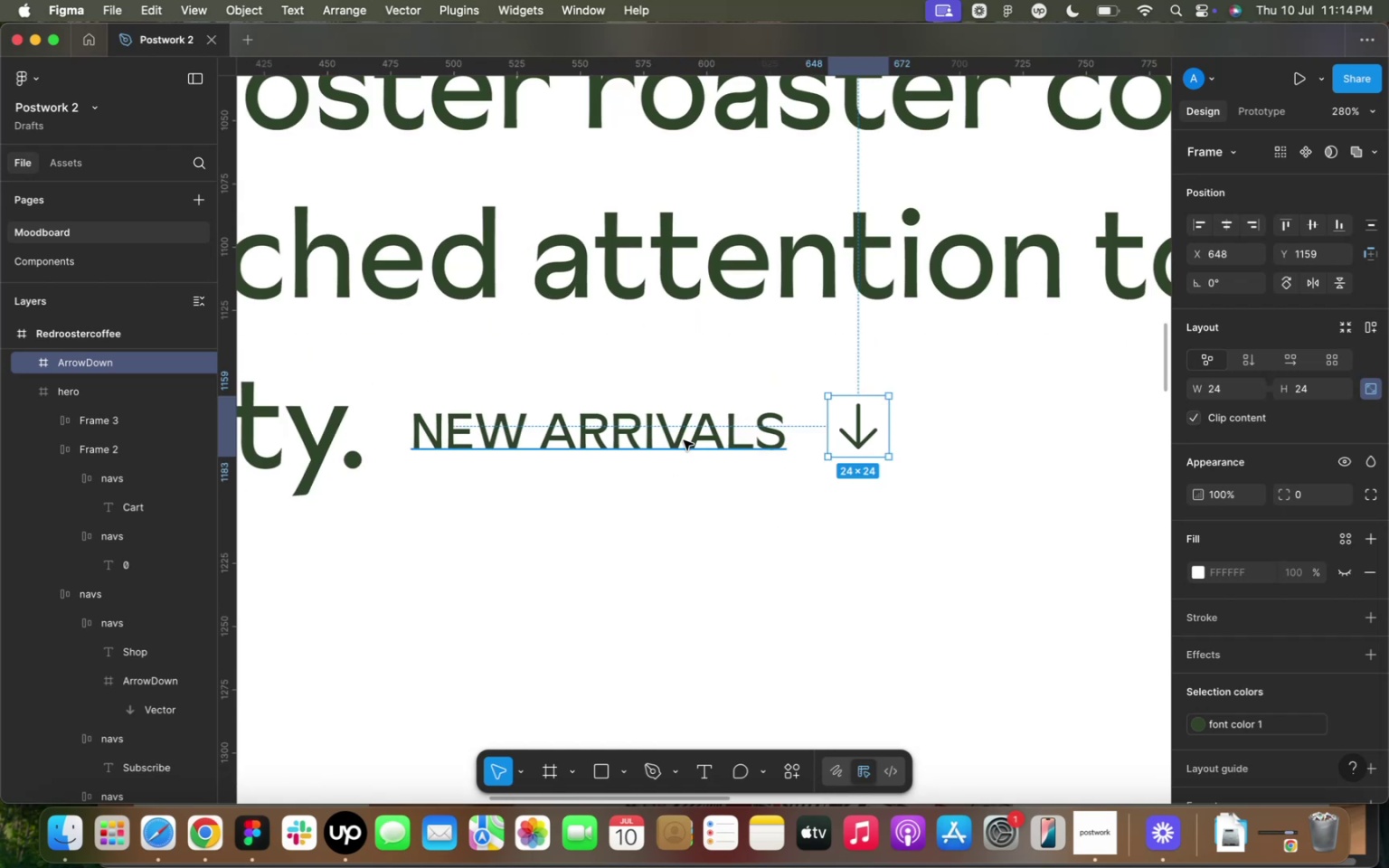 
hold_key(key=ShiftLeft, duration=0.69)
left_click([684, 440])
 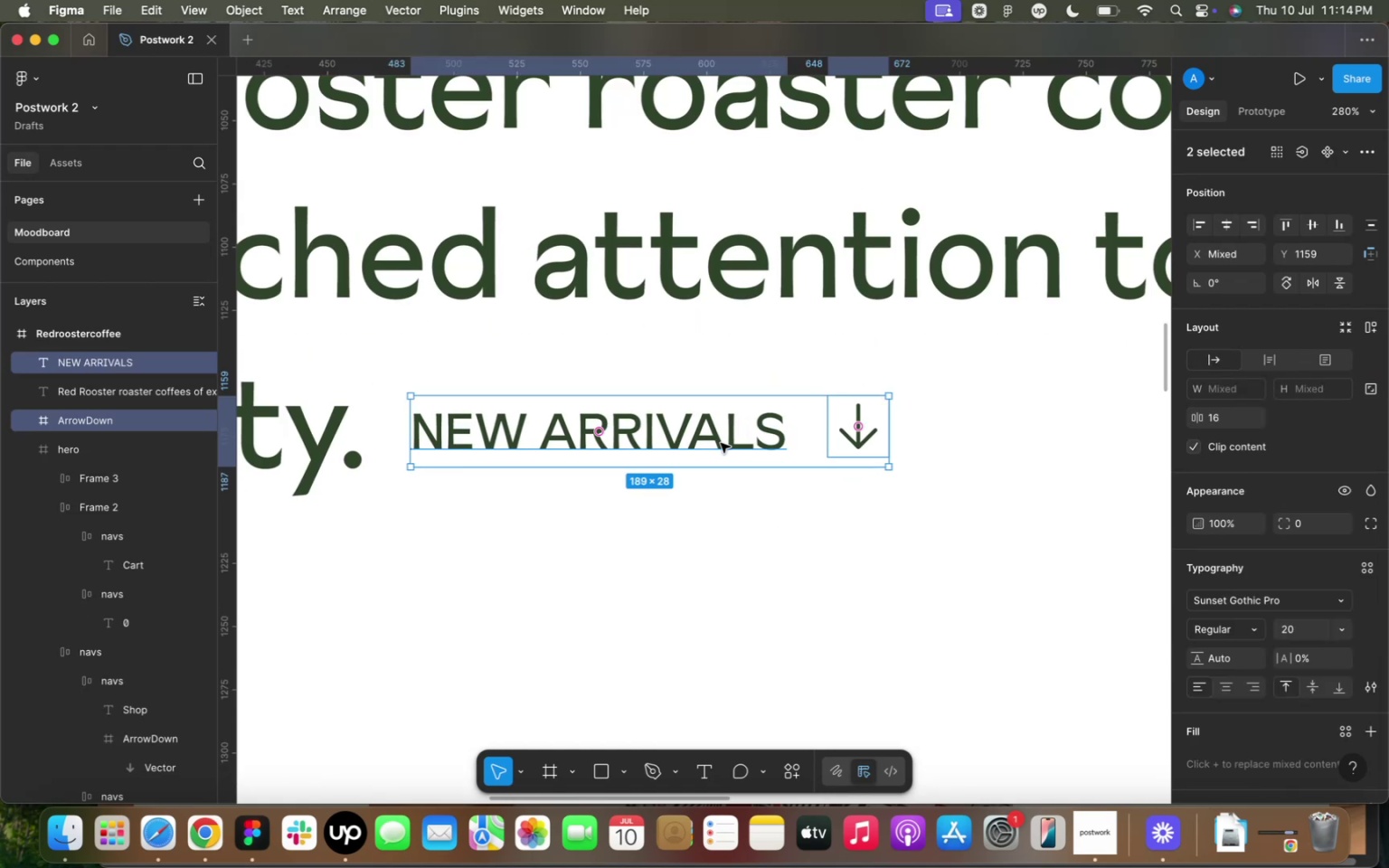 
key(Shift+A)
 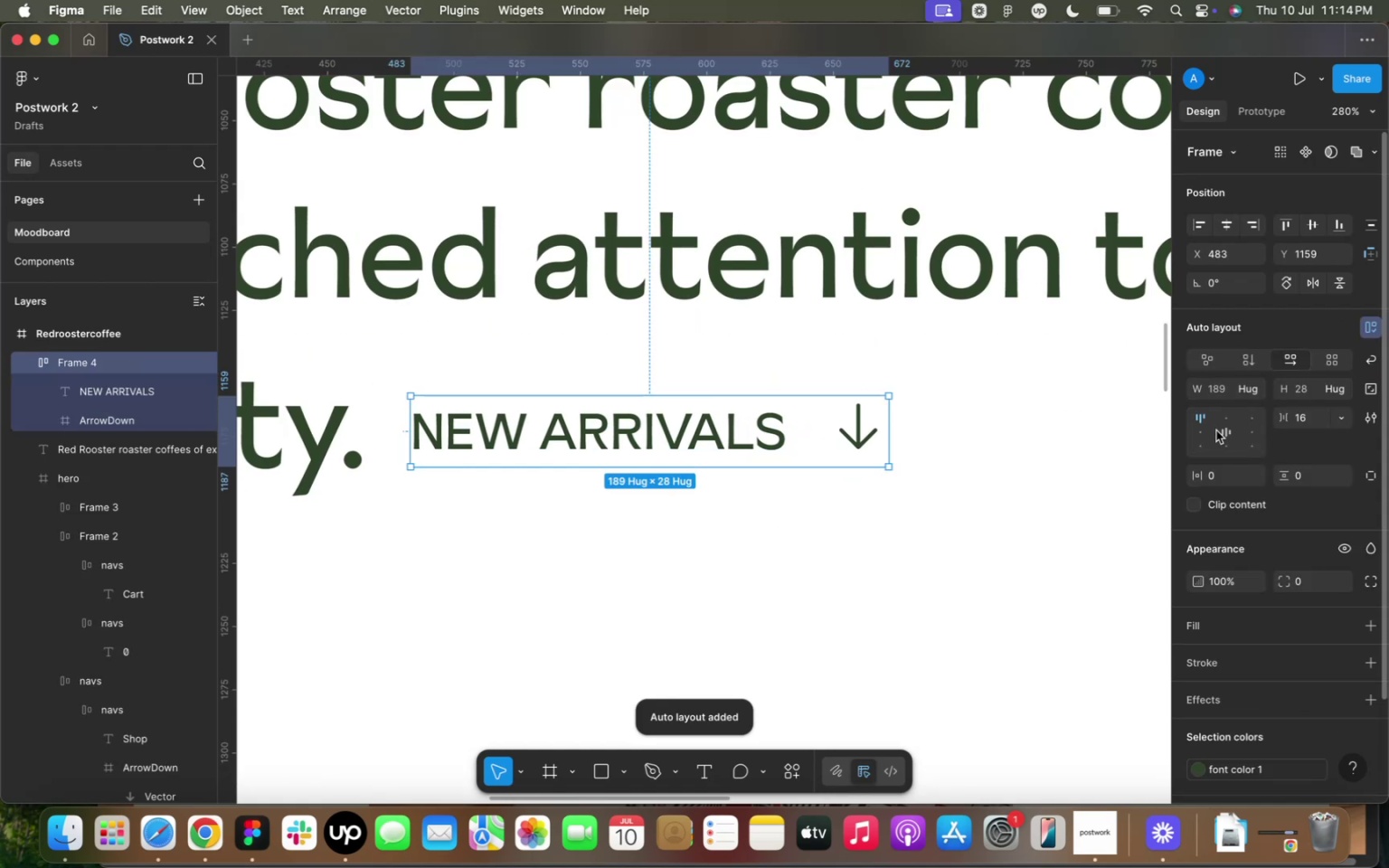 
left_click([1199, 435])
 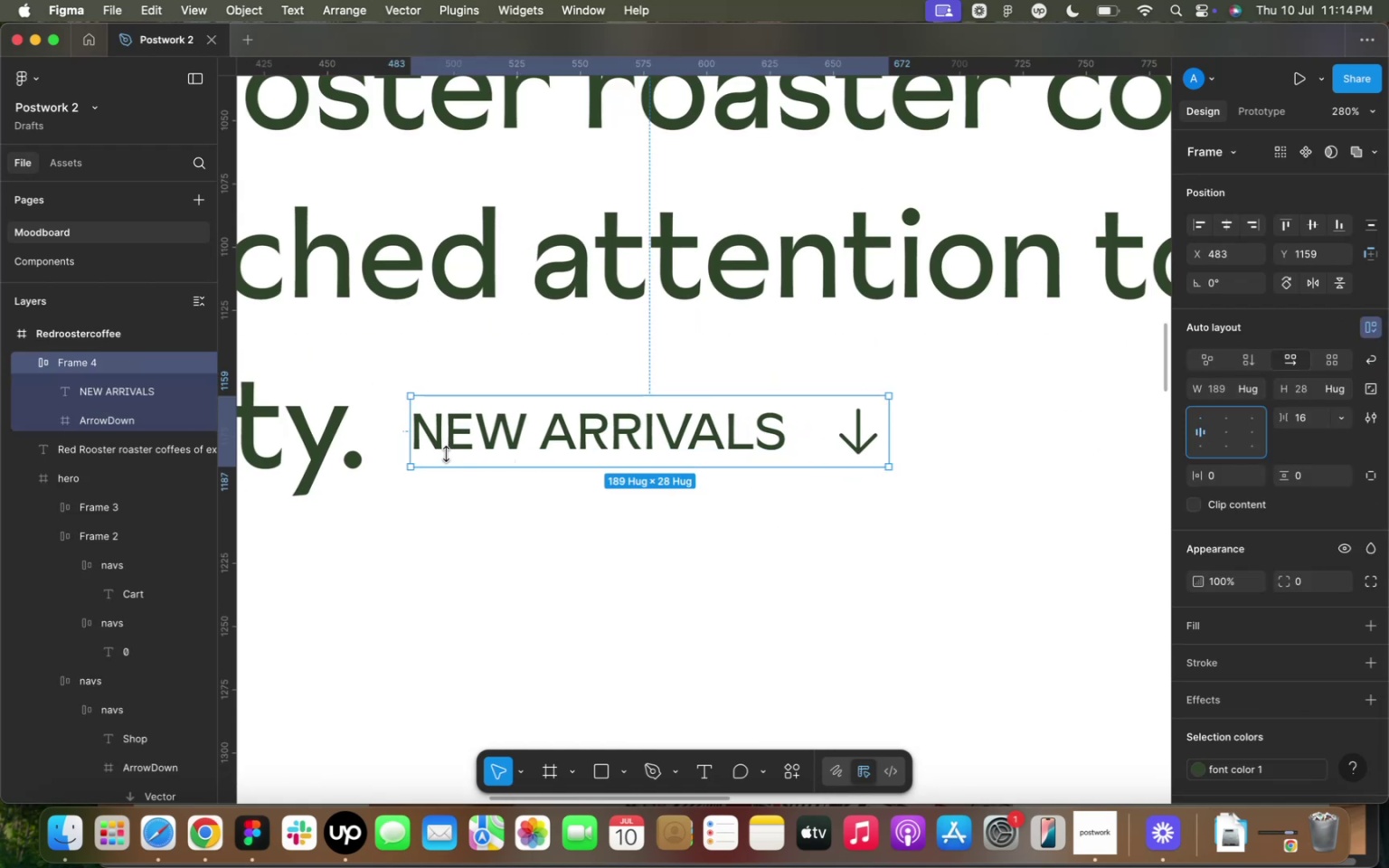 
left_click_drag(start_coordinate=[452, 437], to_coordinate=[448, 448])
 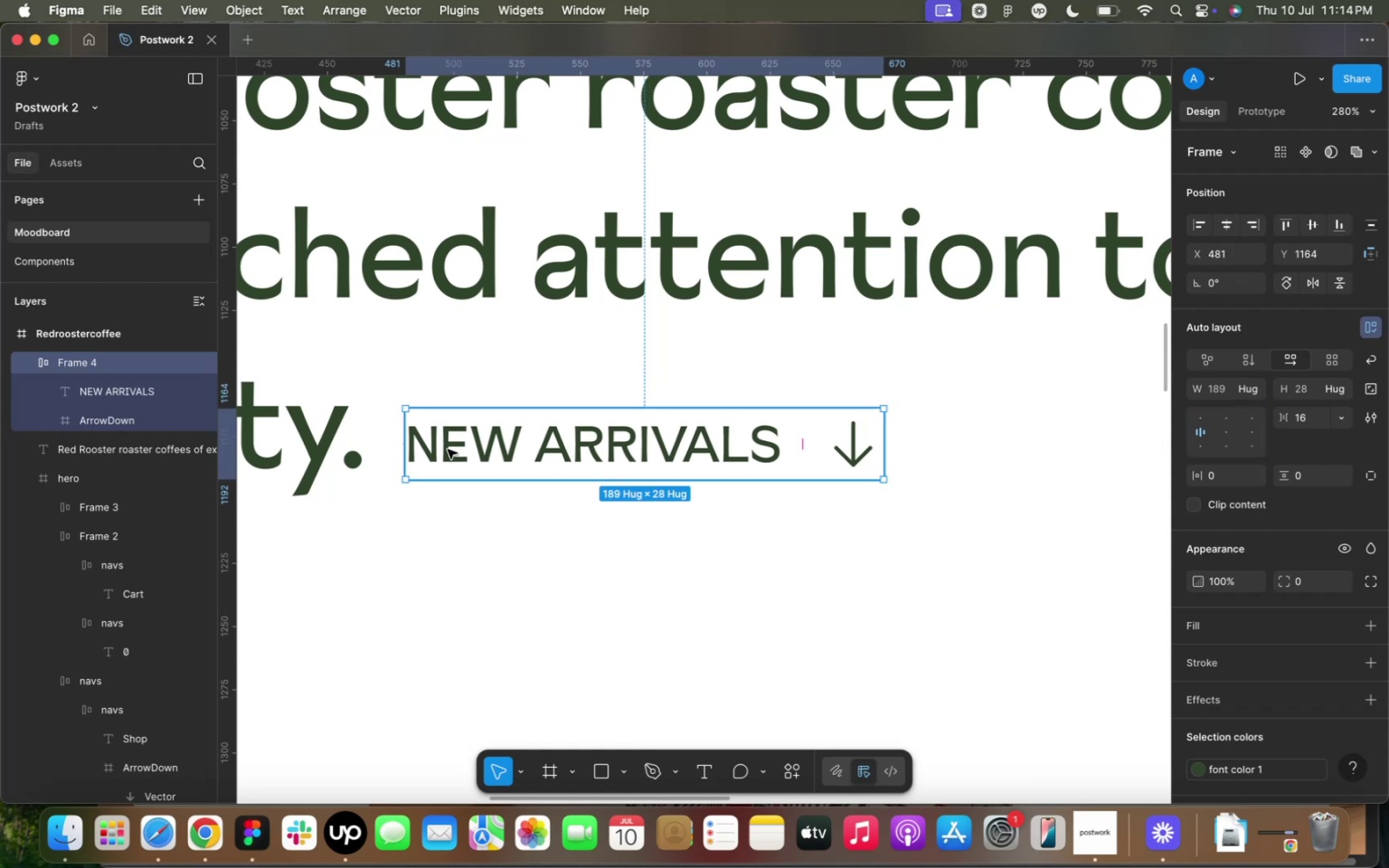 
double_click([448, 449])
 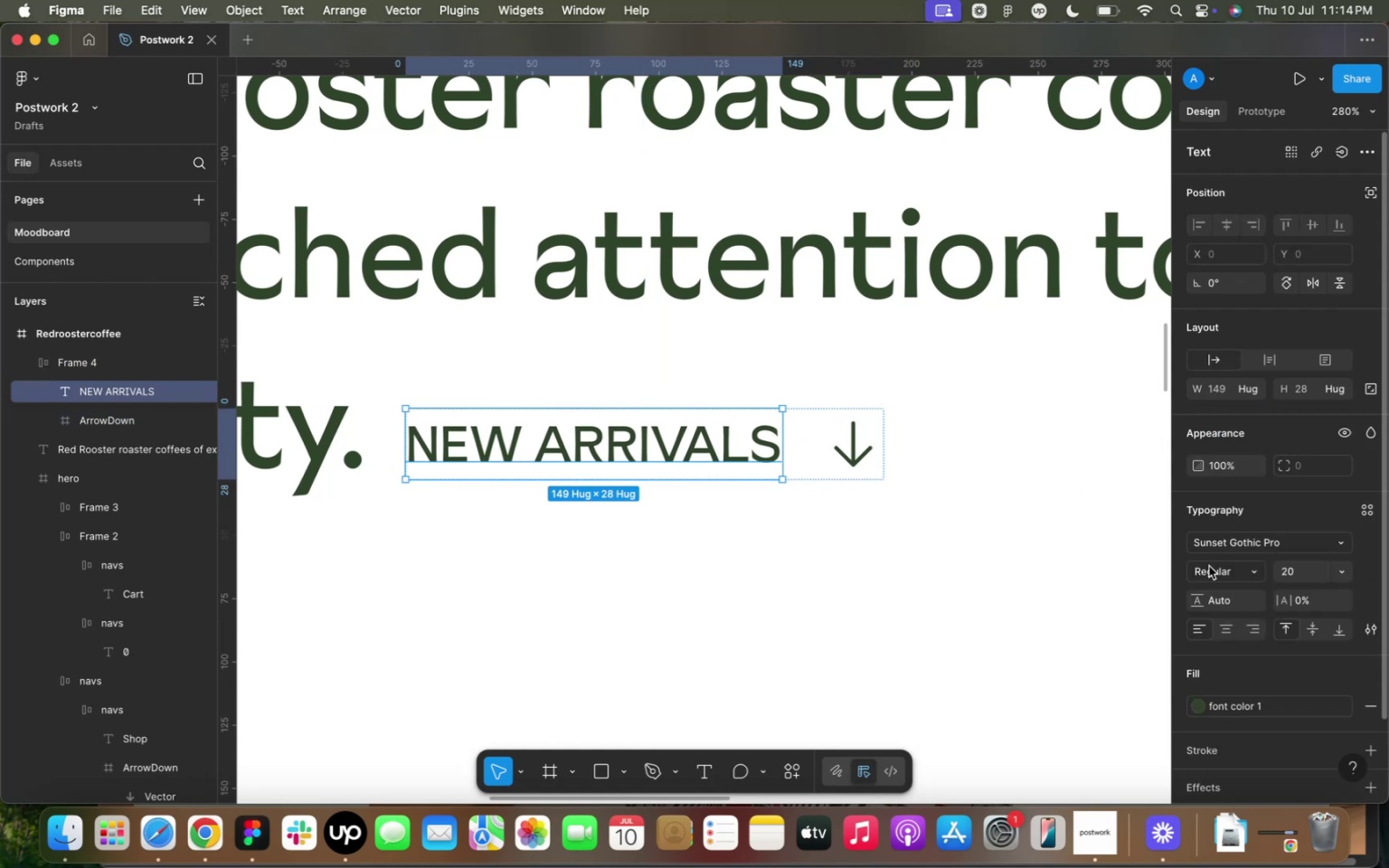 
left_click([1231, 573])
 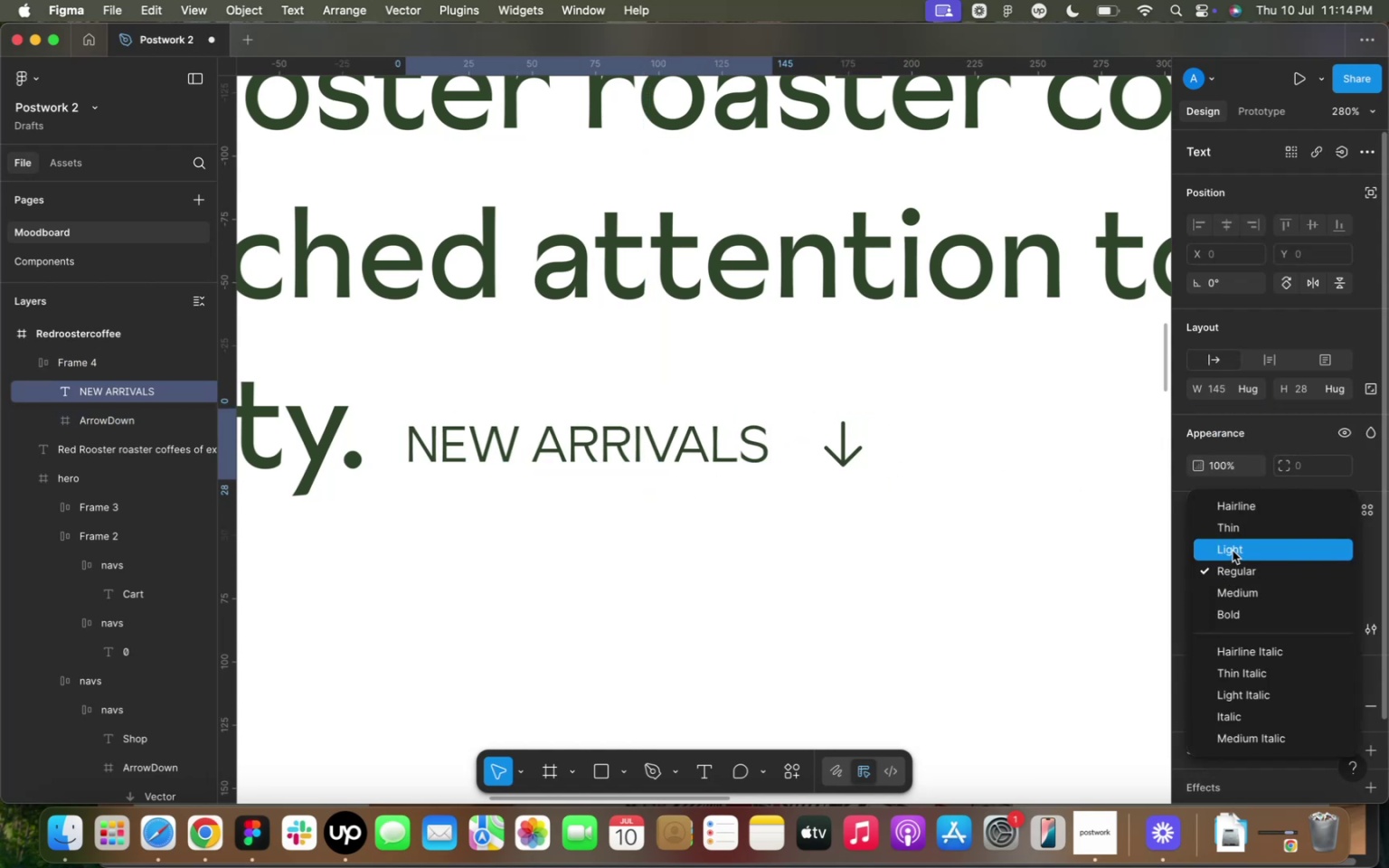 
left_click([1233, 551])
 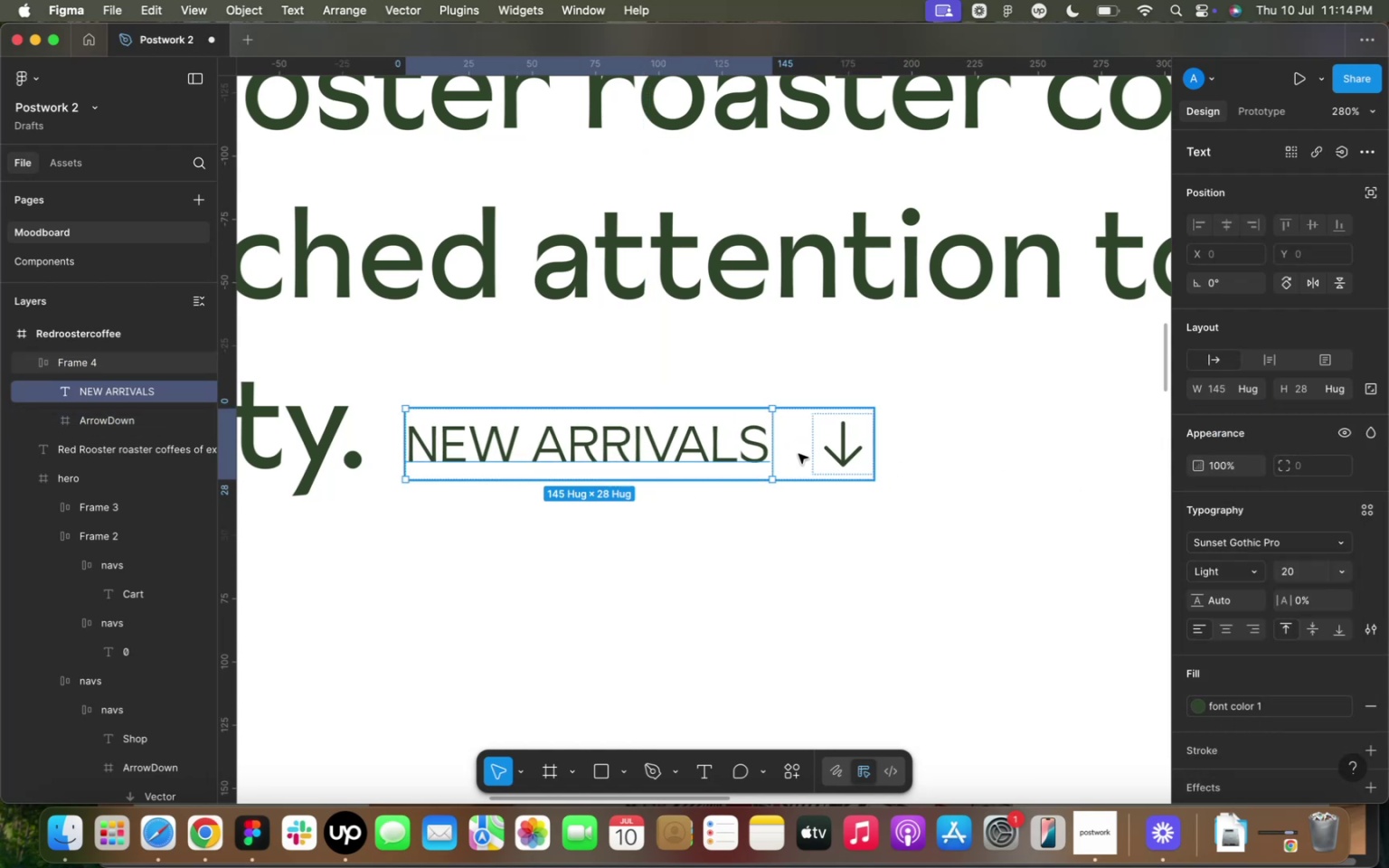 
left_click([798, 454])
 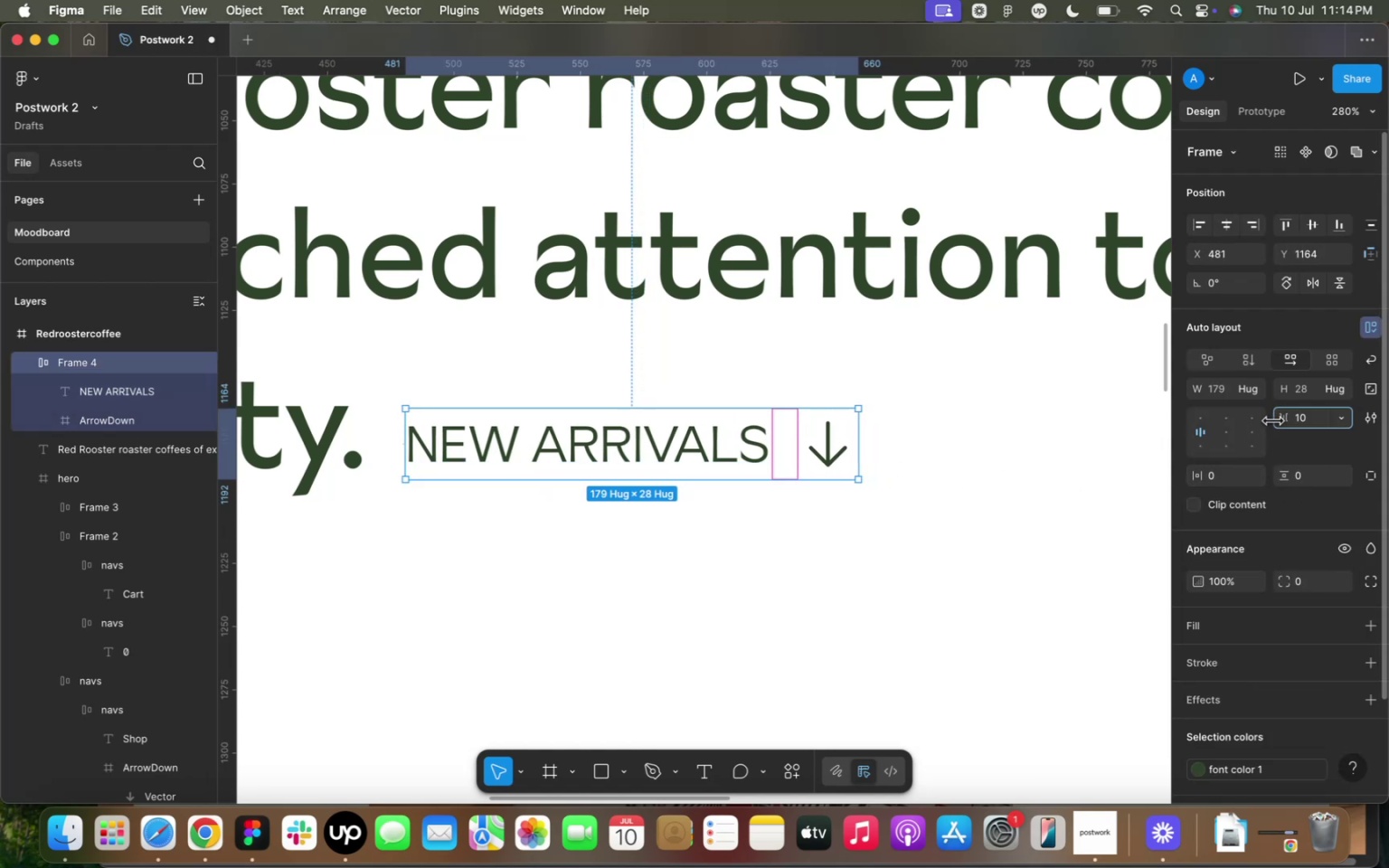 
hold_key(key=CommandLeft, duration=2.39)
scroll: coordinate [660, 548], scroll_direction: down, amount: 21.0
 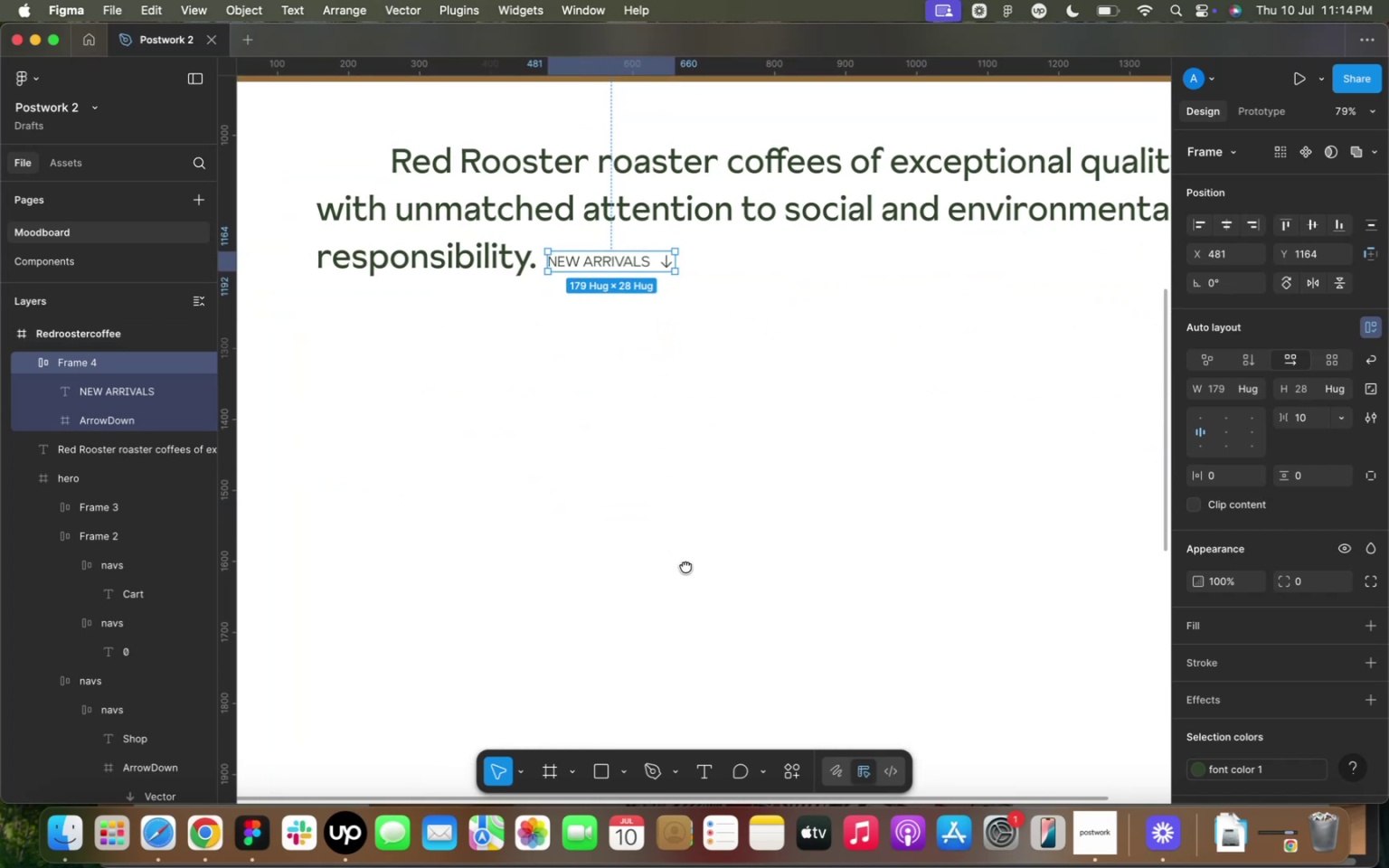 
hold_key(key=CommandLeft, duration=2.27)
scroll: coordinate [686, 566], scroll_direction: up, amount: 1.0
 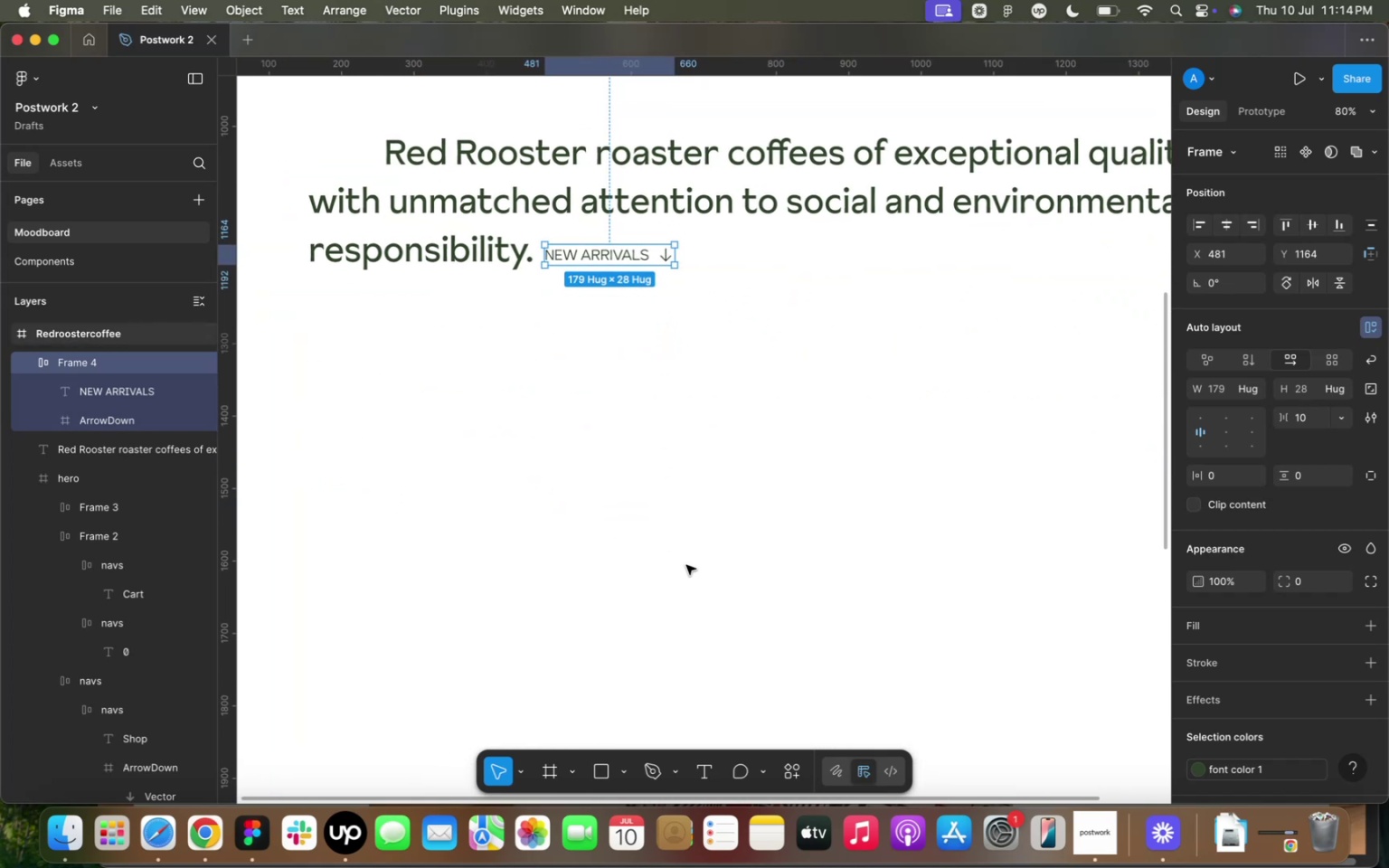 
scroll: coordinate [686, 565], scroll_direction: down, amount: 7.0
 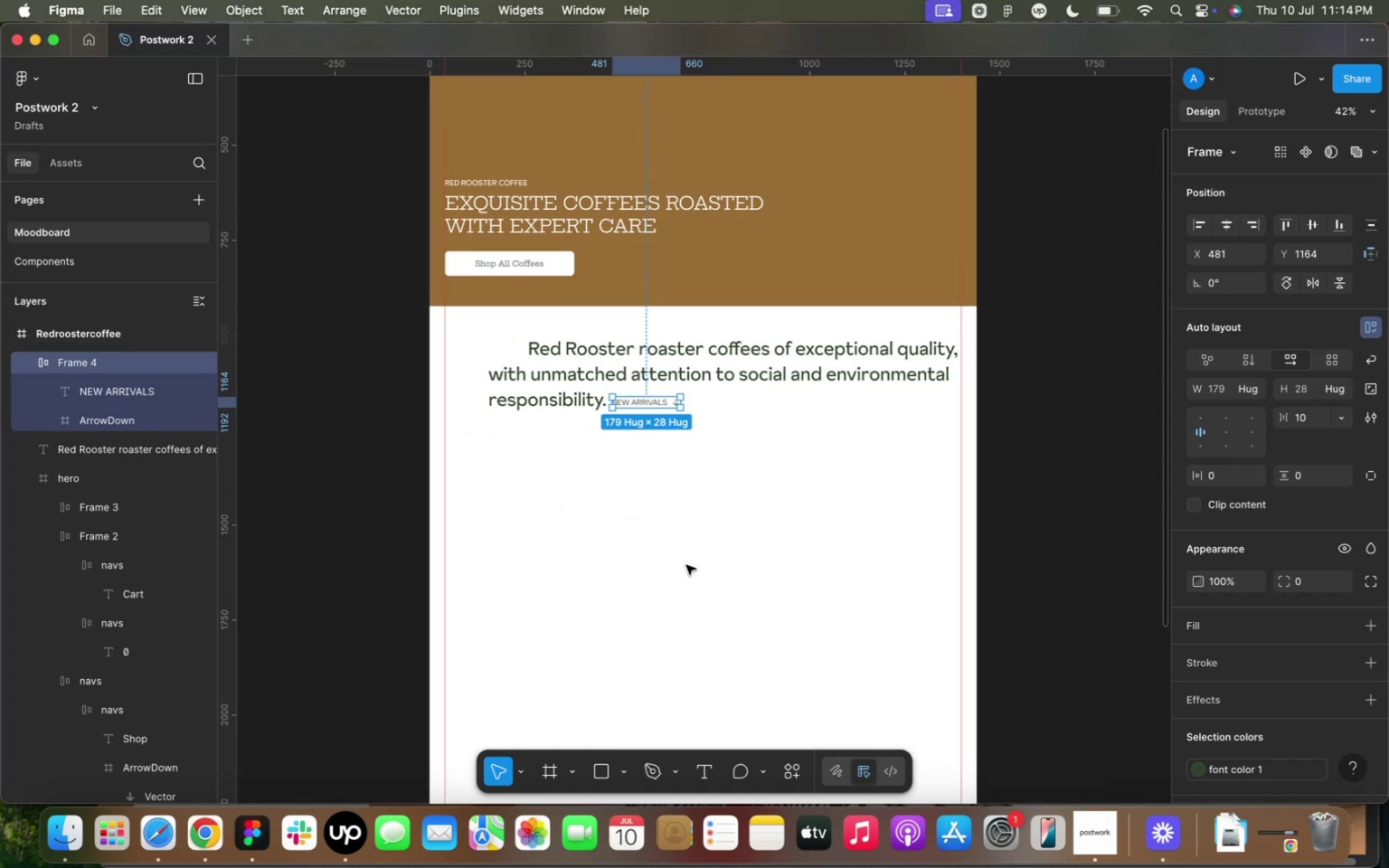 
hold_key(key=CommandLeft, duration=1.65)
scroll: coordinate [686, 565], scroll_direction: up, amount: 5.0
 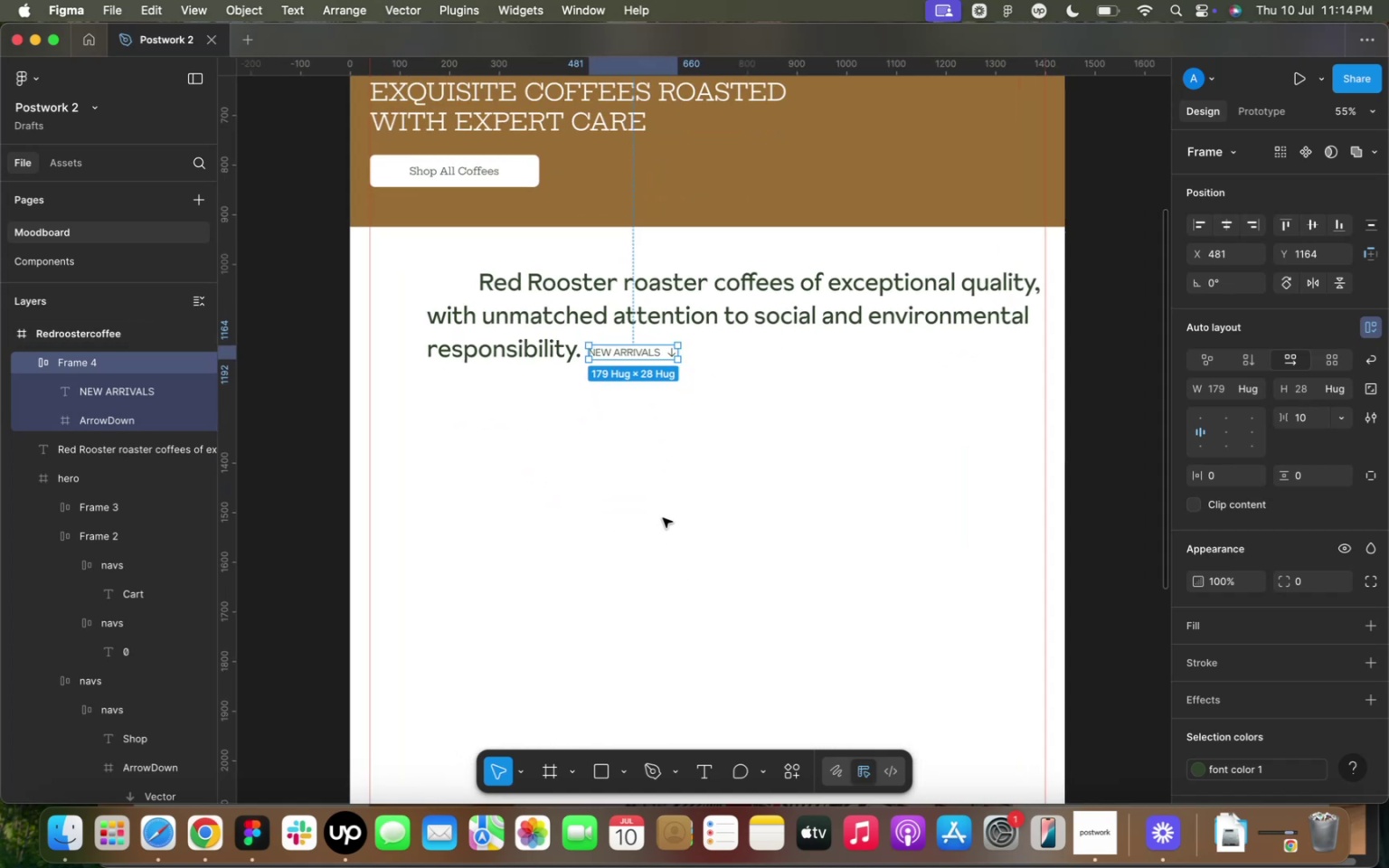 
left_click([662, 517])
 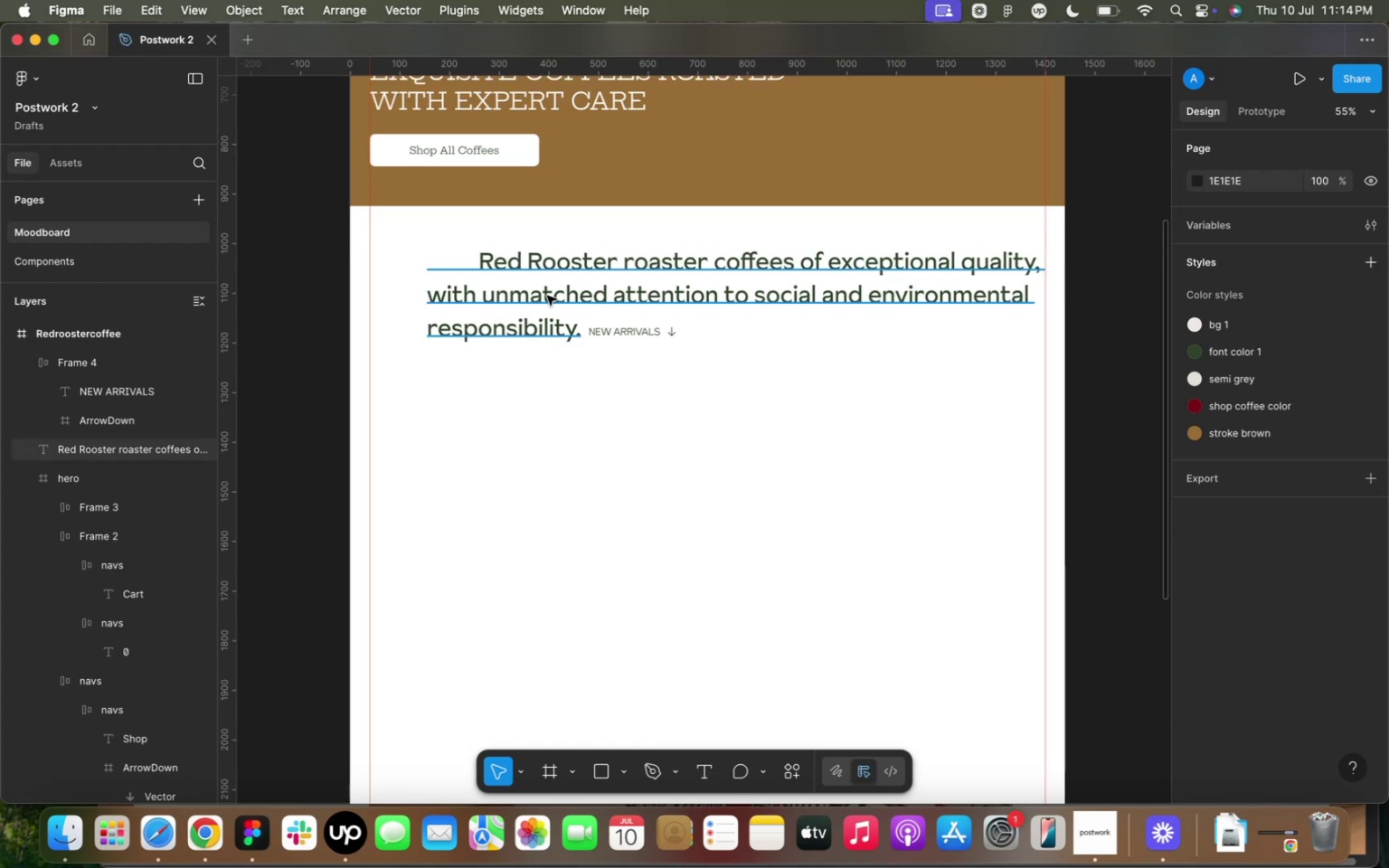 
left_click([547, 296])
 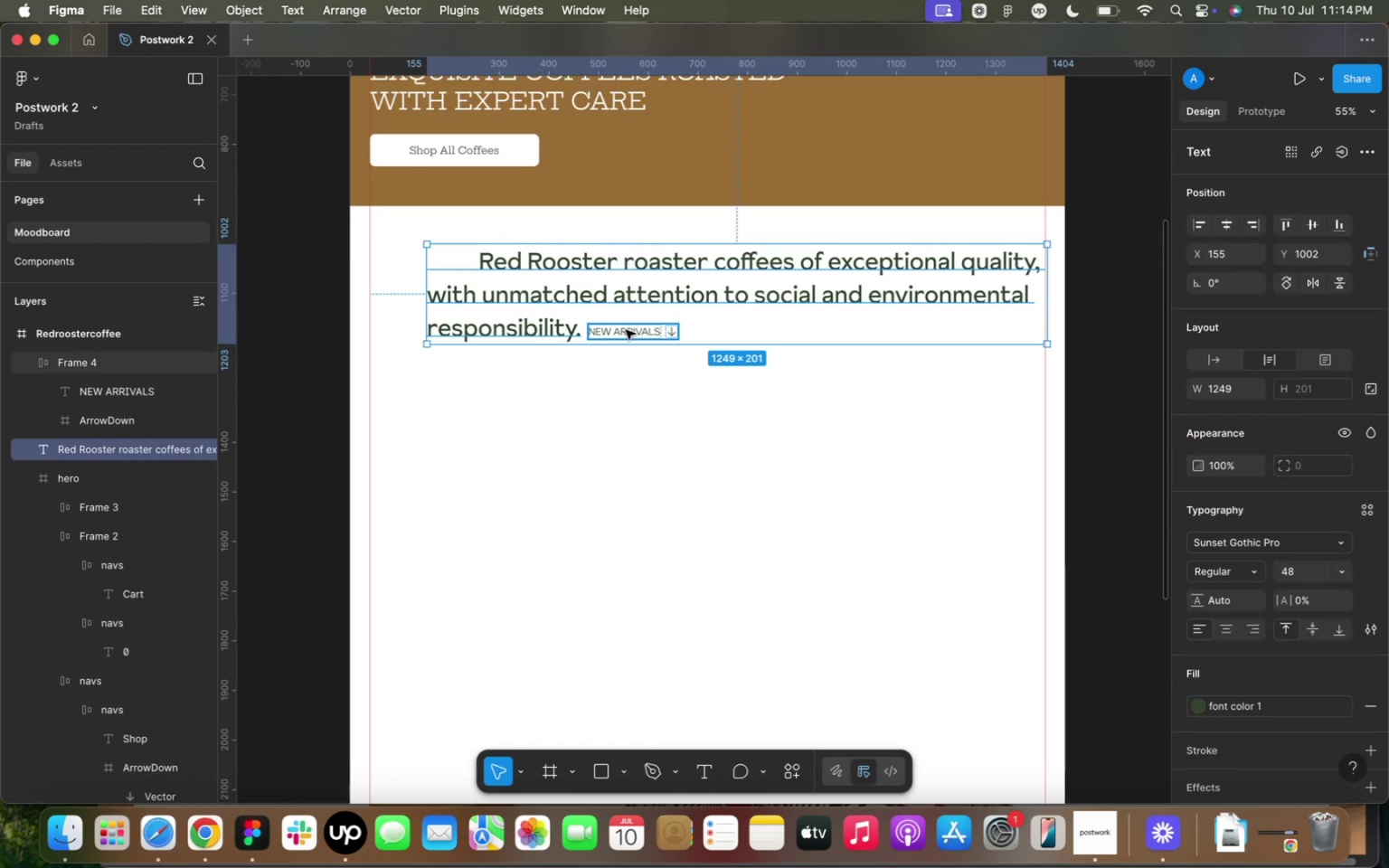 
hold_key(key=ShiftLeft, duration=0.48)
left_click([626, 330])
 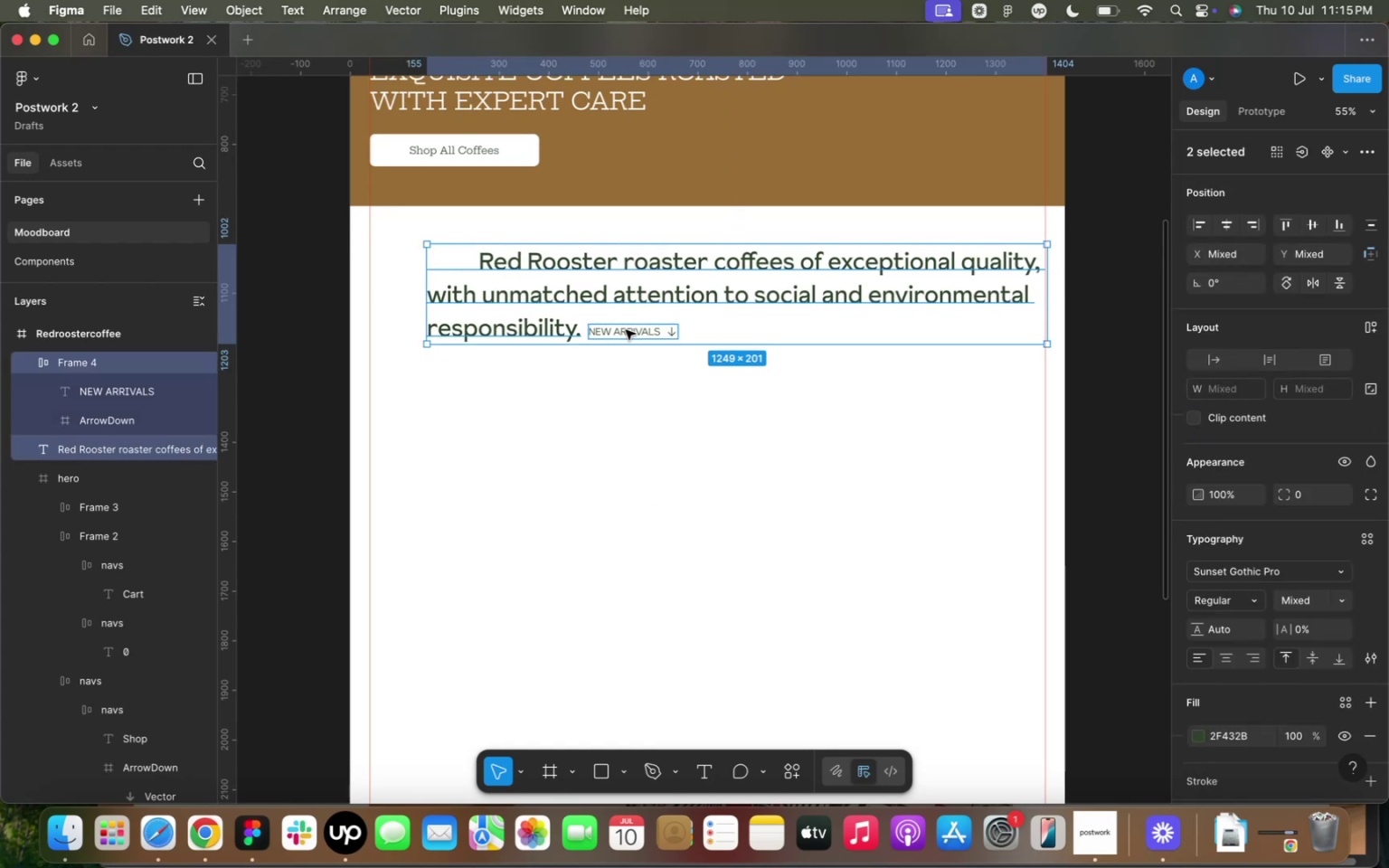 
hold_key(key=ArrowLeft, duration=1.5)
 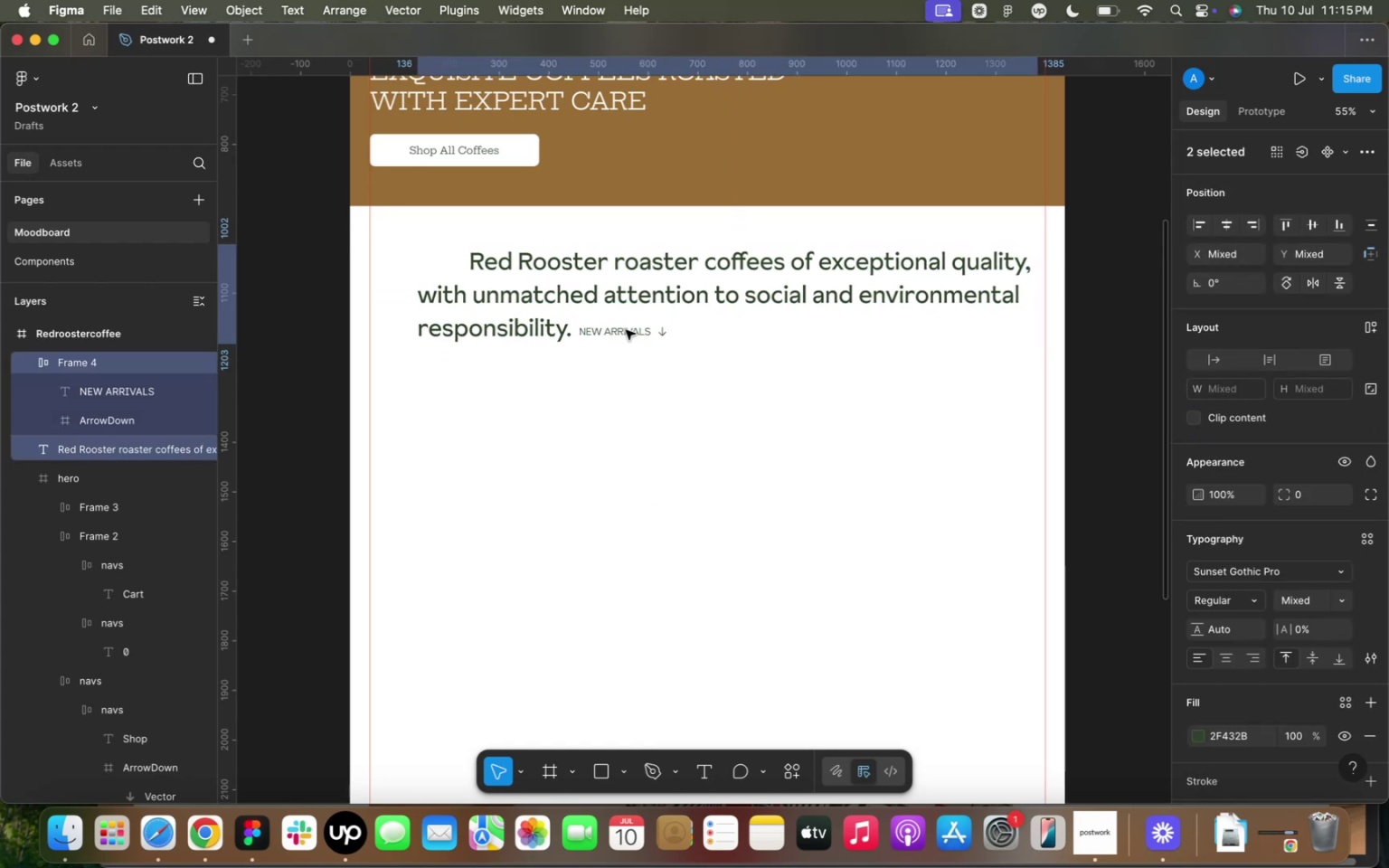 
hold_key(key=ArrowLeft, duration=1.01)
 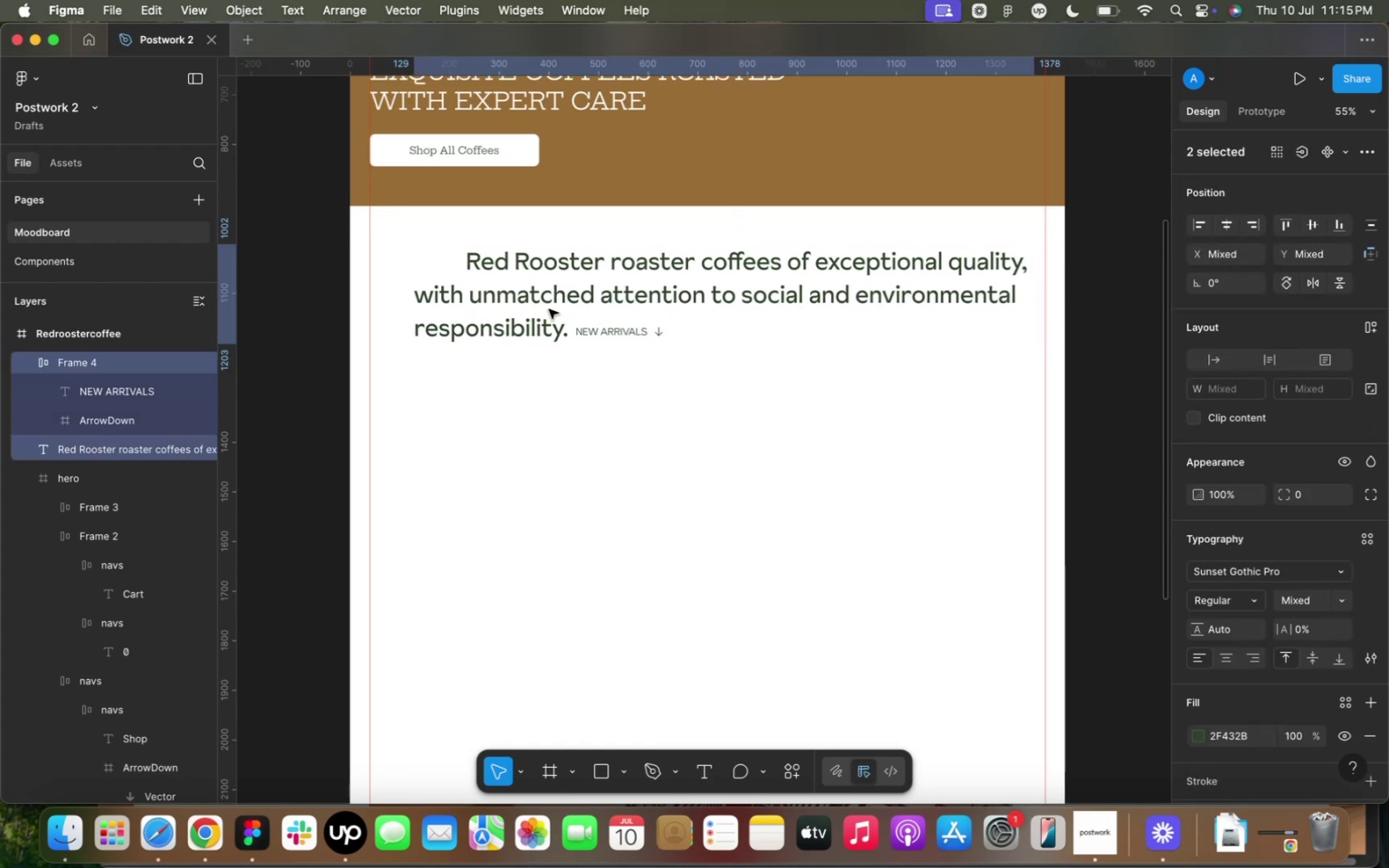 
left_click_drag(start_coordinate=[545, 304], to_coordinate=[524, 307])
 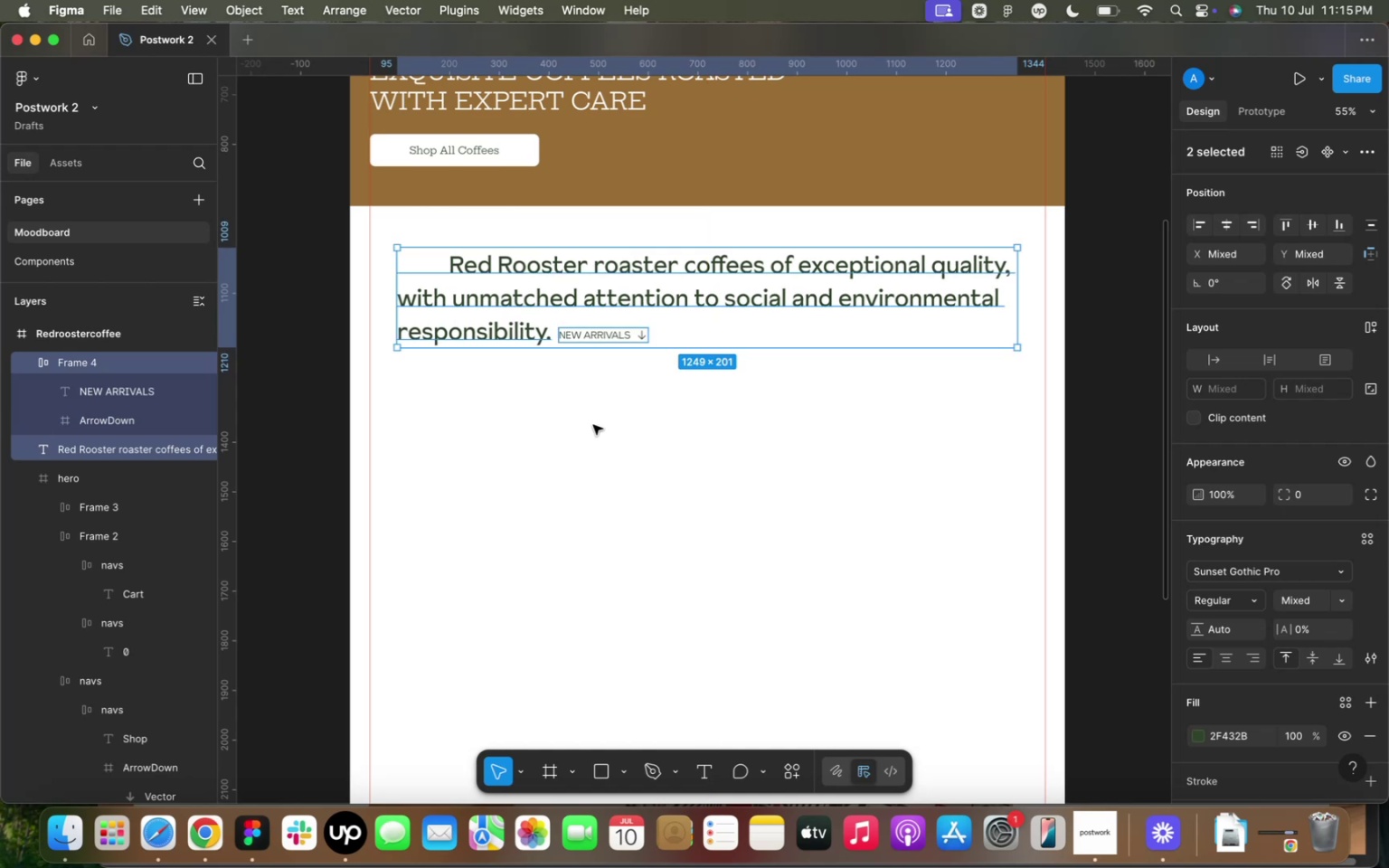 
left_click([593, 425])
 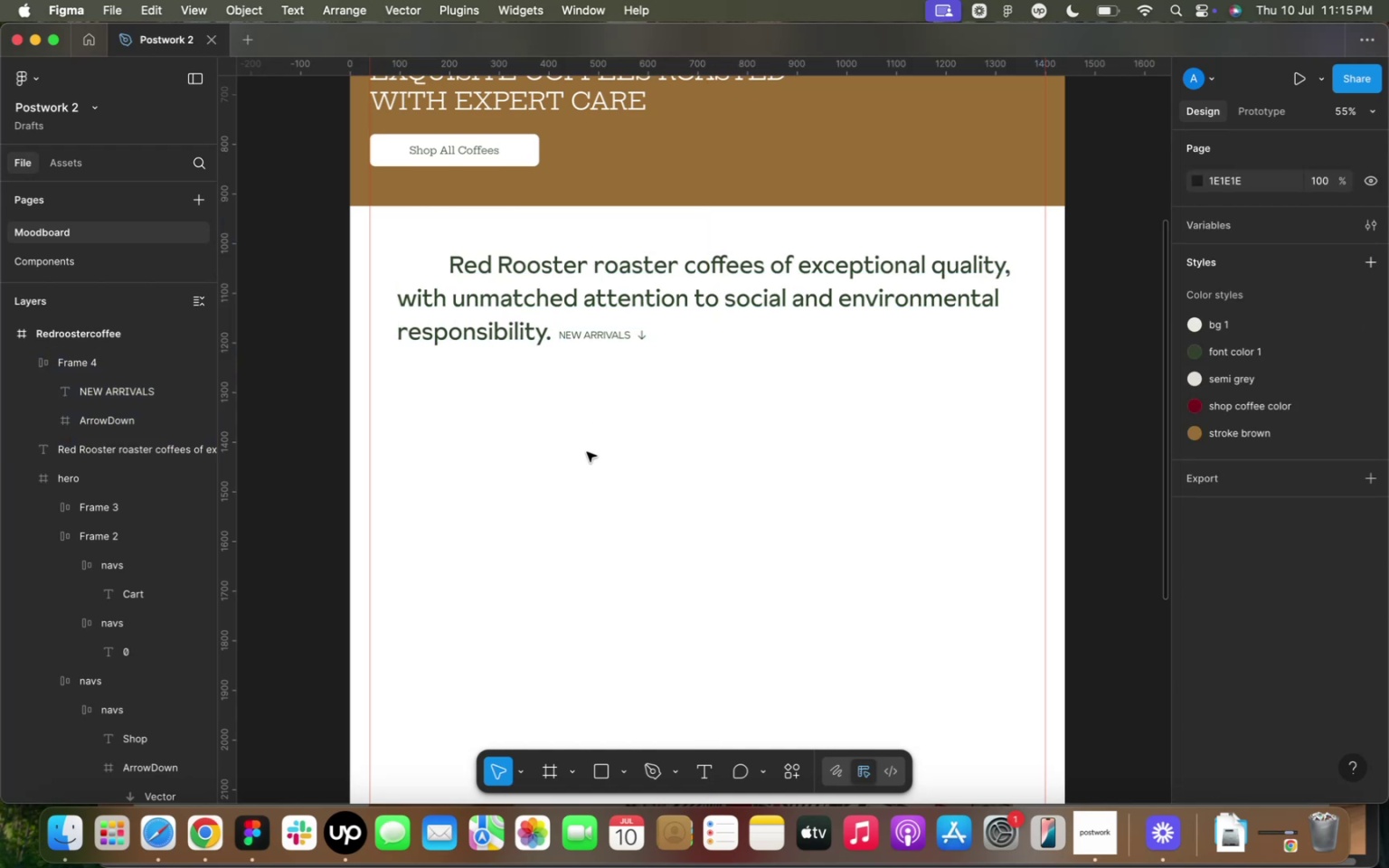 
wait(8.08)
 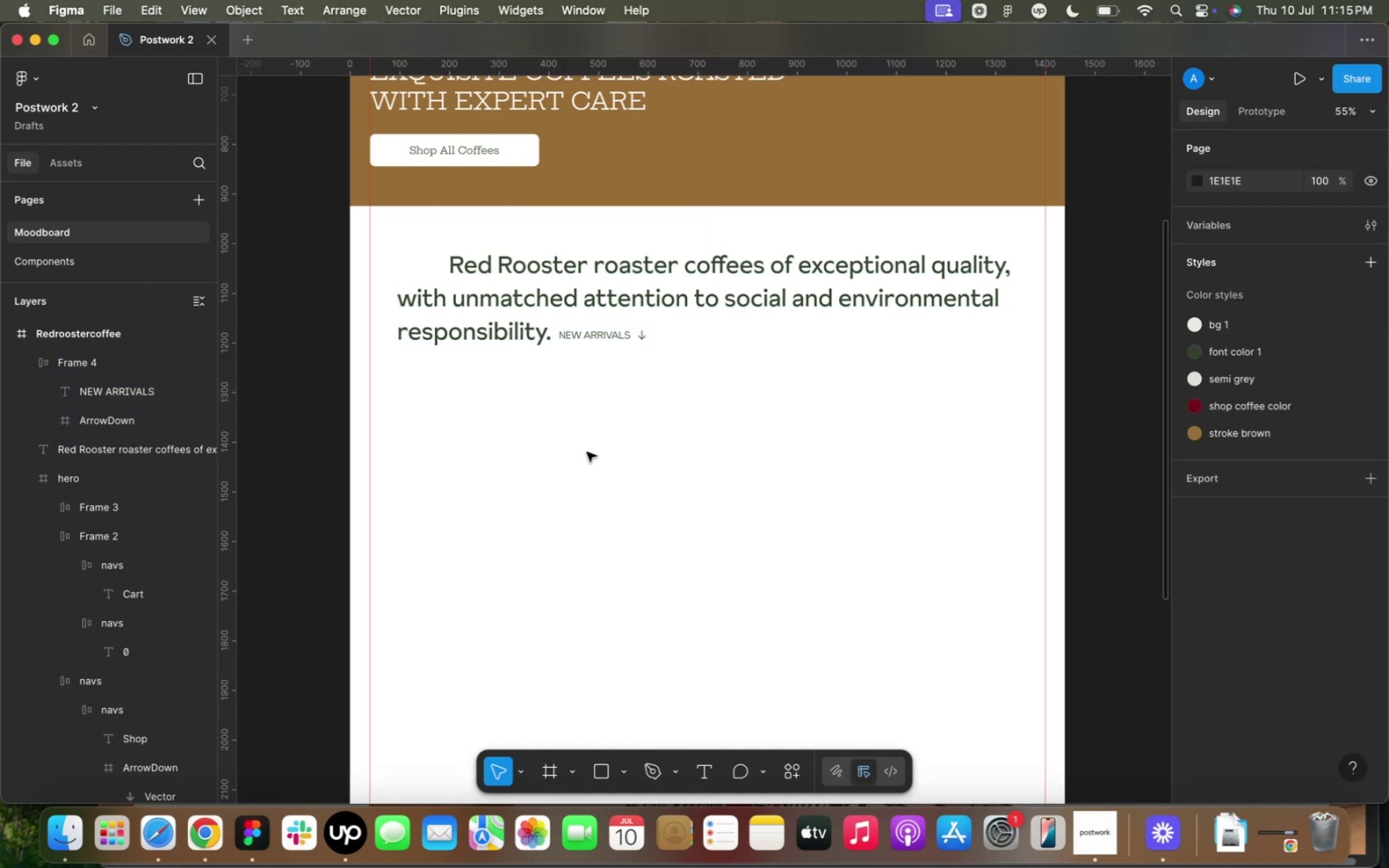 
left_click([546, 770])
 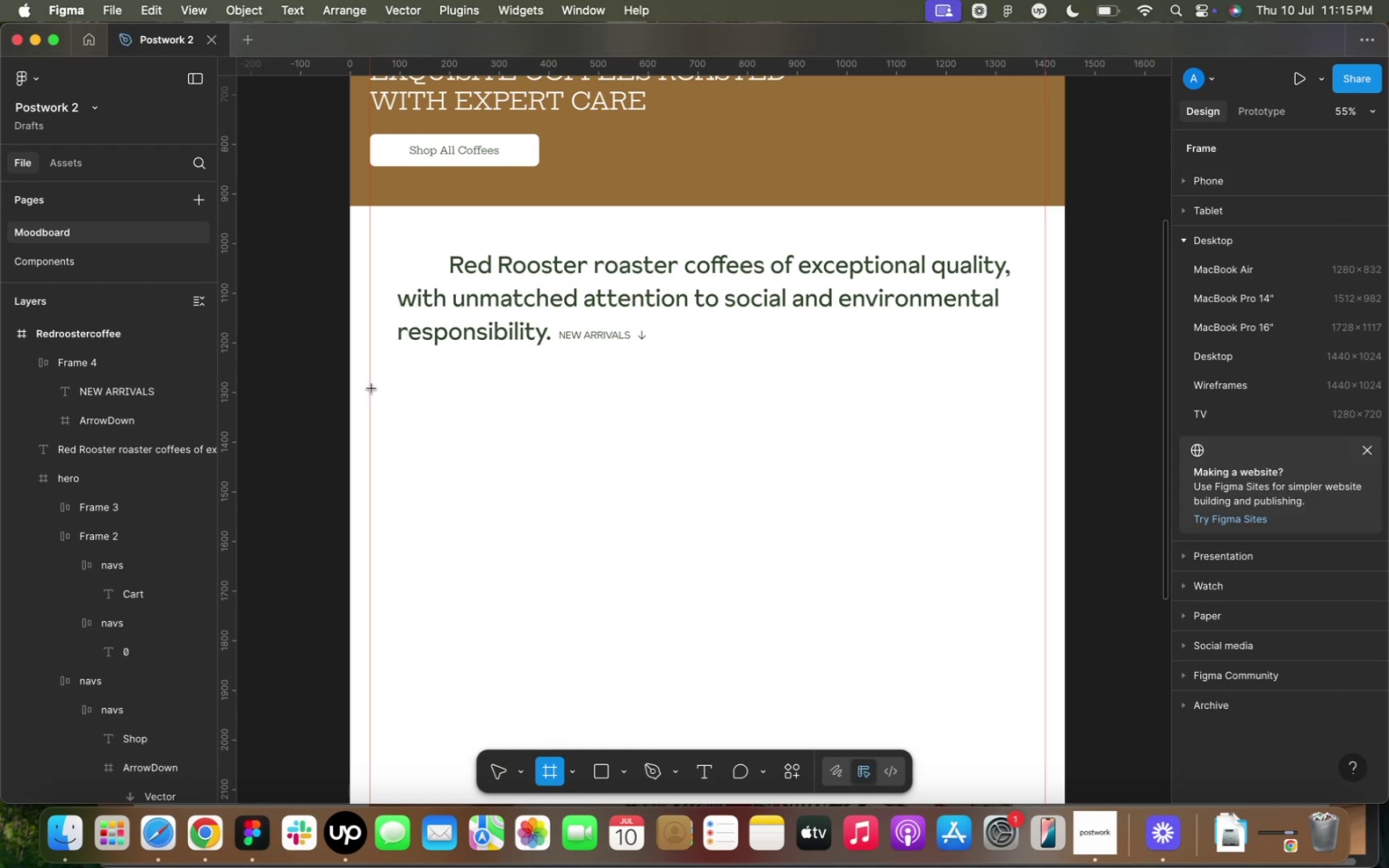 
left_click_drag(start_coordinate=[370, 388], to_coordinate=[616, 693])
 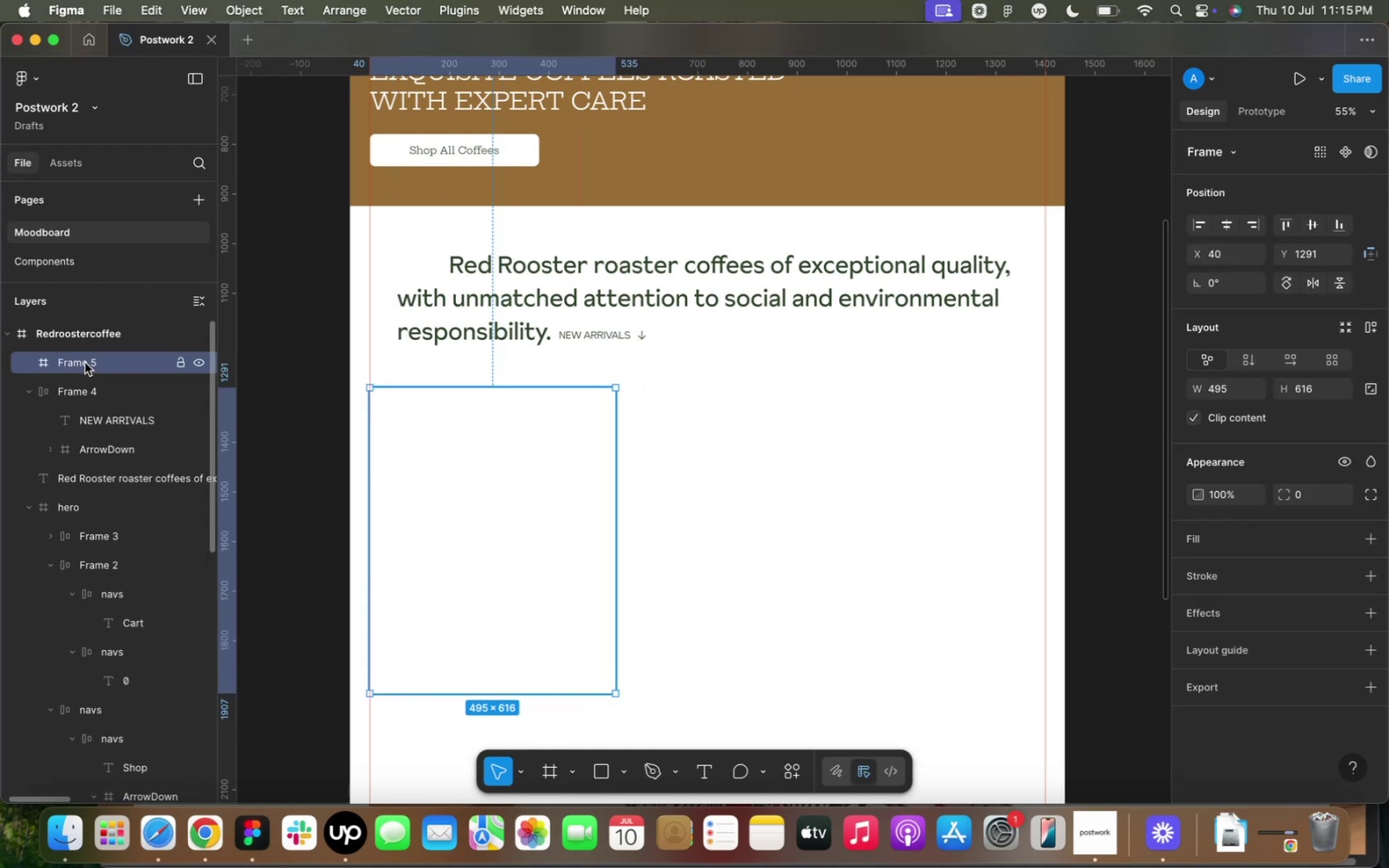 
double_click([85, 363])
 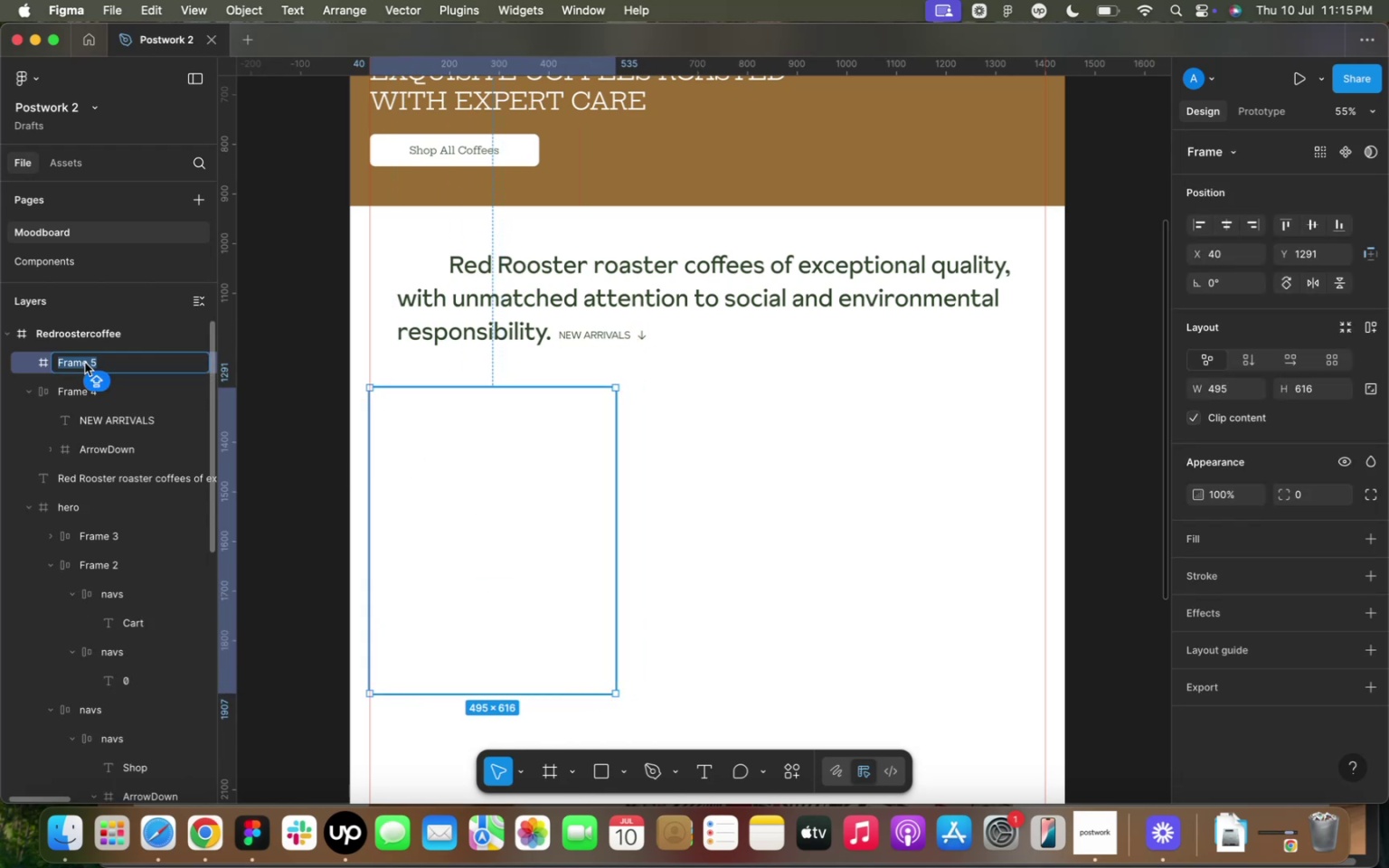 
type(CARDS)
 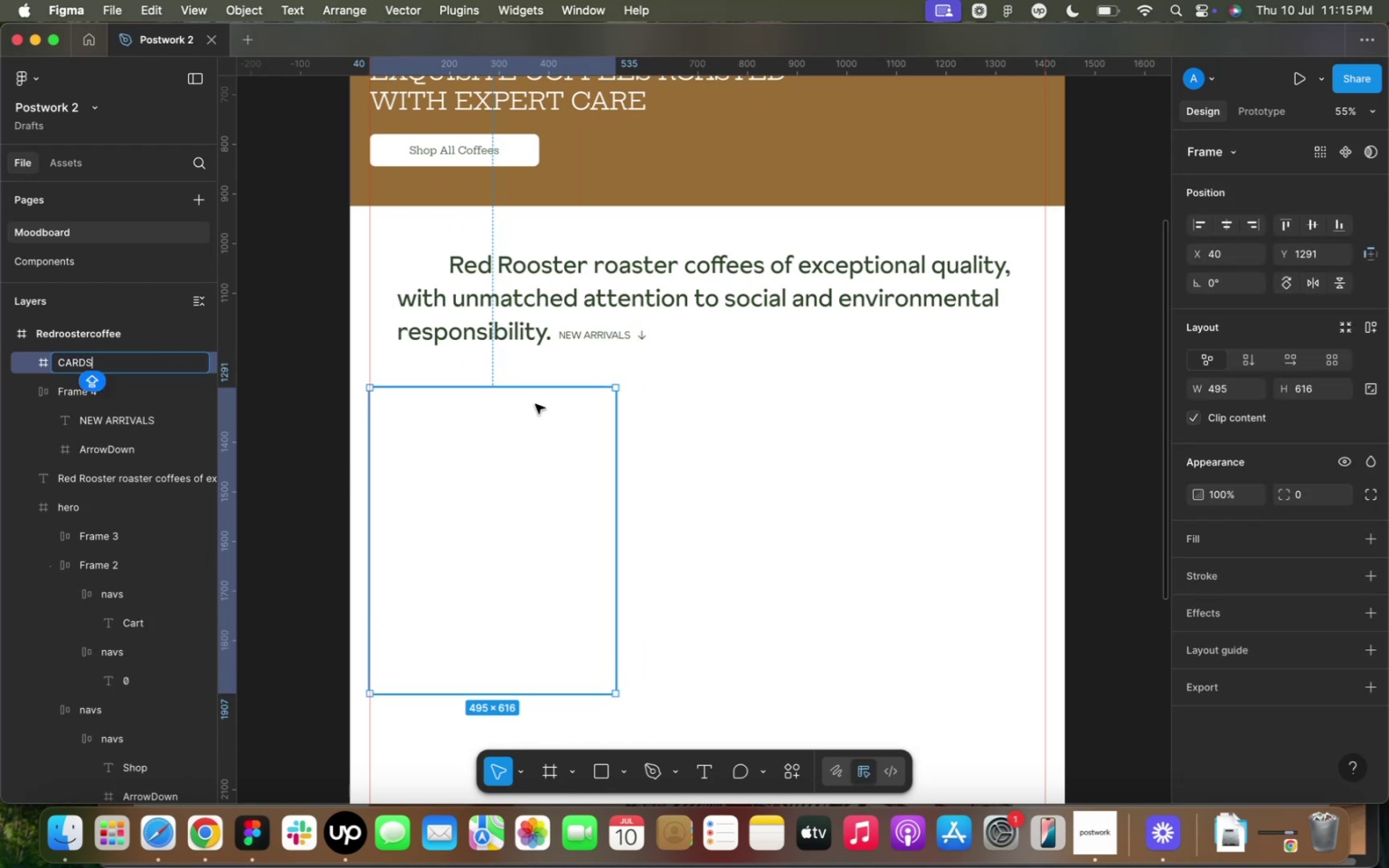 
left_click([535, 415])
 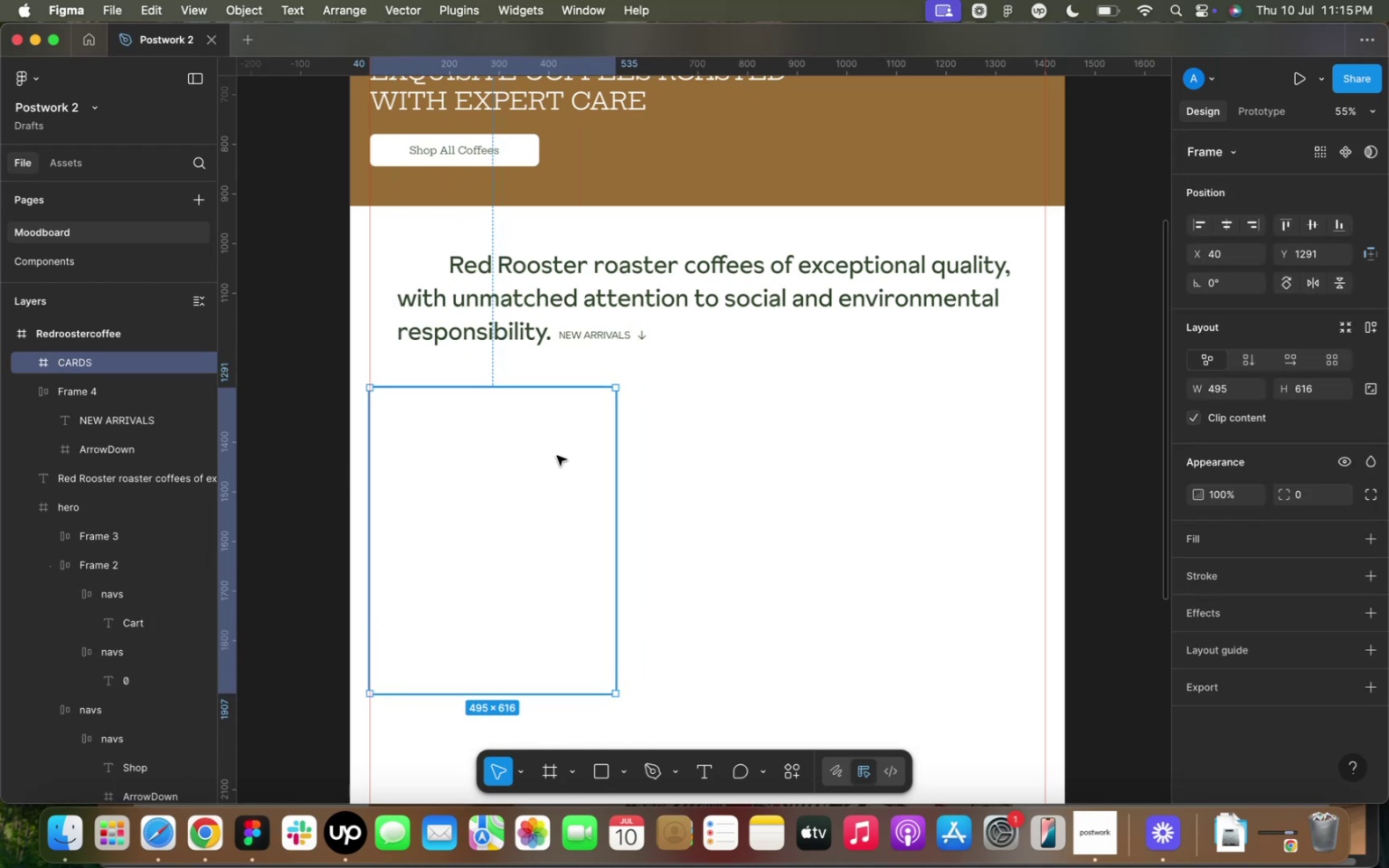 
key(Meta+D)
 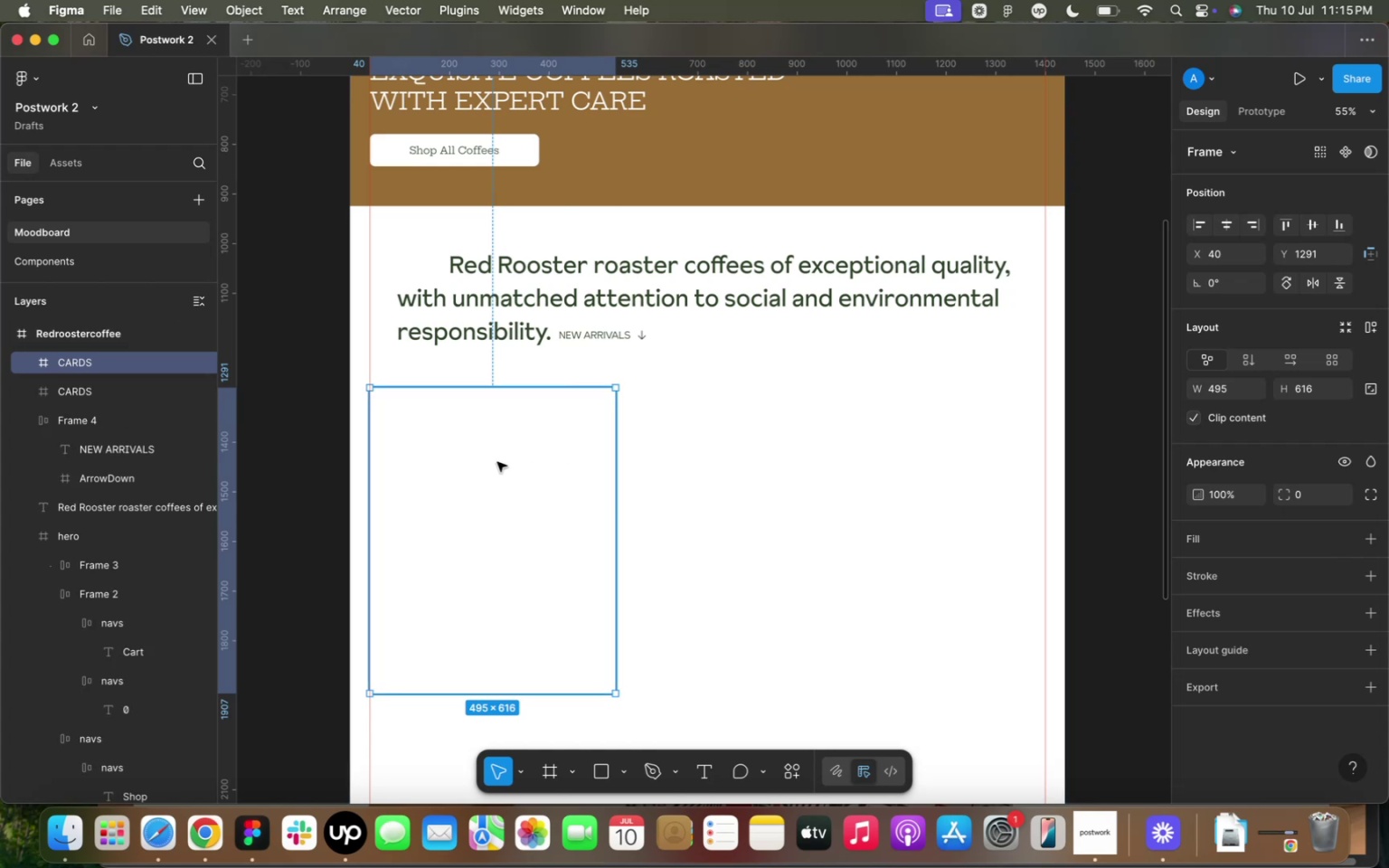 
left_click_drag(start_coordinate=[497, 462], to_coordinate=[752, 458])
 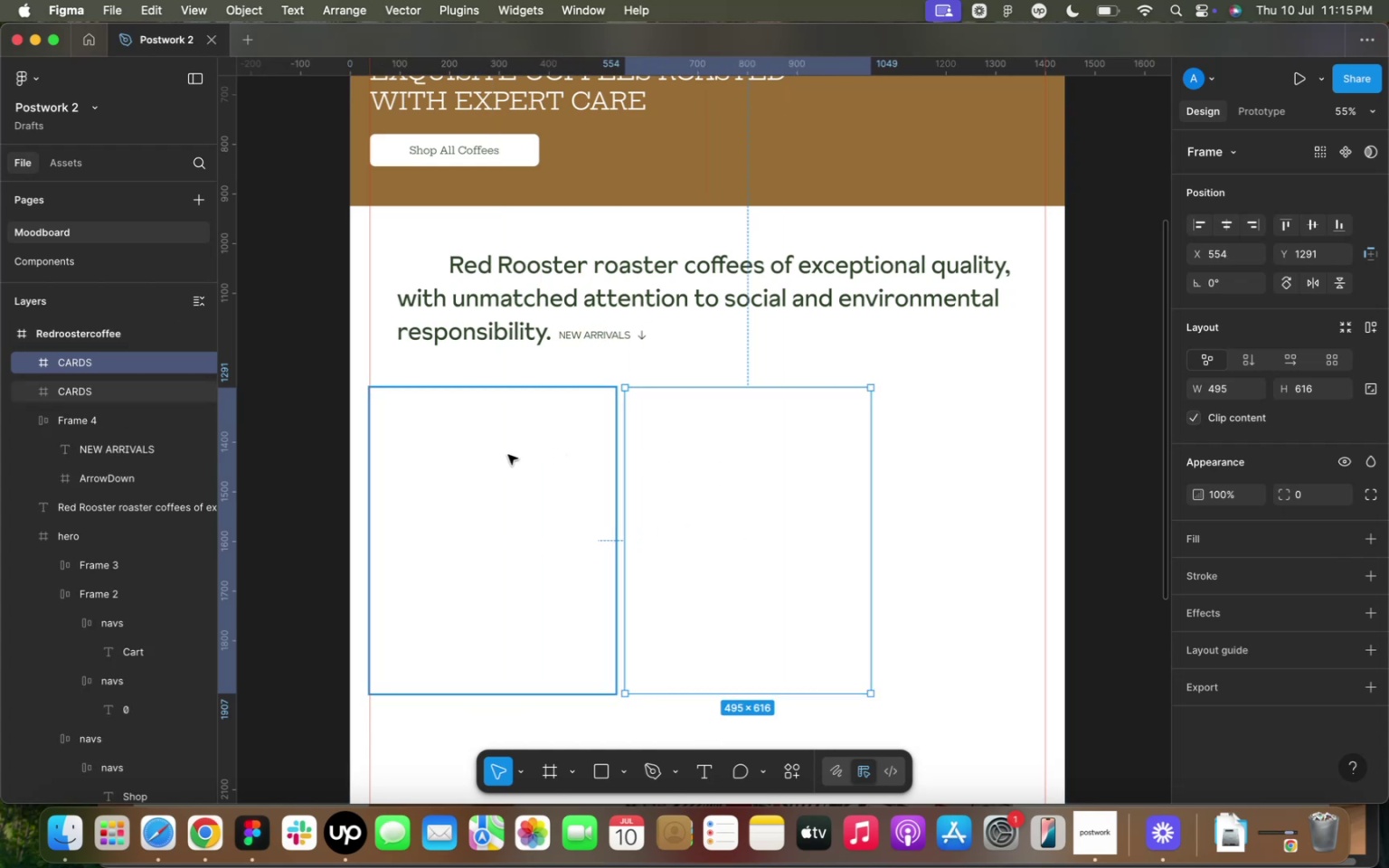 
hold_key(key=ShiftLeft, duration=0.38)
left_click([508, 455])
 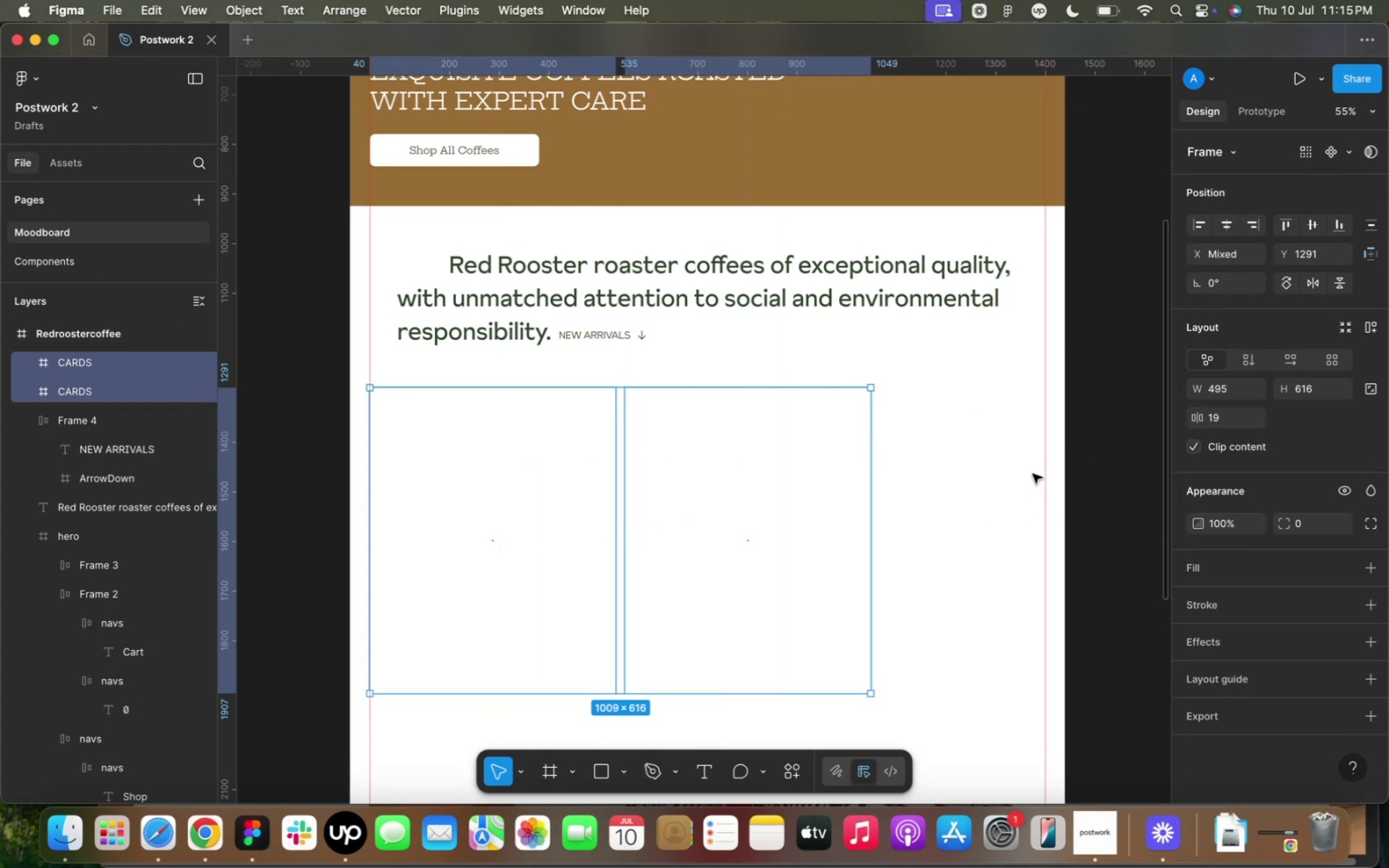 
left_click_drag(start_coordinate=[872, 514], to_coordinate=[808, 508])
 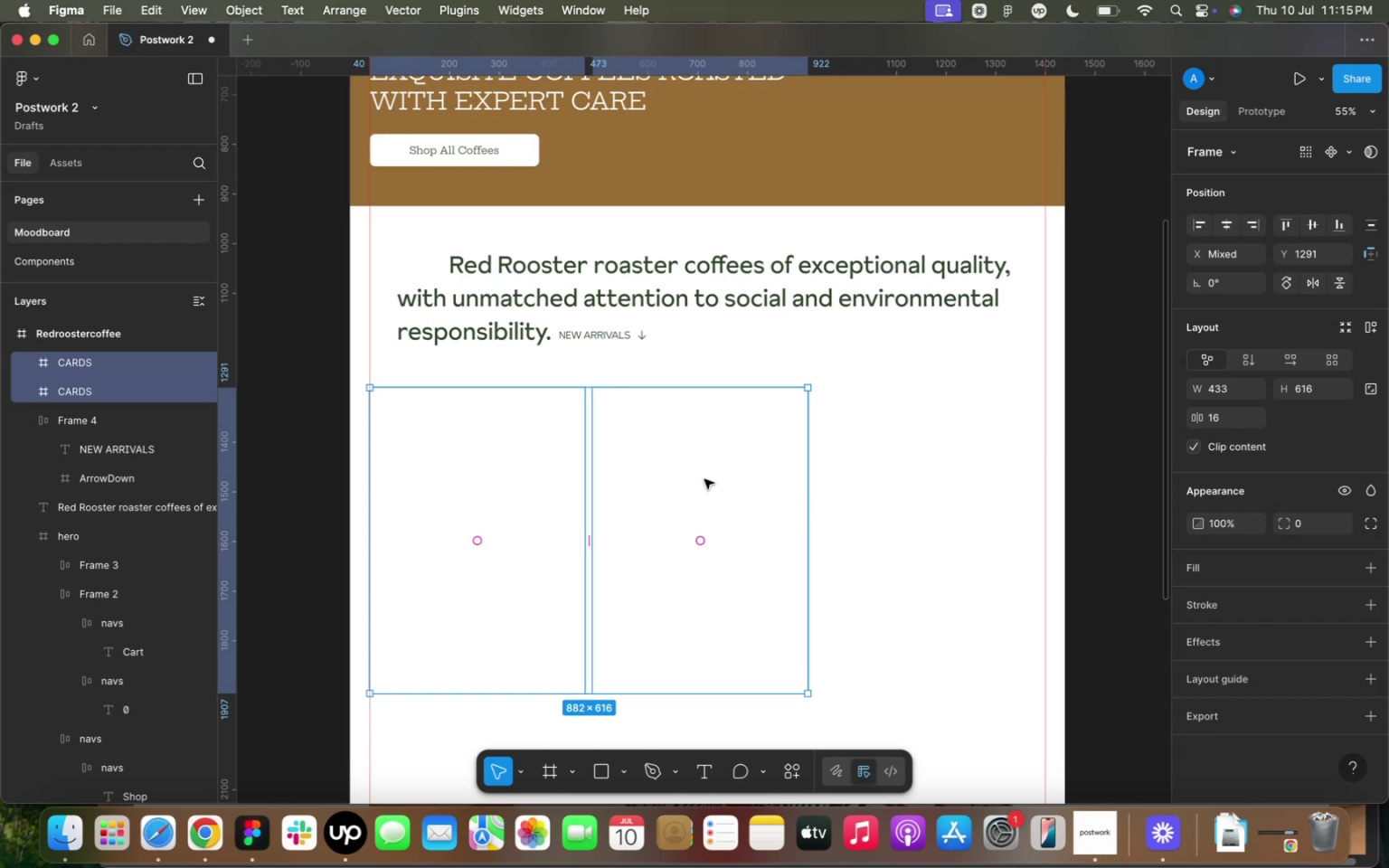 
left_click([704, 479])
 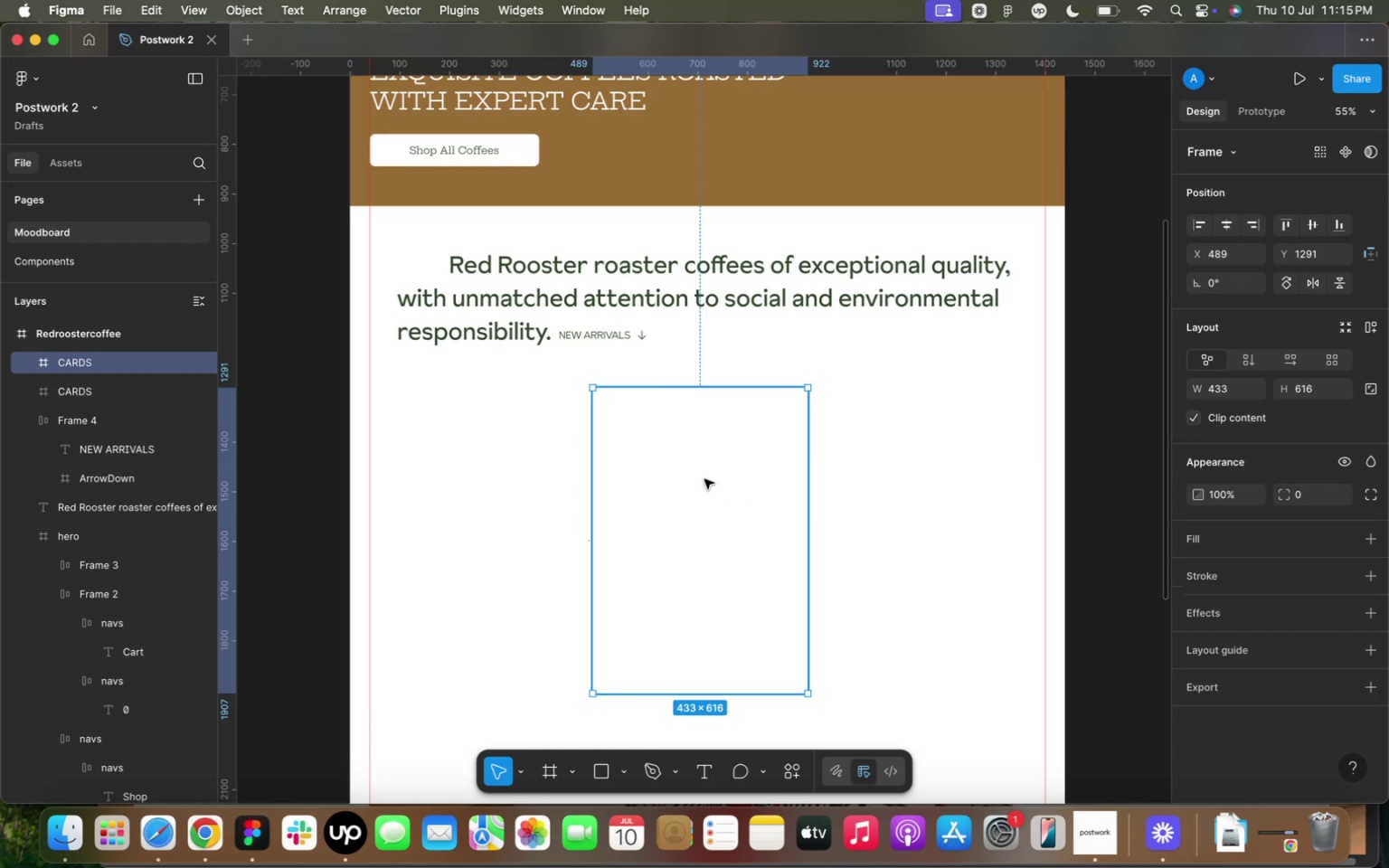 
key(Meta+D)
 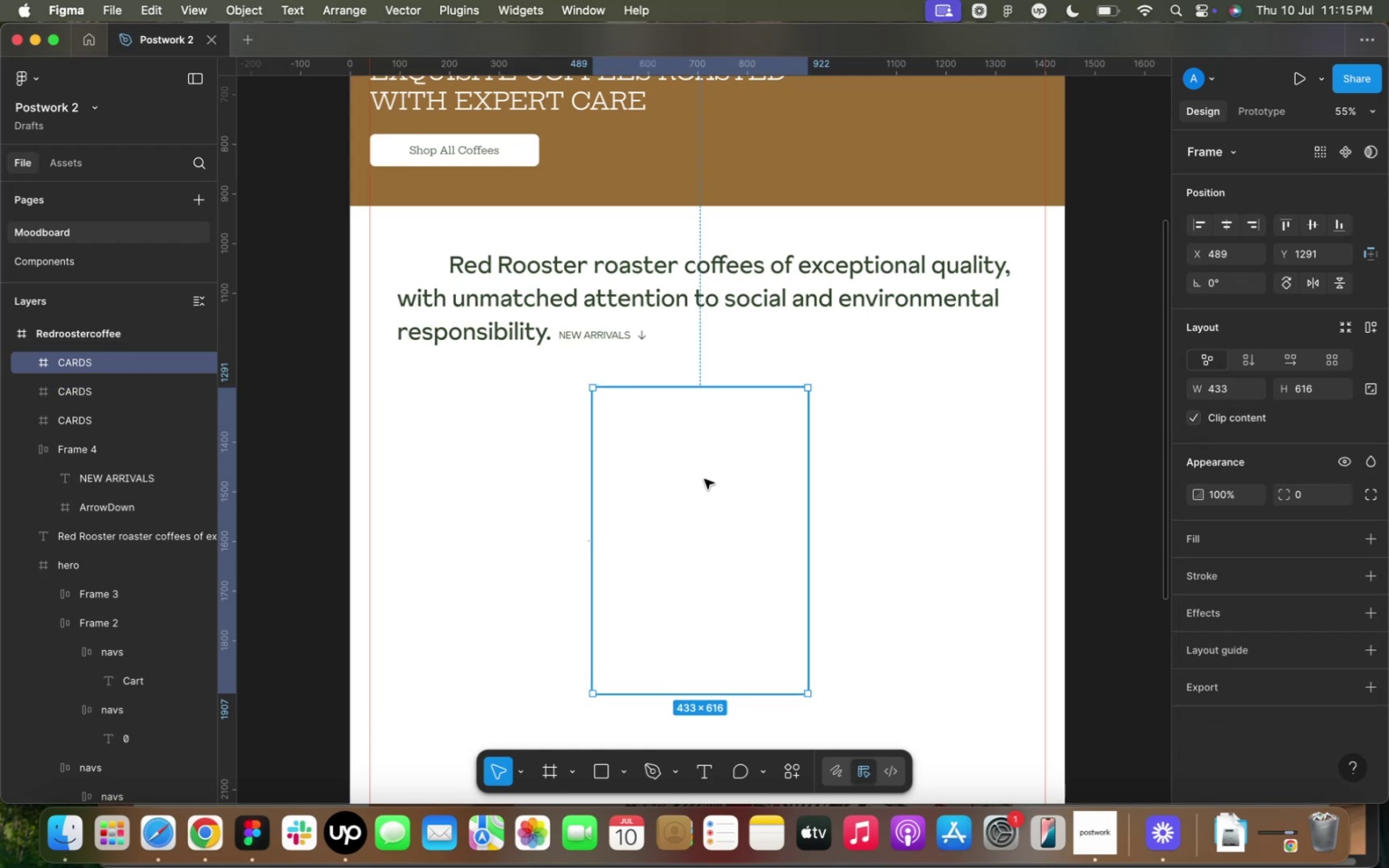 
left_click_drag(start_coordinate=[704, 479], to_coordinate=[941, 493])
 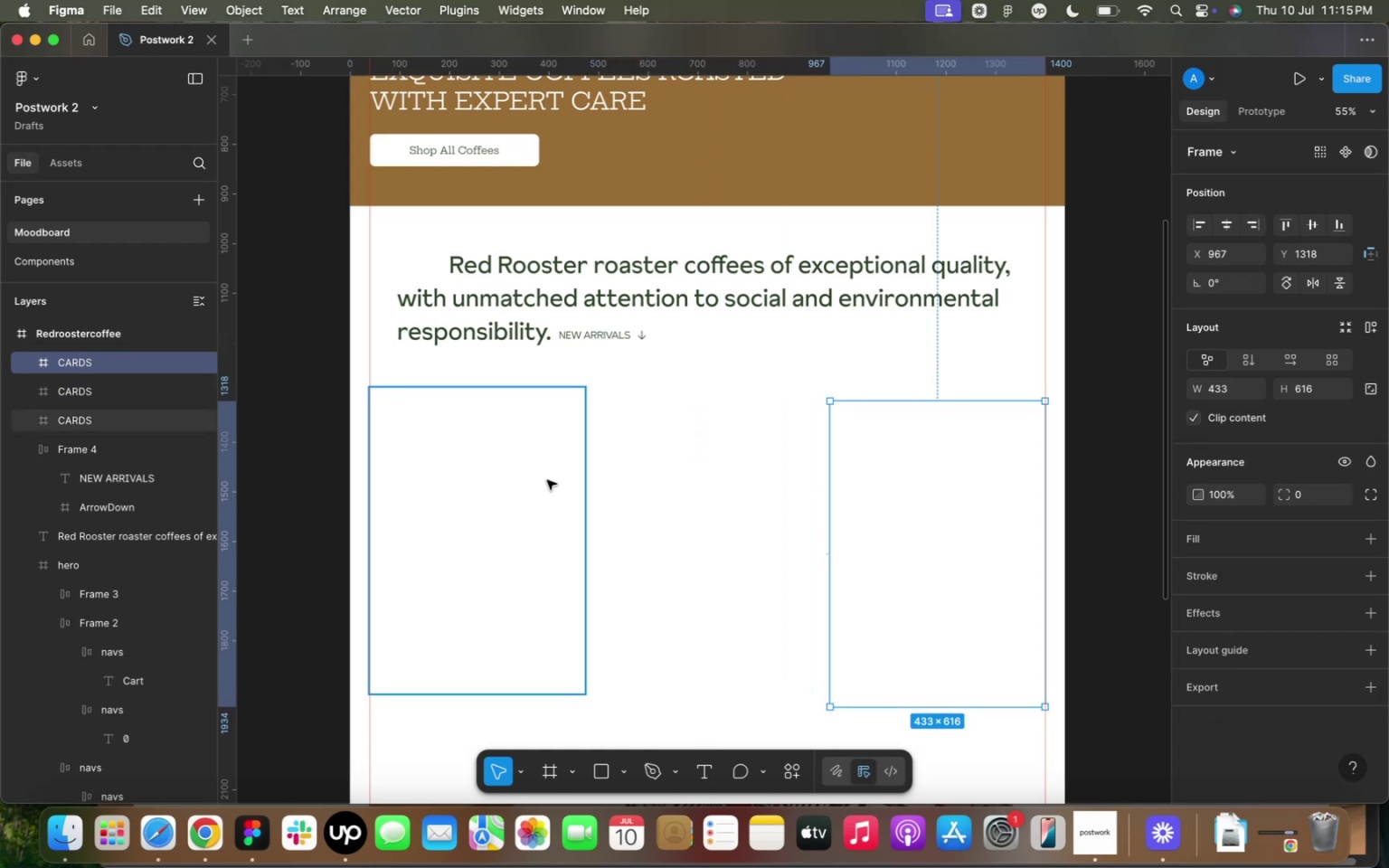 
hold_key(key=ShiftLeft, duration=0.86)
double_click([733, 482])
 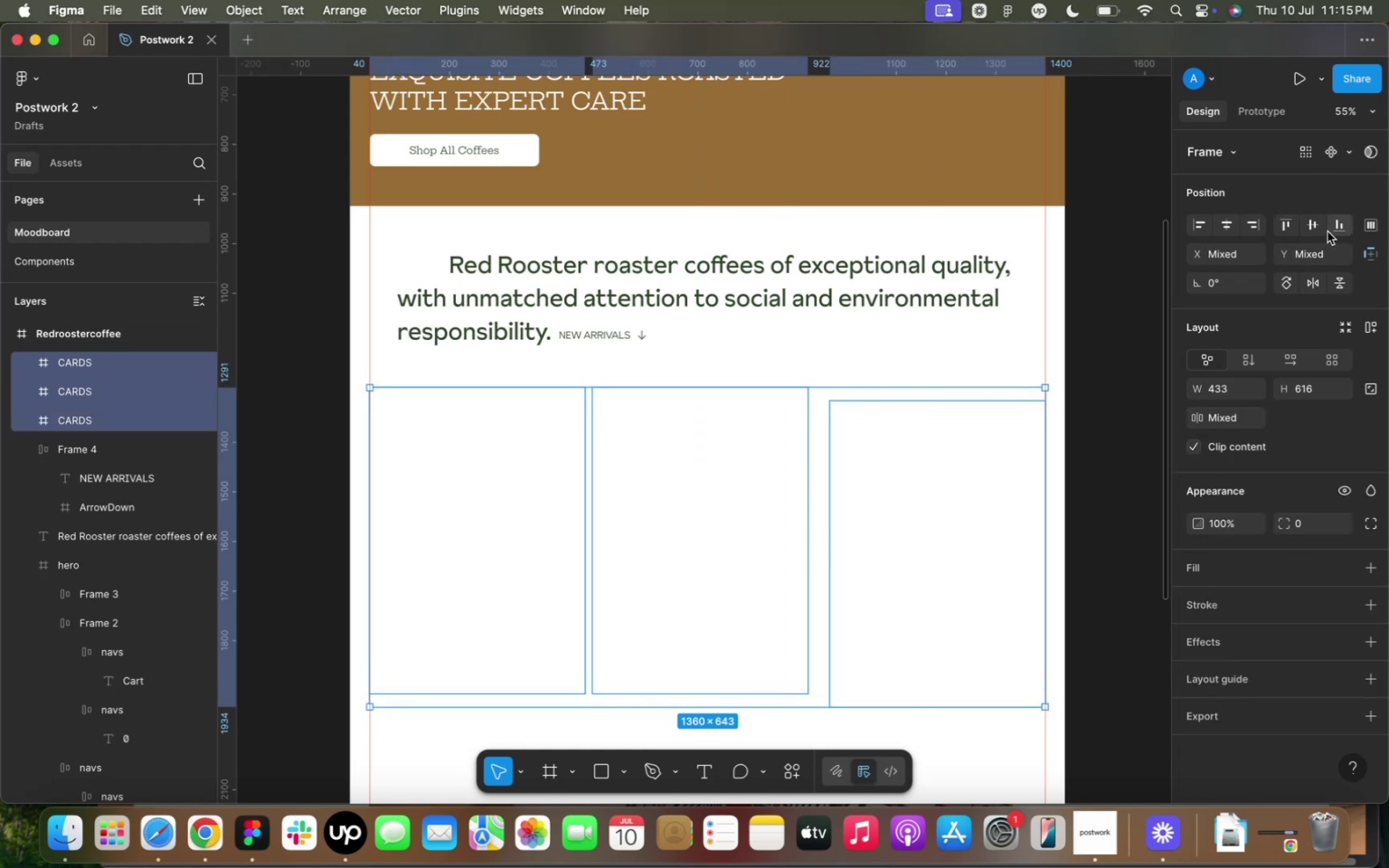 
left_click([1318, 231])
 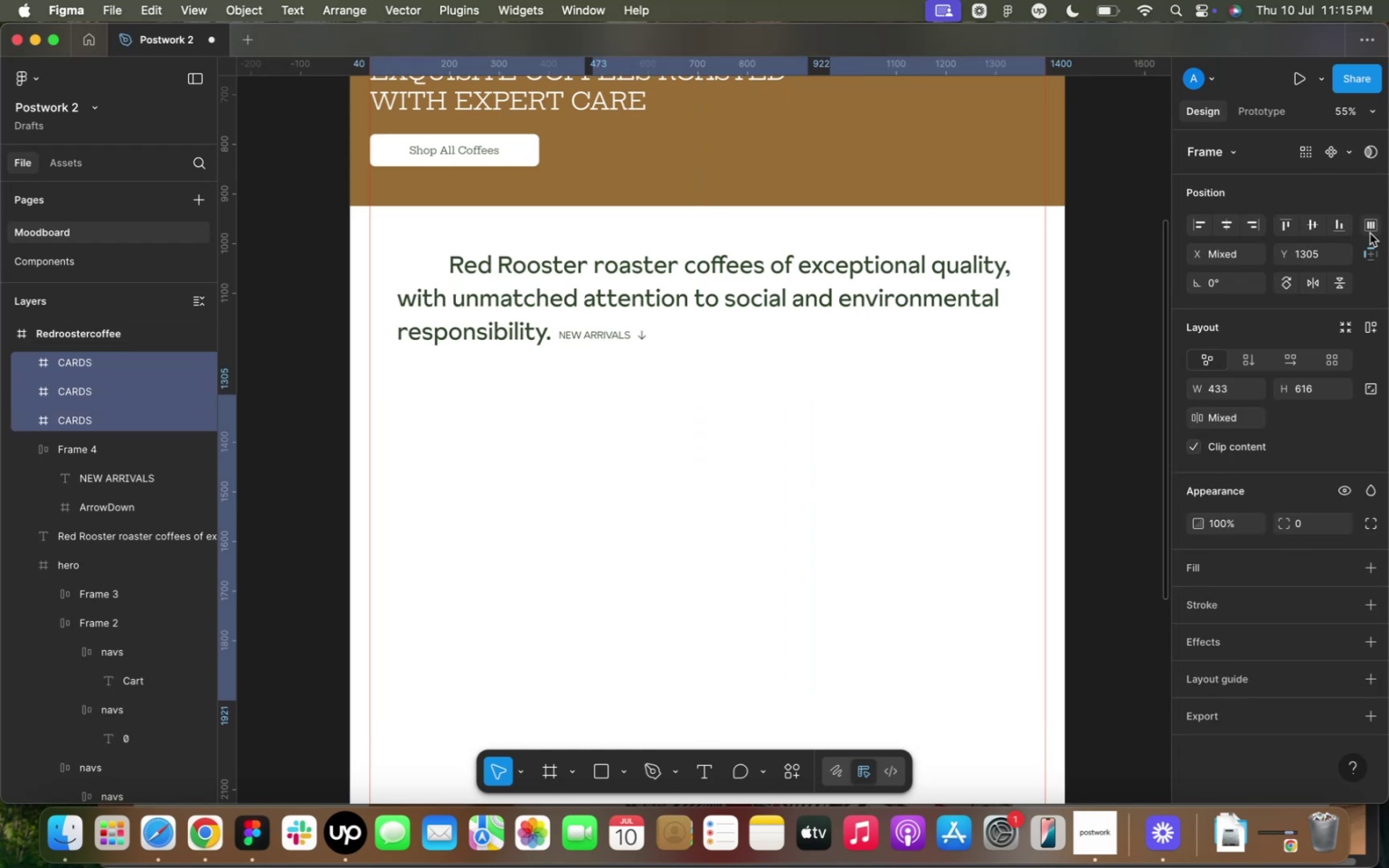 
left_click([1371, 231])
 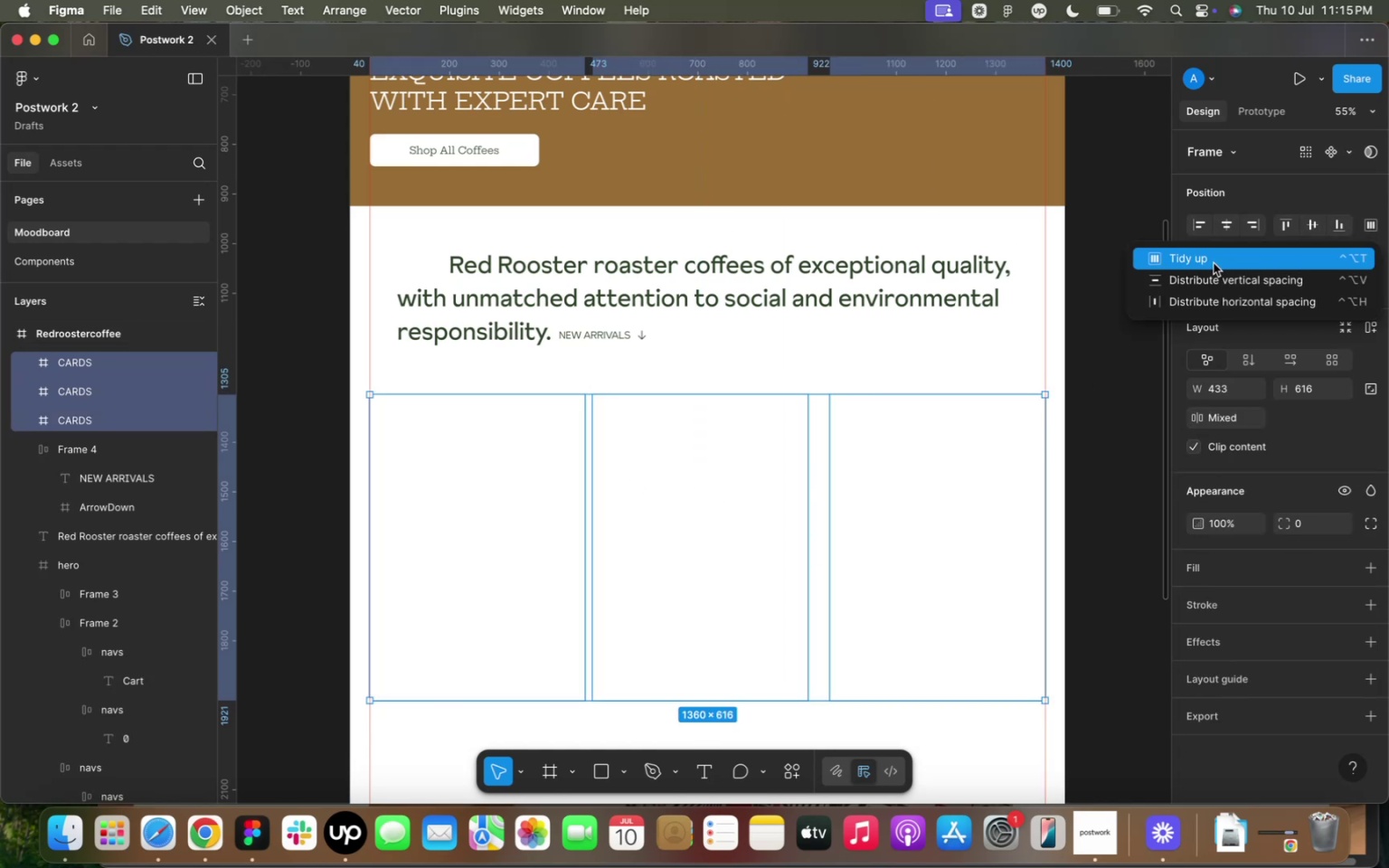 
left_click([1214, 262])
 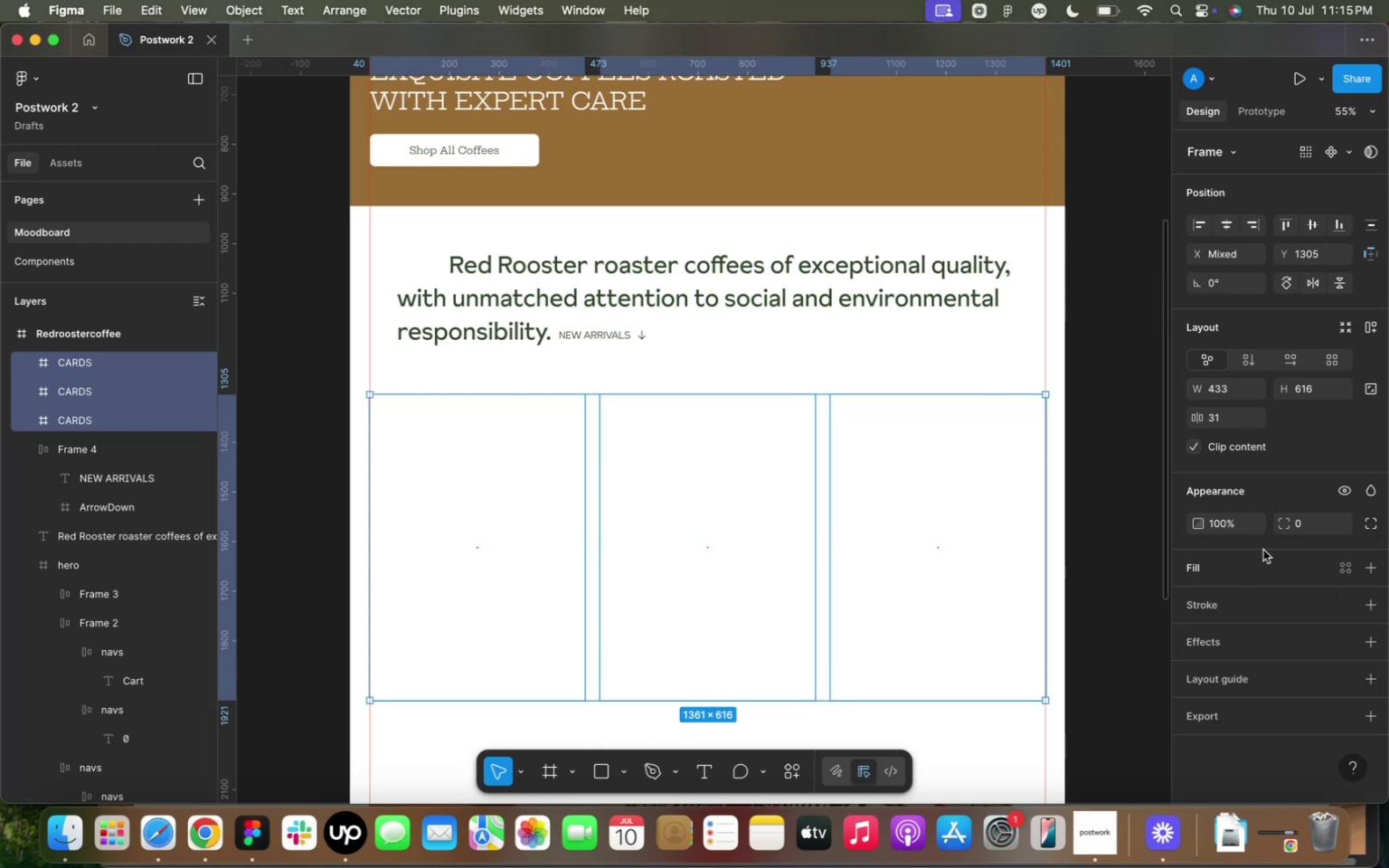 
left_click([1268, 571])
 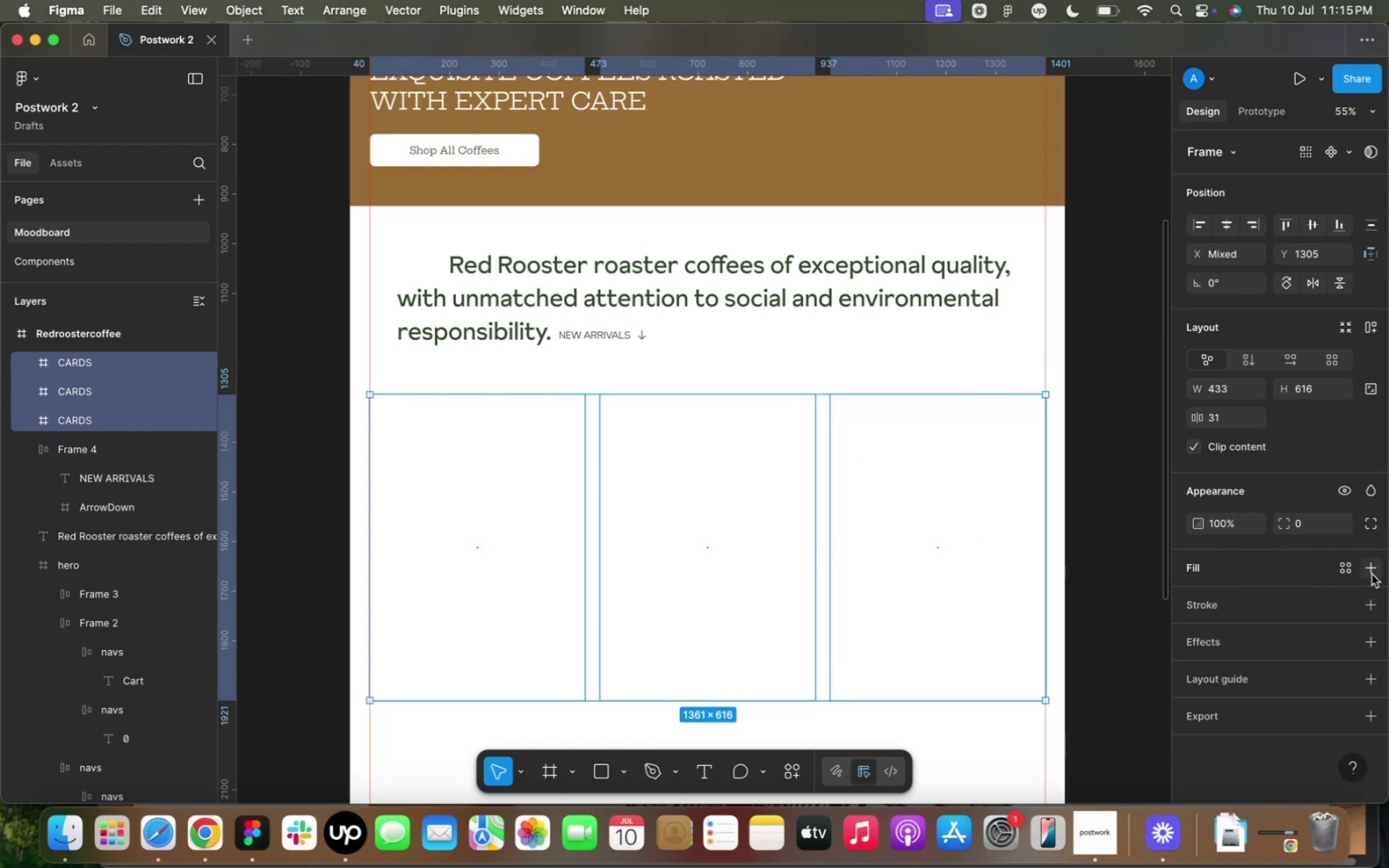 
left_click([1381, 571])
 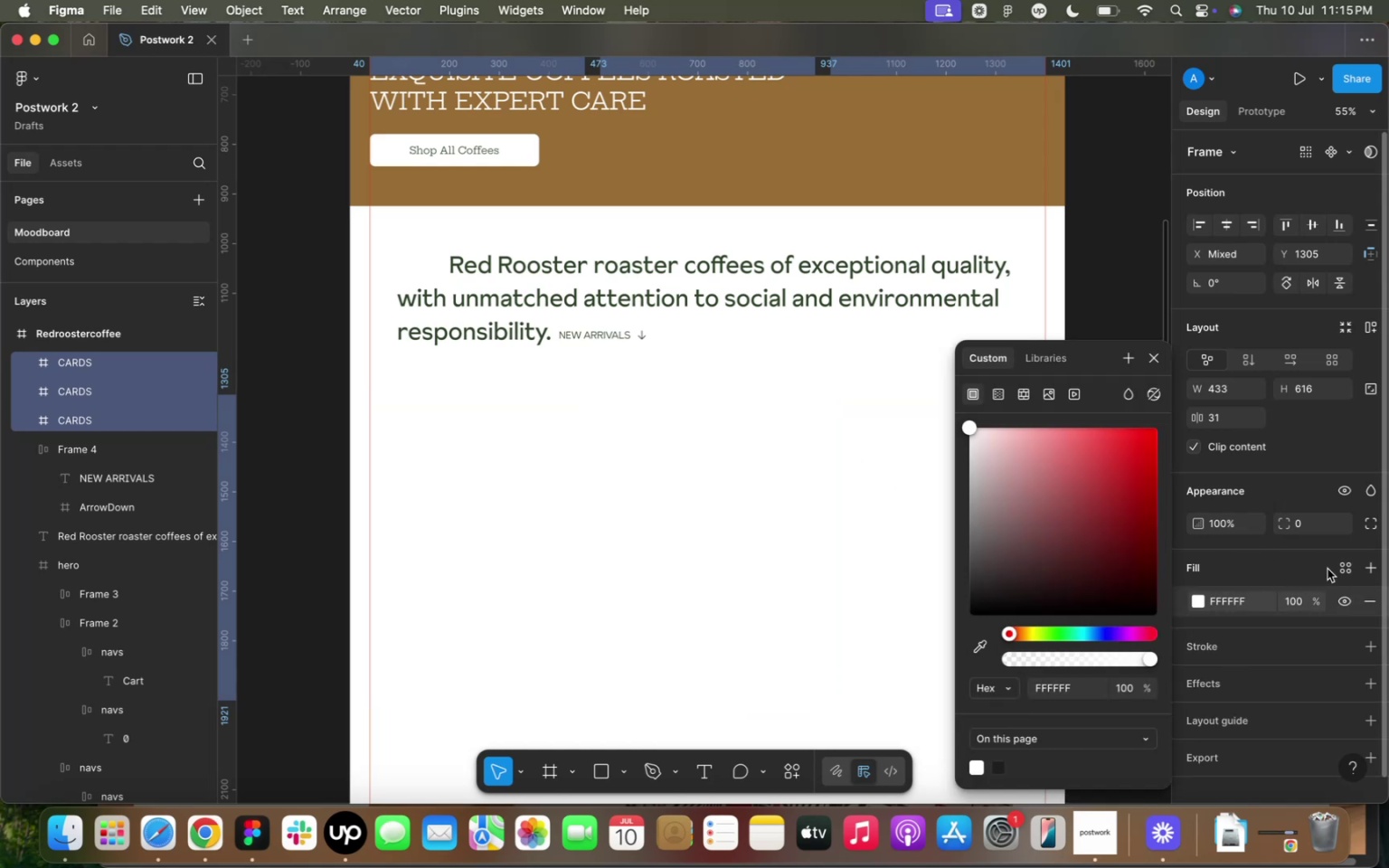 
left_click([1346, 571])
 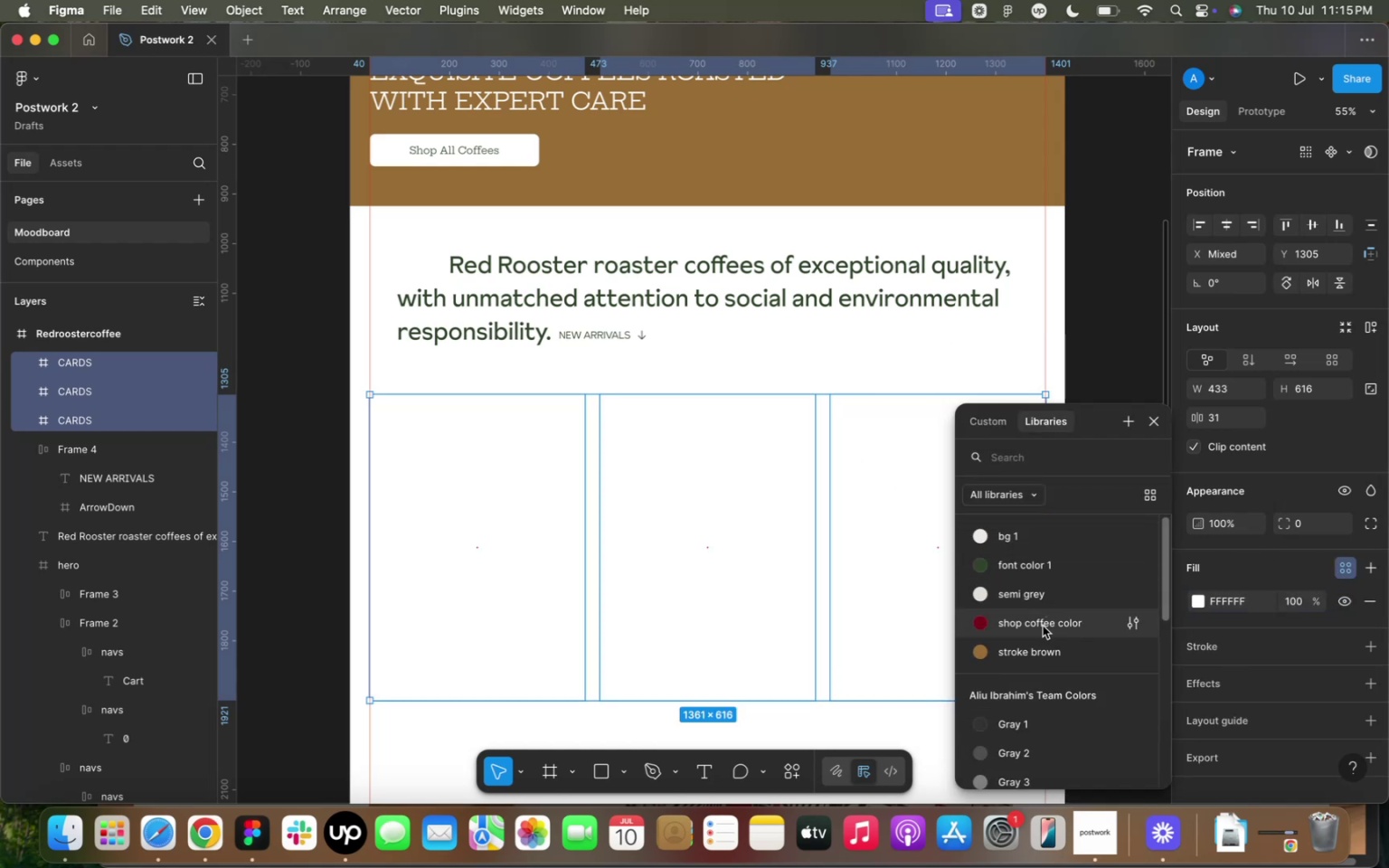 
left_click([1032, 594])
 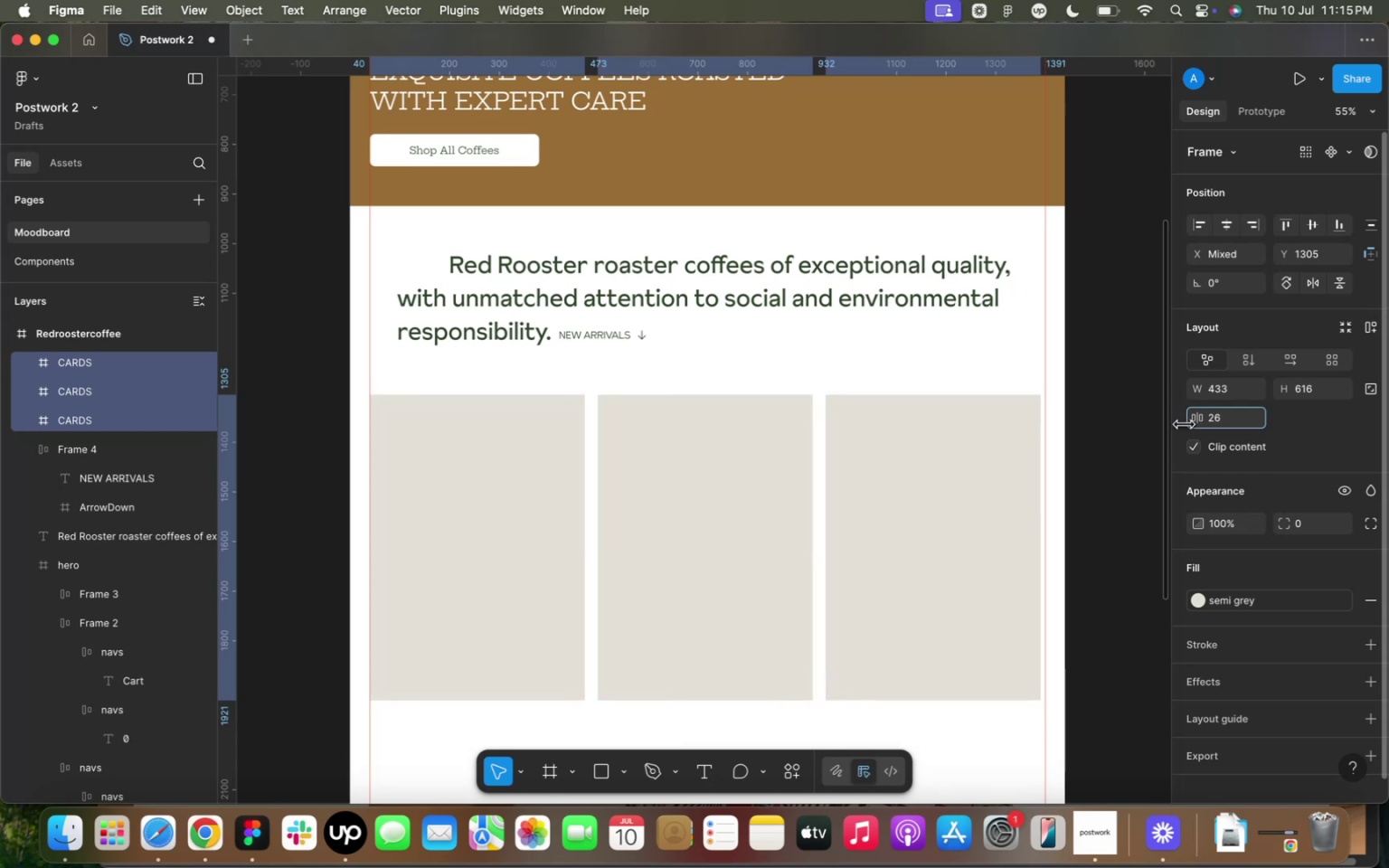 
wait(10.53)
 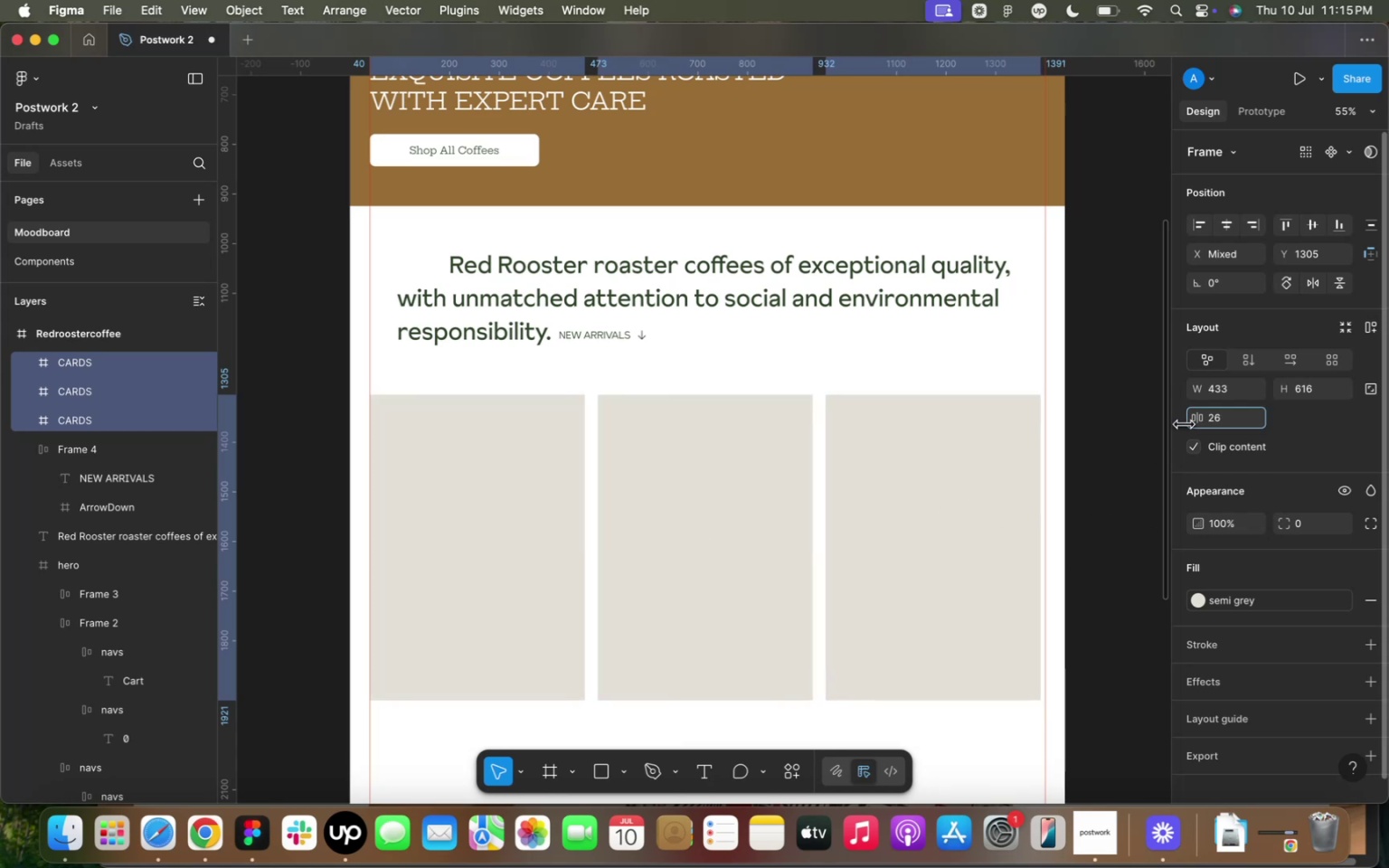 
left_click_drag(start_coordinate=[1033, 475], to_coordinate=[1044, 472])
 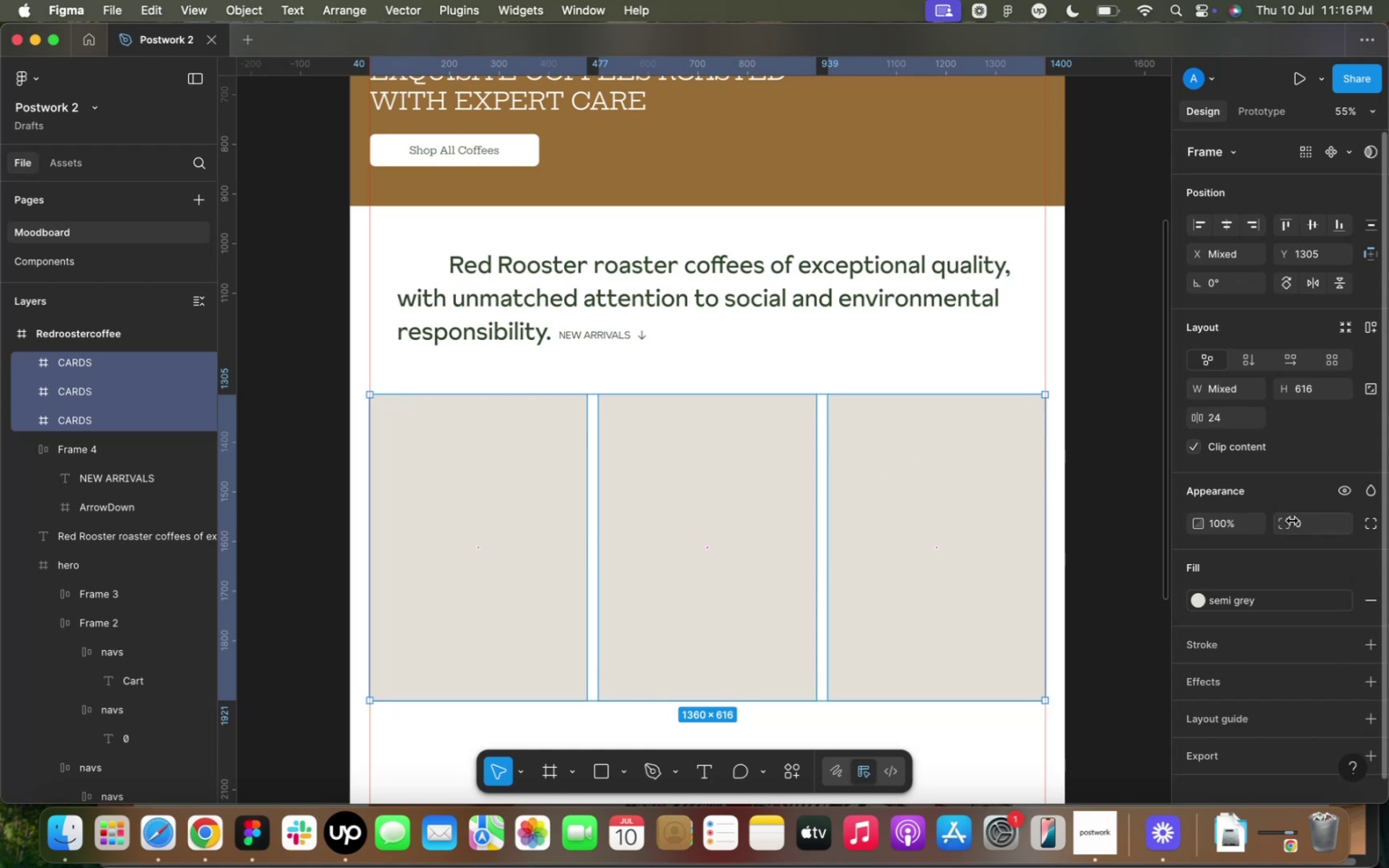 
left_click([1309, 526])
 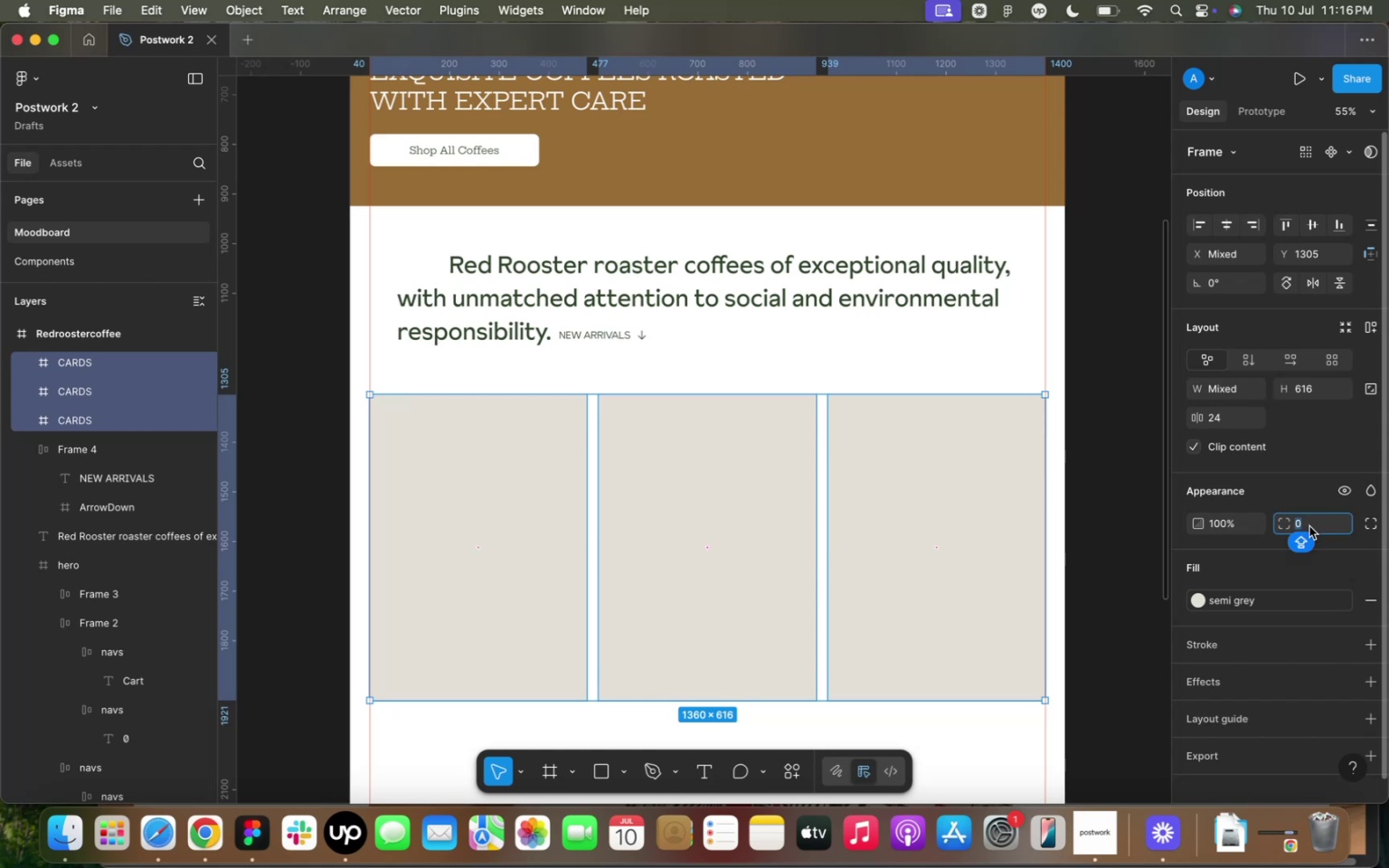 
type(12)
 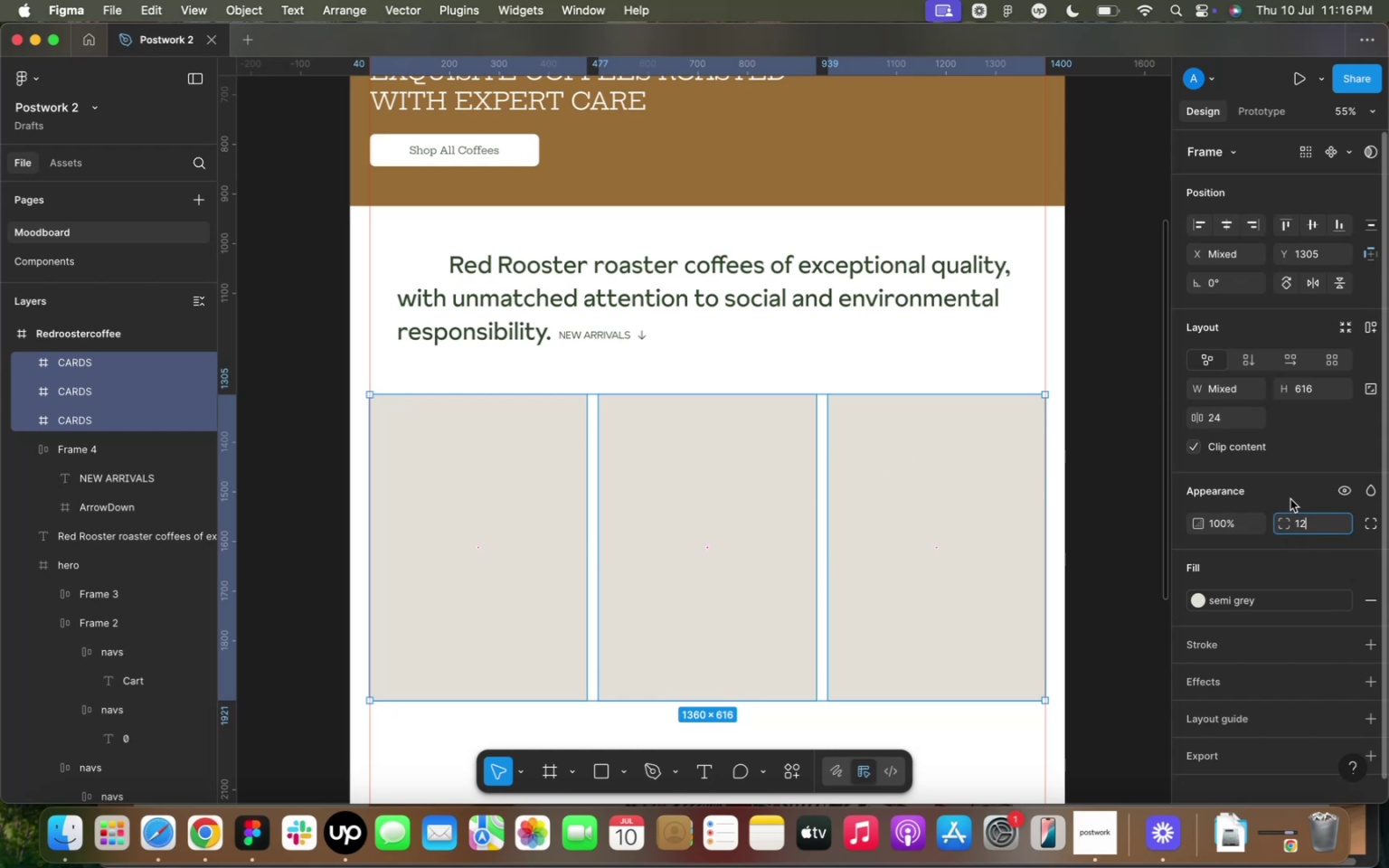 
left_click([1290, 499])
 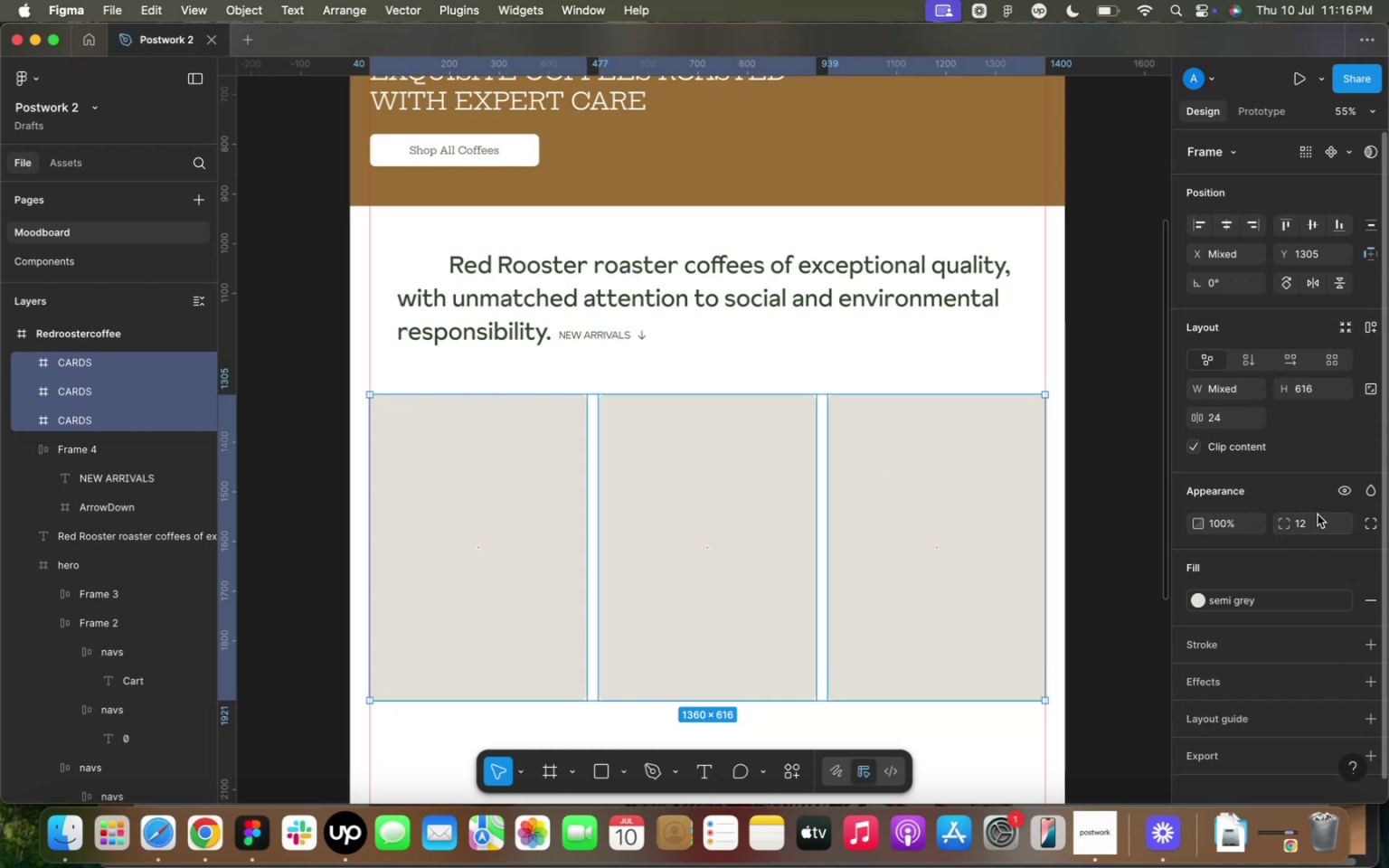 
left_click([1308, 524])
 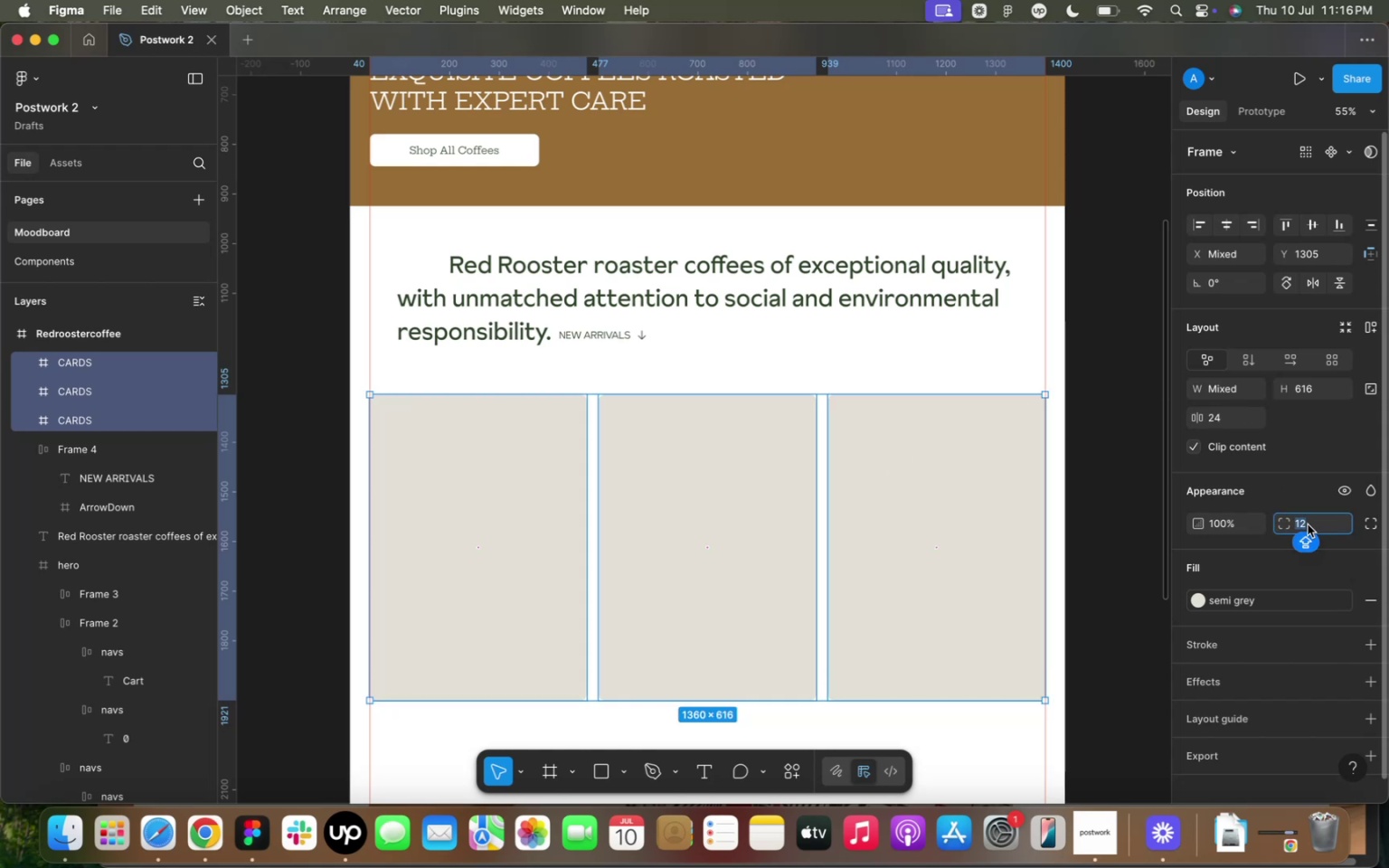 
type(1)
key(Backspace)
type(20)
 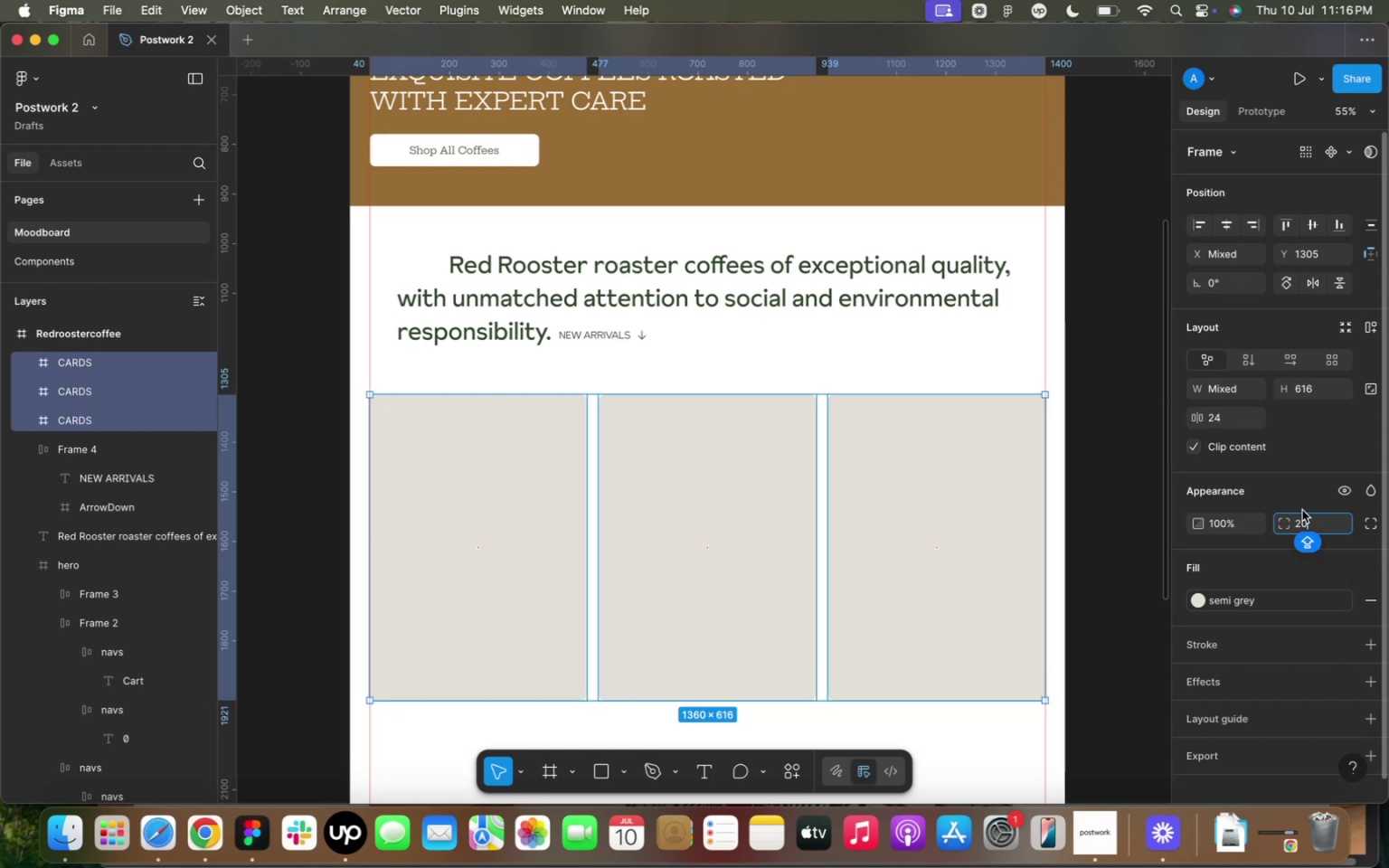 
left_click([1300, 494])
 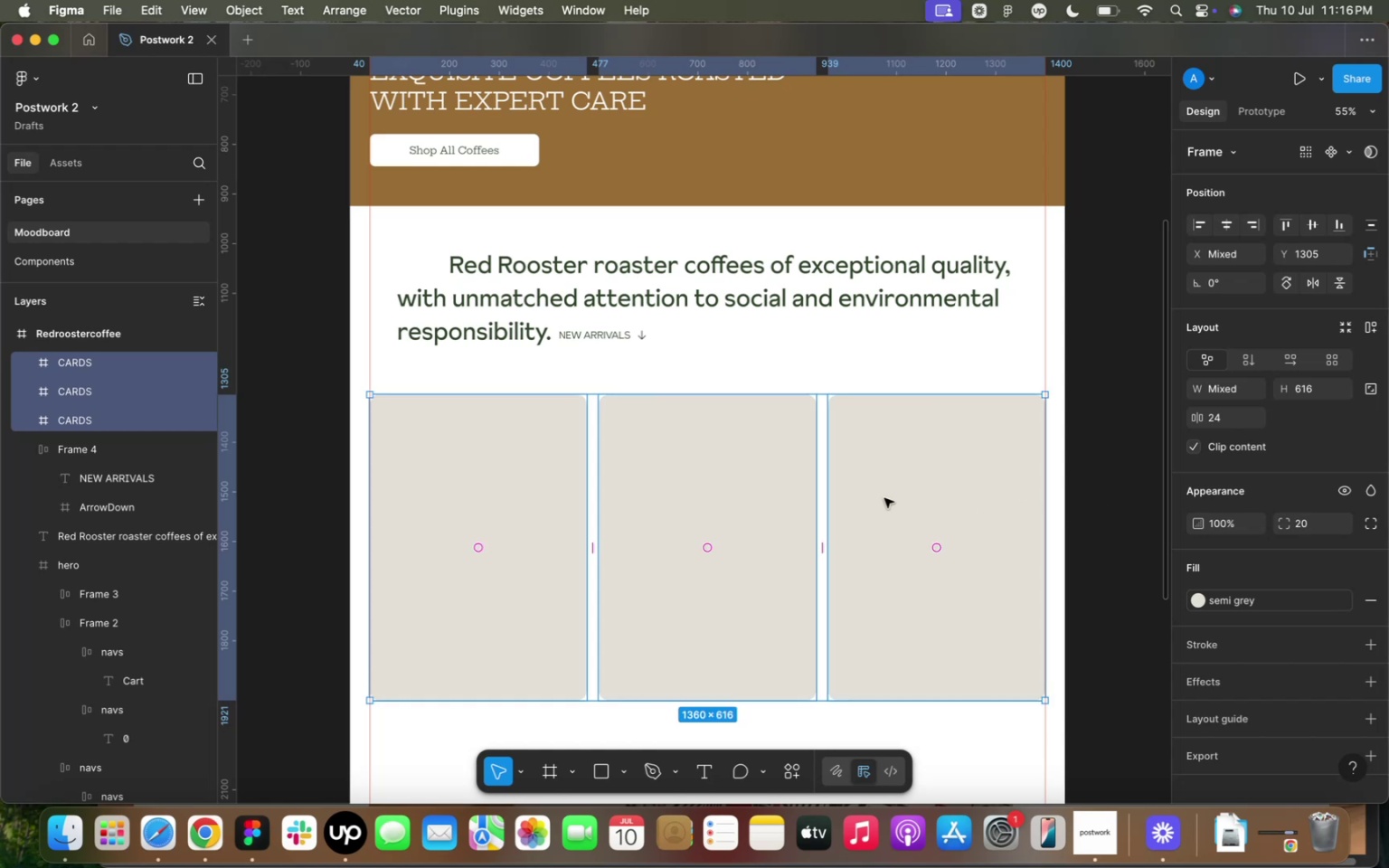 
scroll: coordinate [752, 479], scroll_direction: down, amount: 3.0
 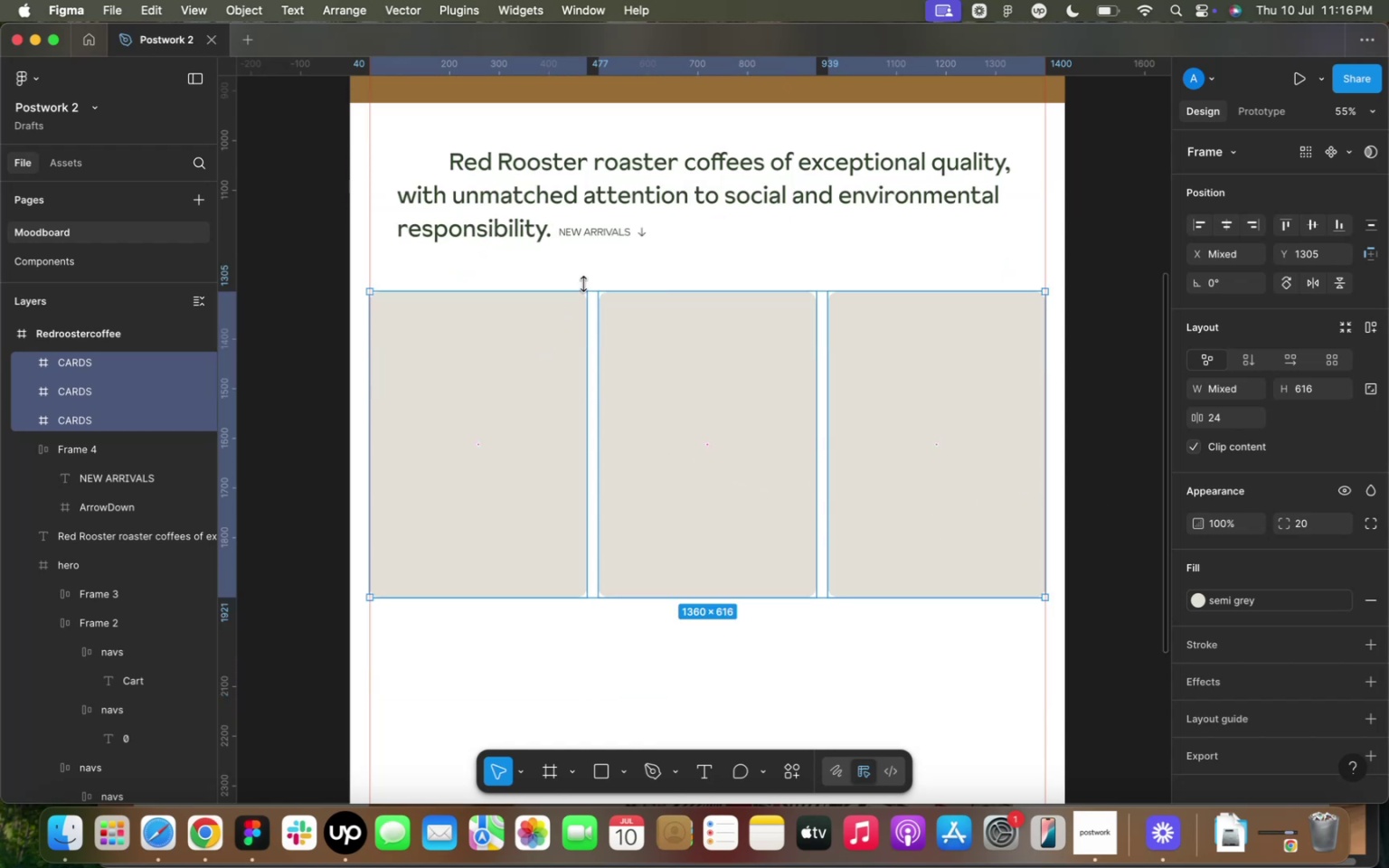 
left_click([594, 269])
 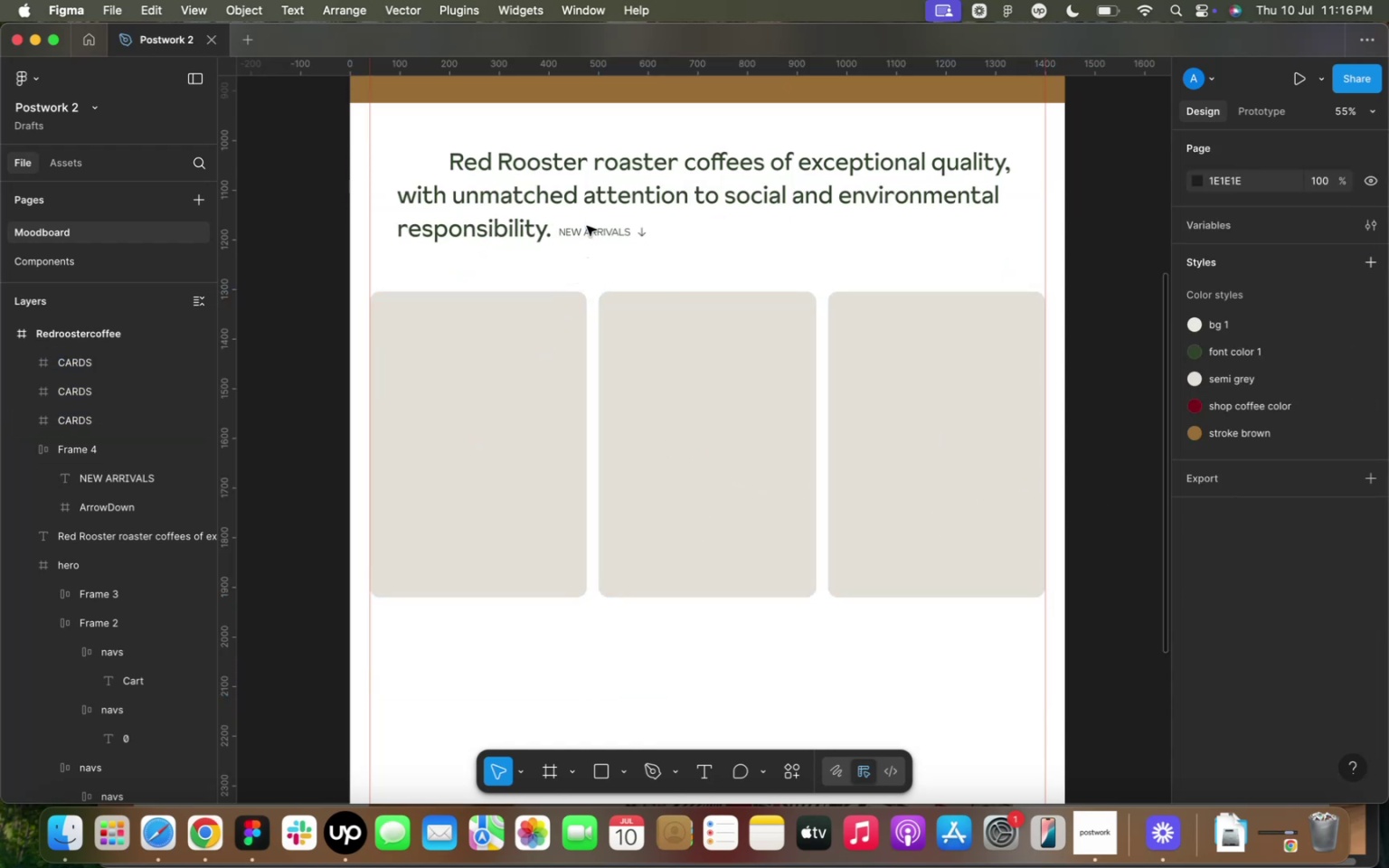 
double_click([589, 235])
 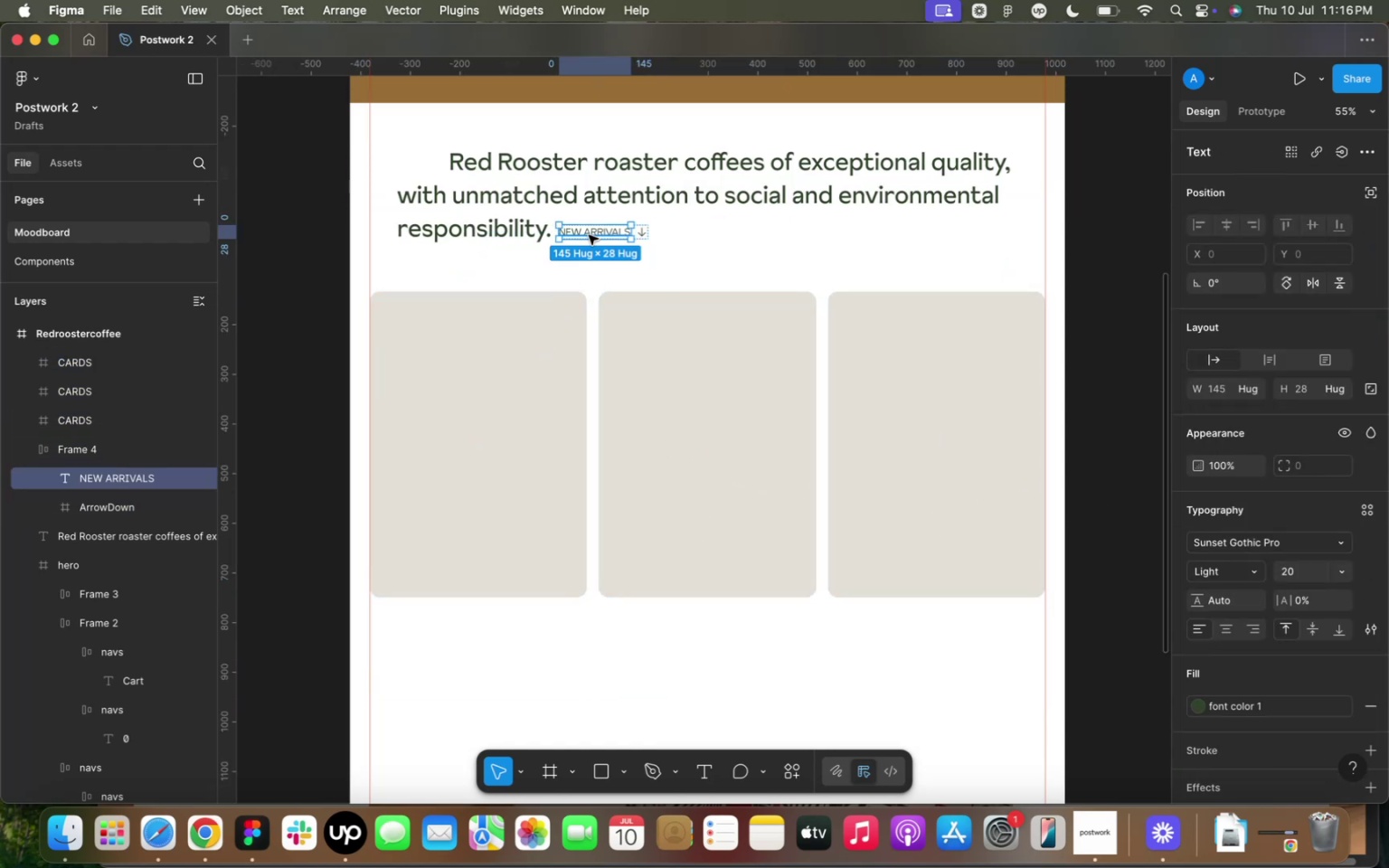 
key(Meta+D)
 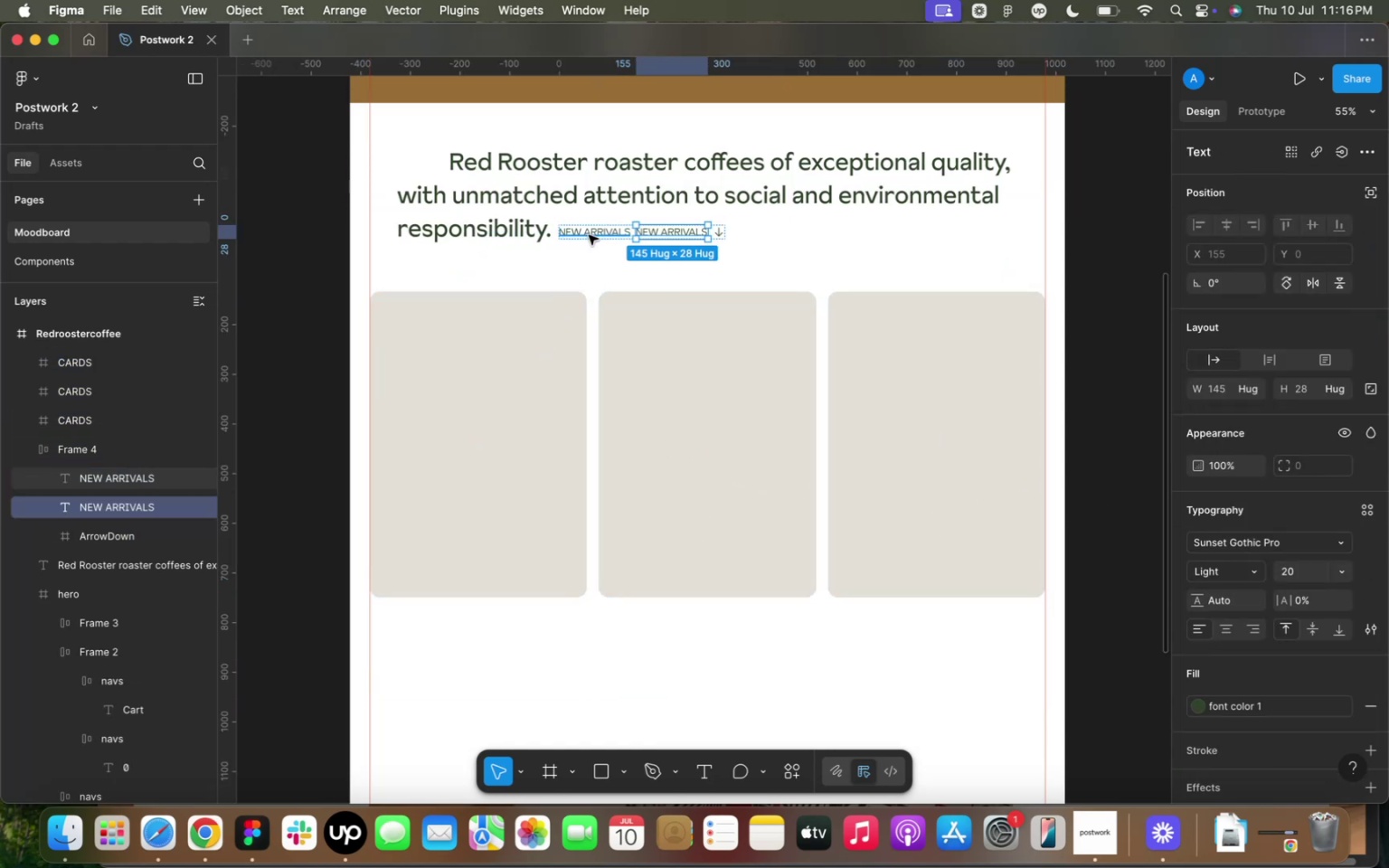 
left_click_drag(start_coordinate=[589, 235], to_coordinate=[571, 271])
 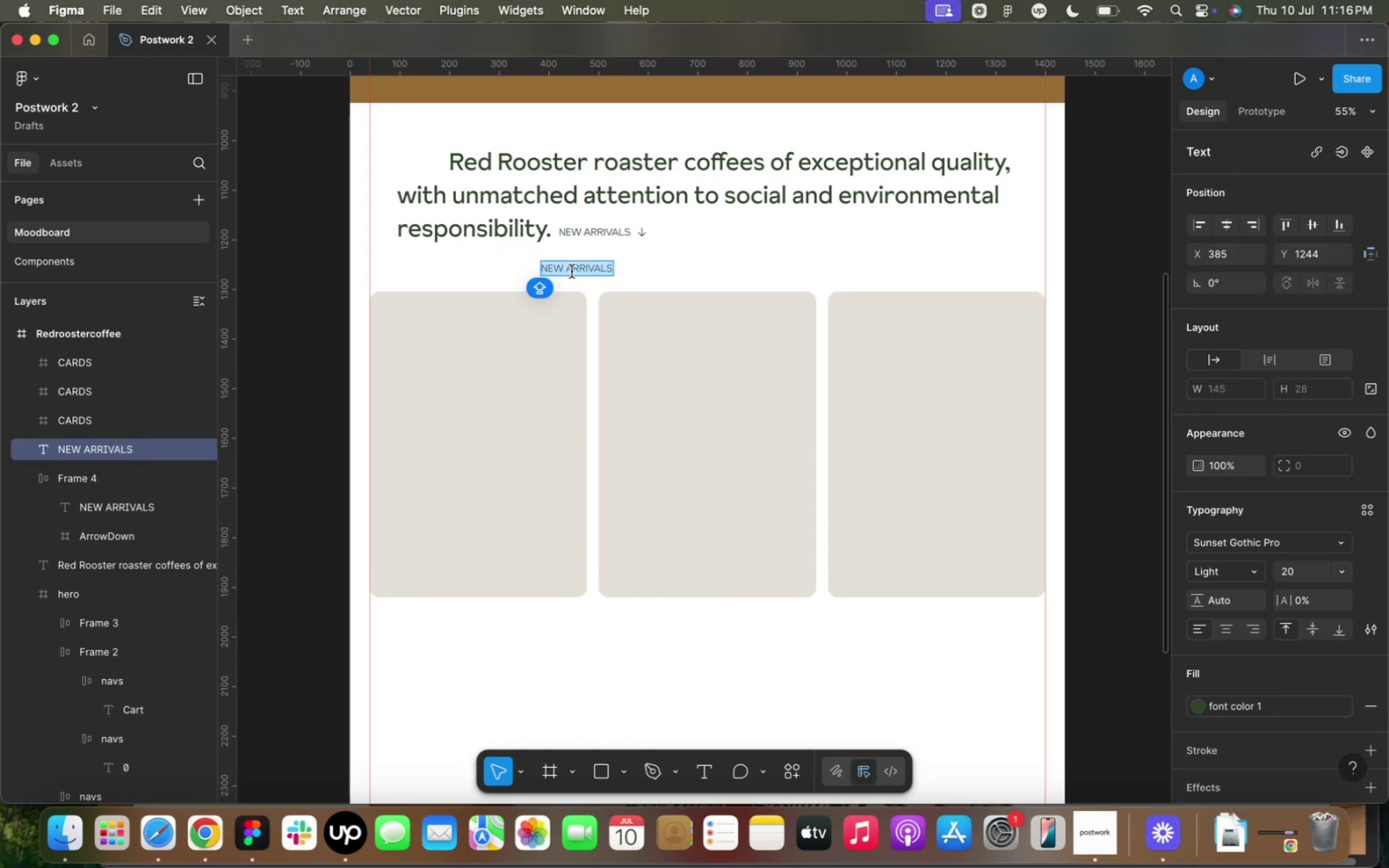 
left_click_drag(start_coordinate=[561, 269], to_coordinate=[624, 269])
 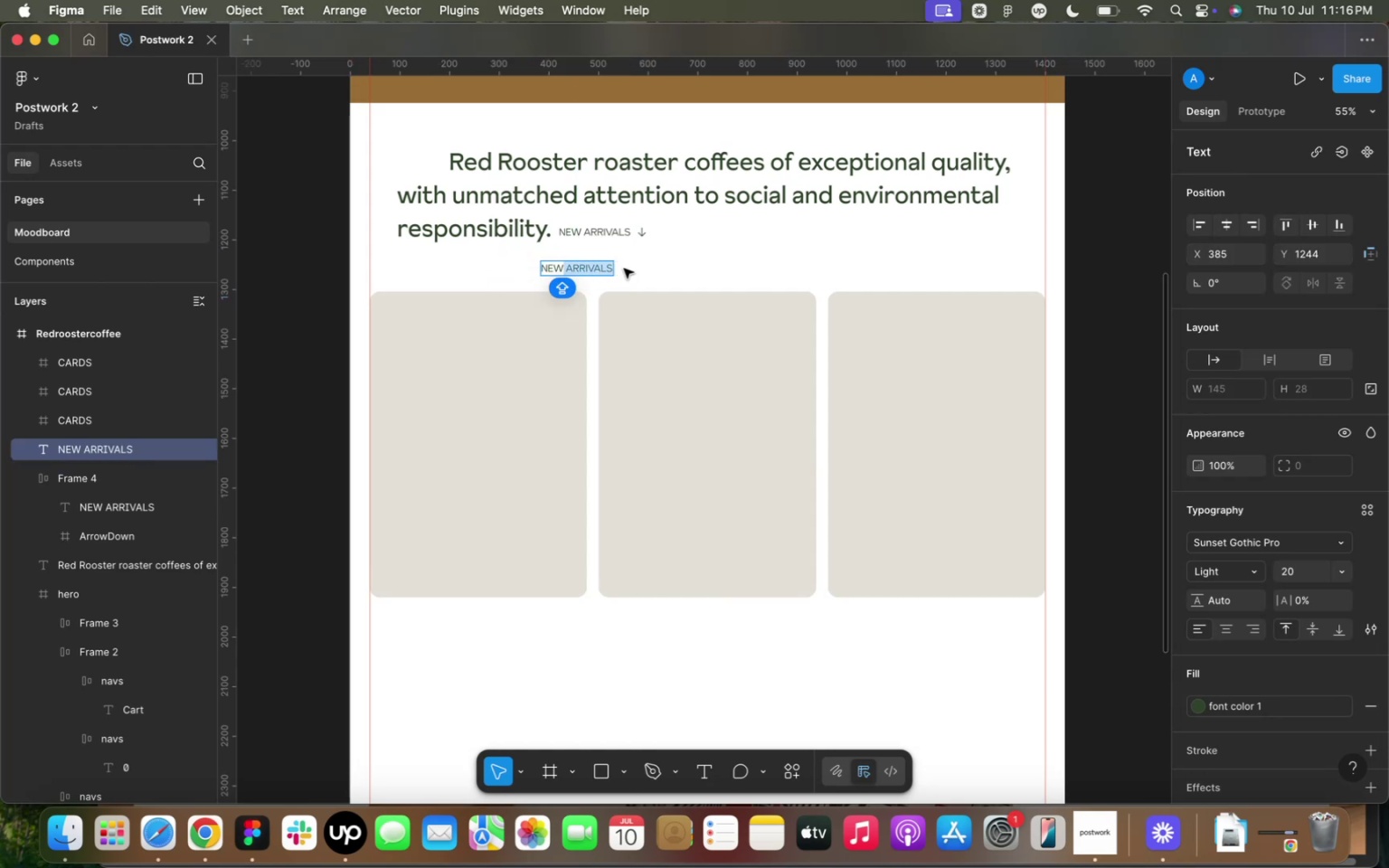 
key(Backspace)
 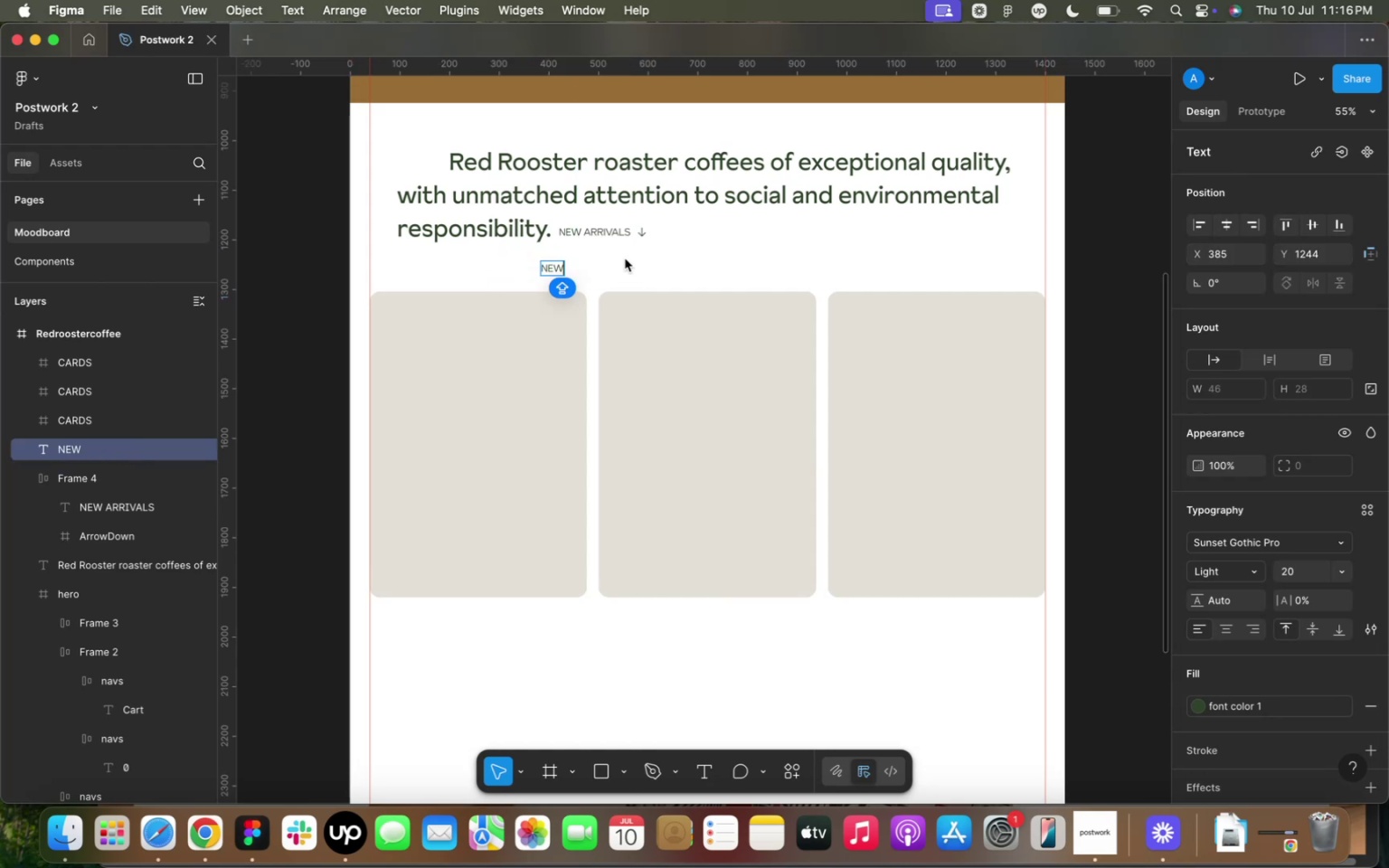 
left_click([584, 265])
 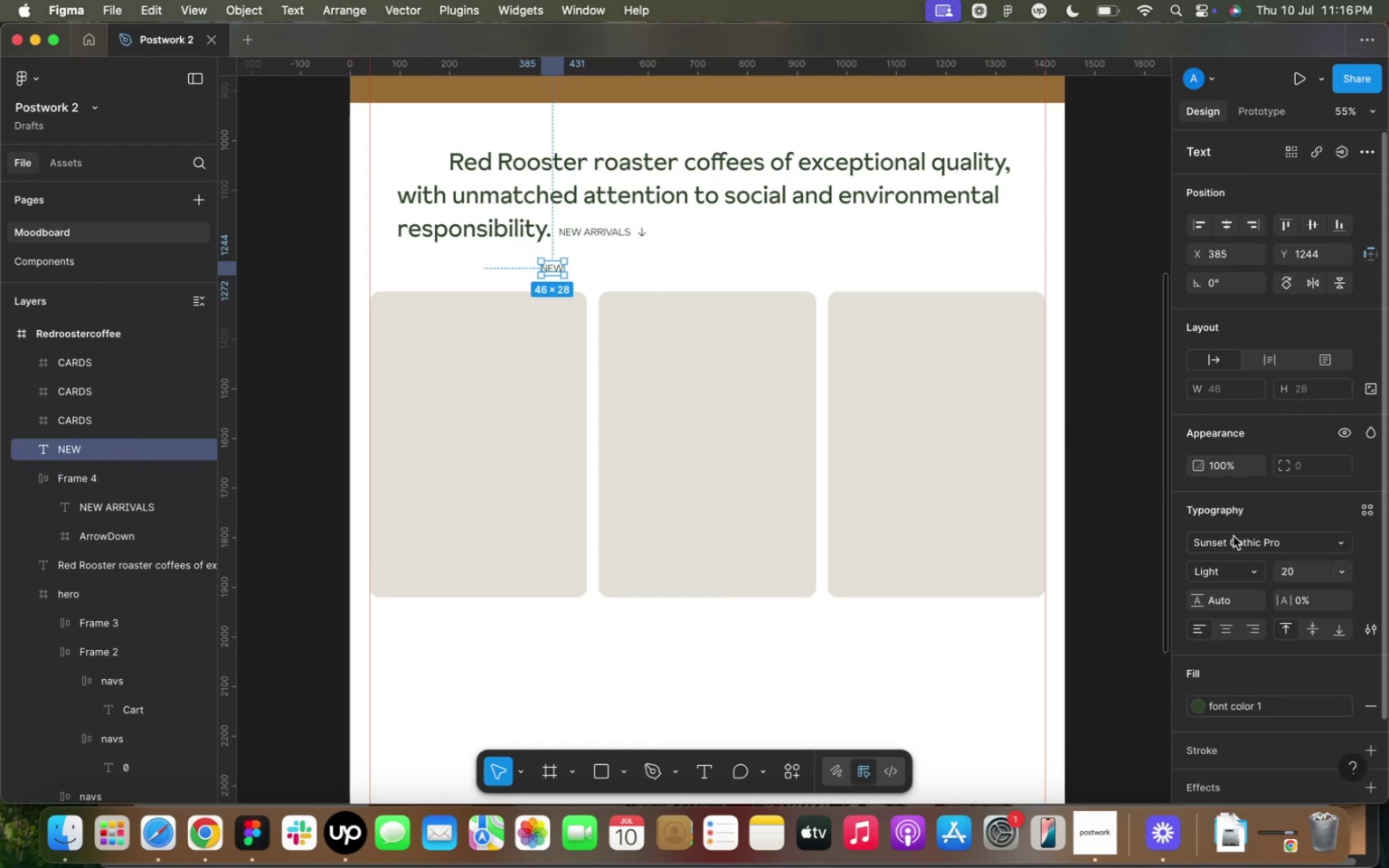 
left_click([1237, 539])
 